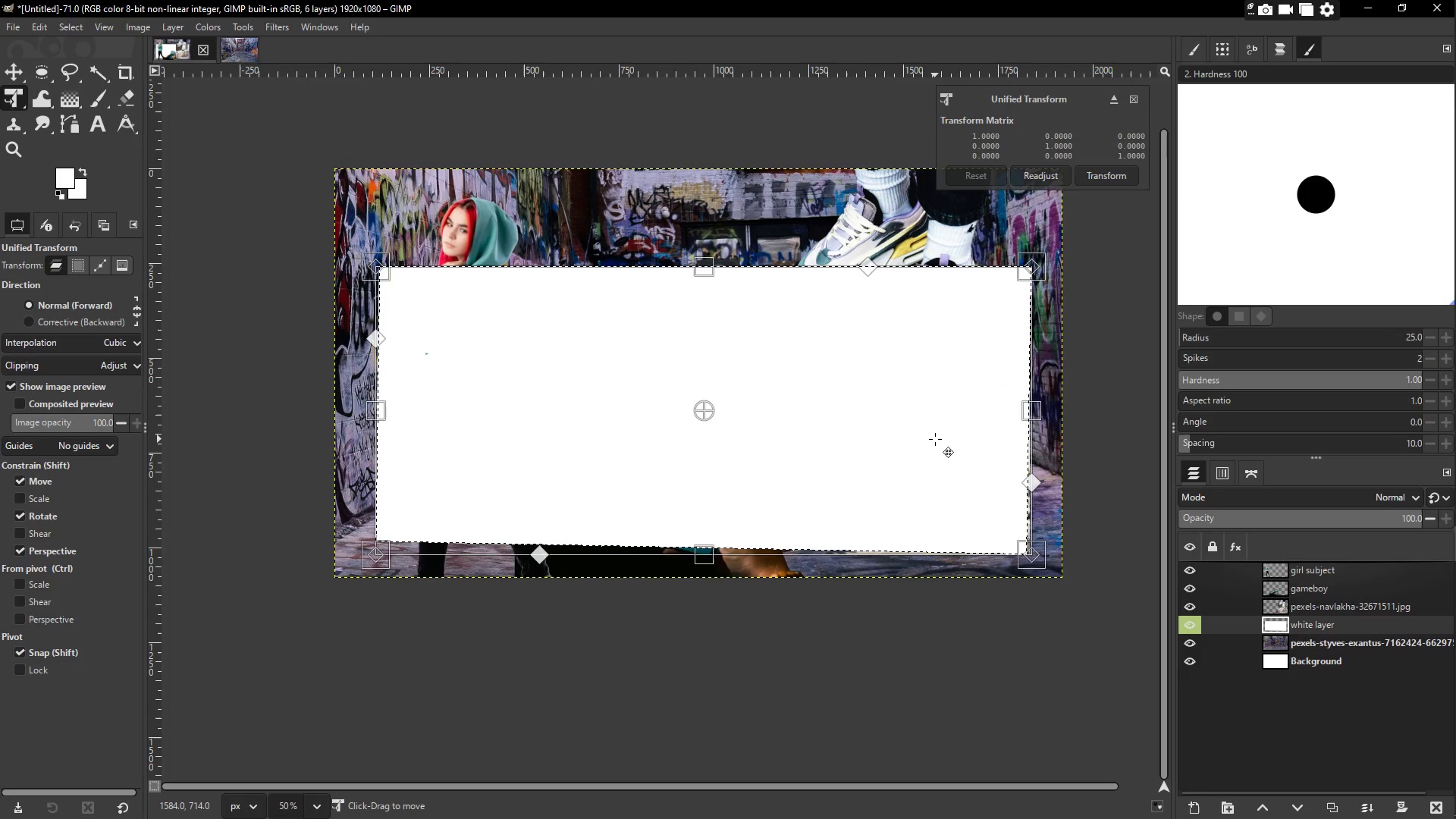 
key(Control+Shift+A)
 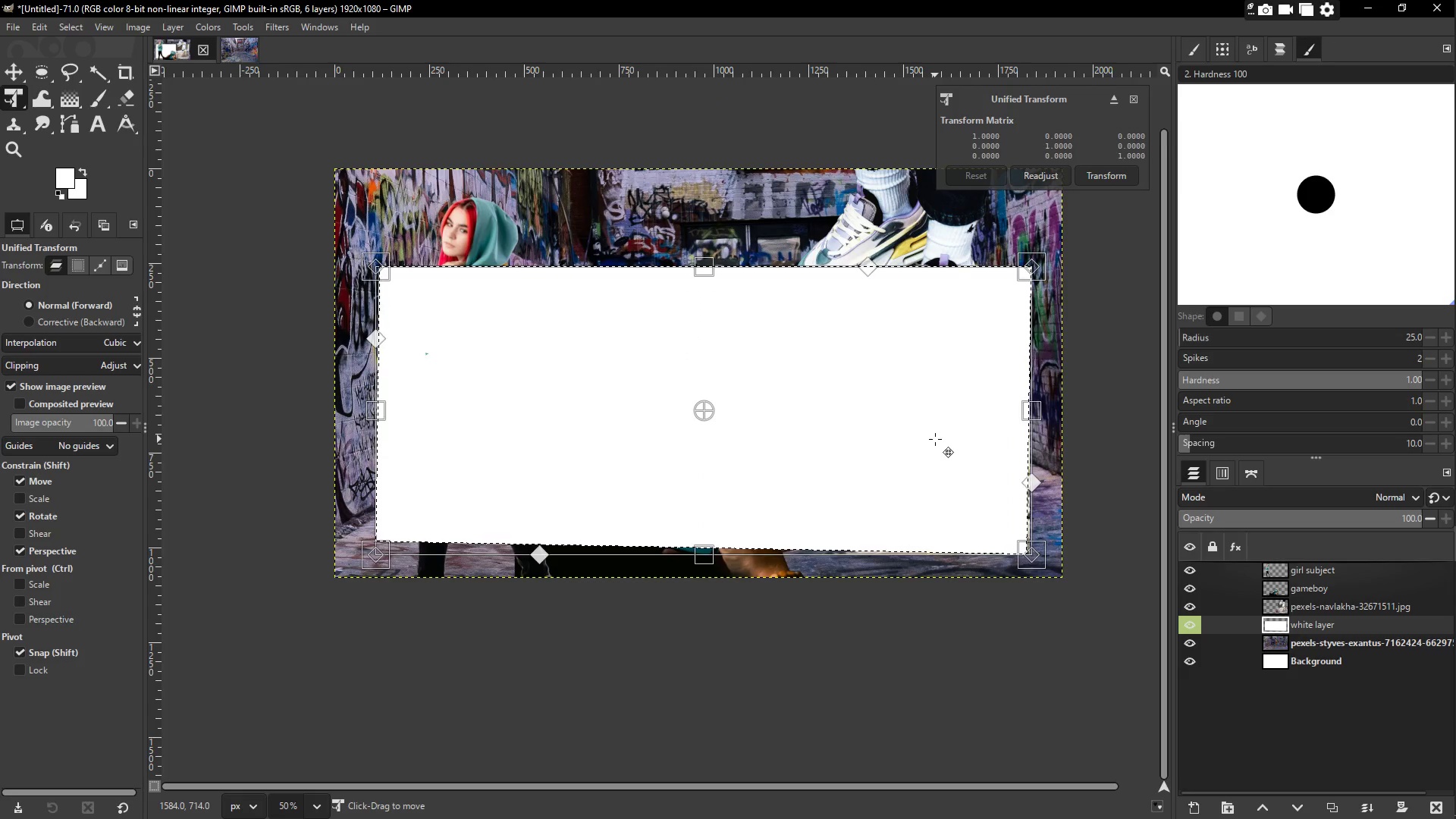 
key(Control+Shift+A)
 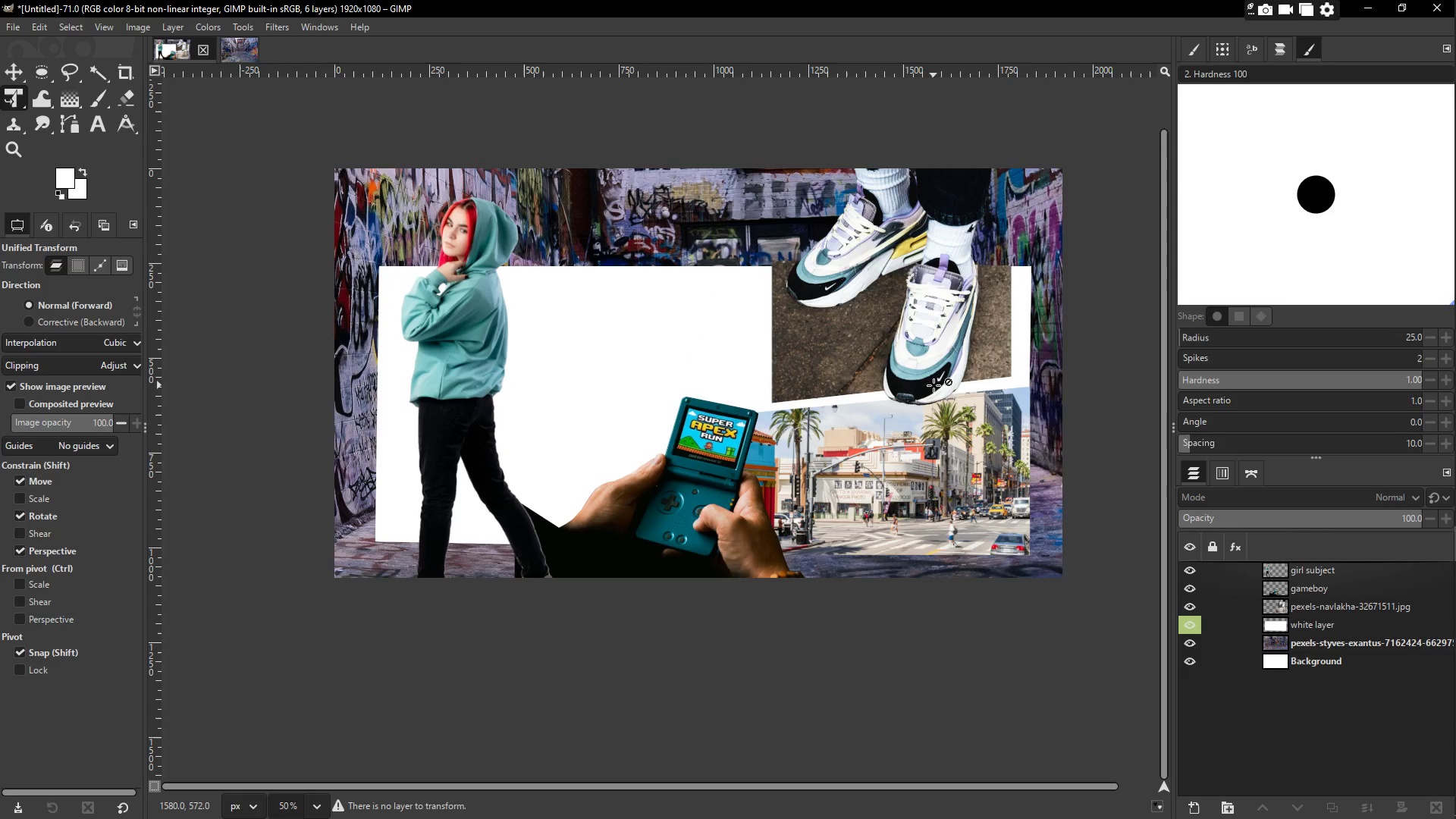 
left_click([1355, 608])
 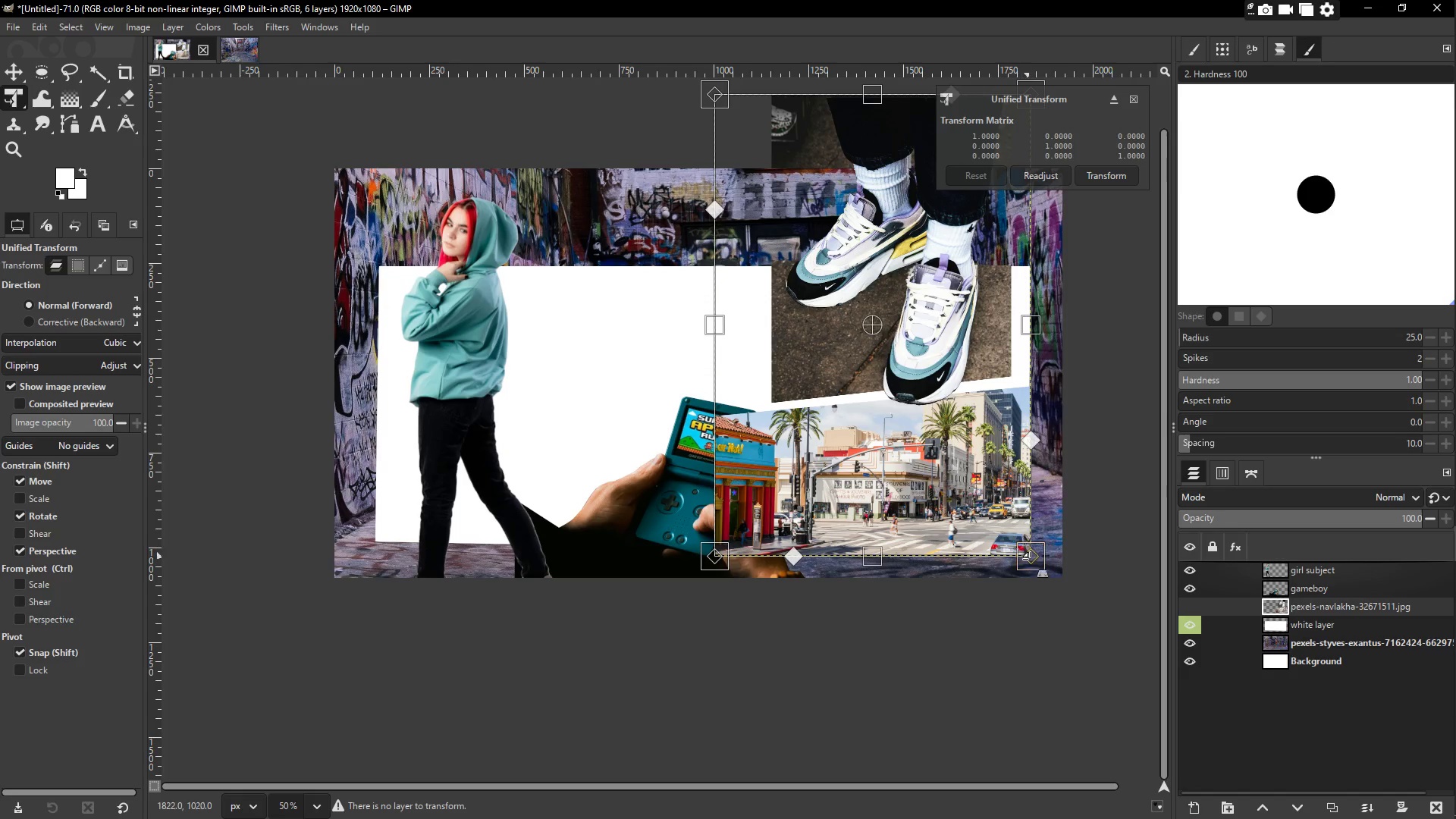 
left_click_drag(start_coordinate=[1033, 558], to_coordinate=[1046, 570])
 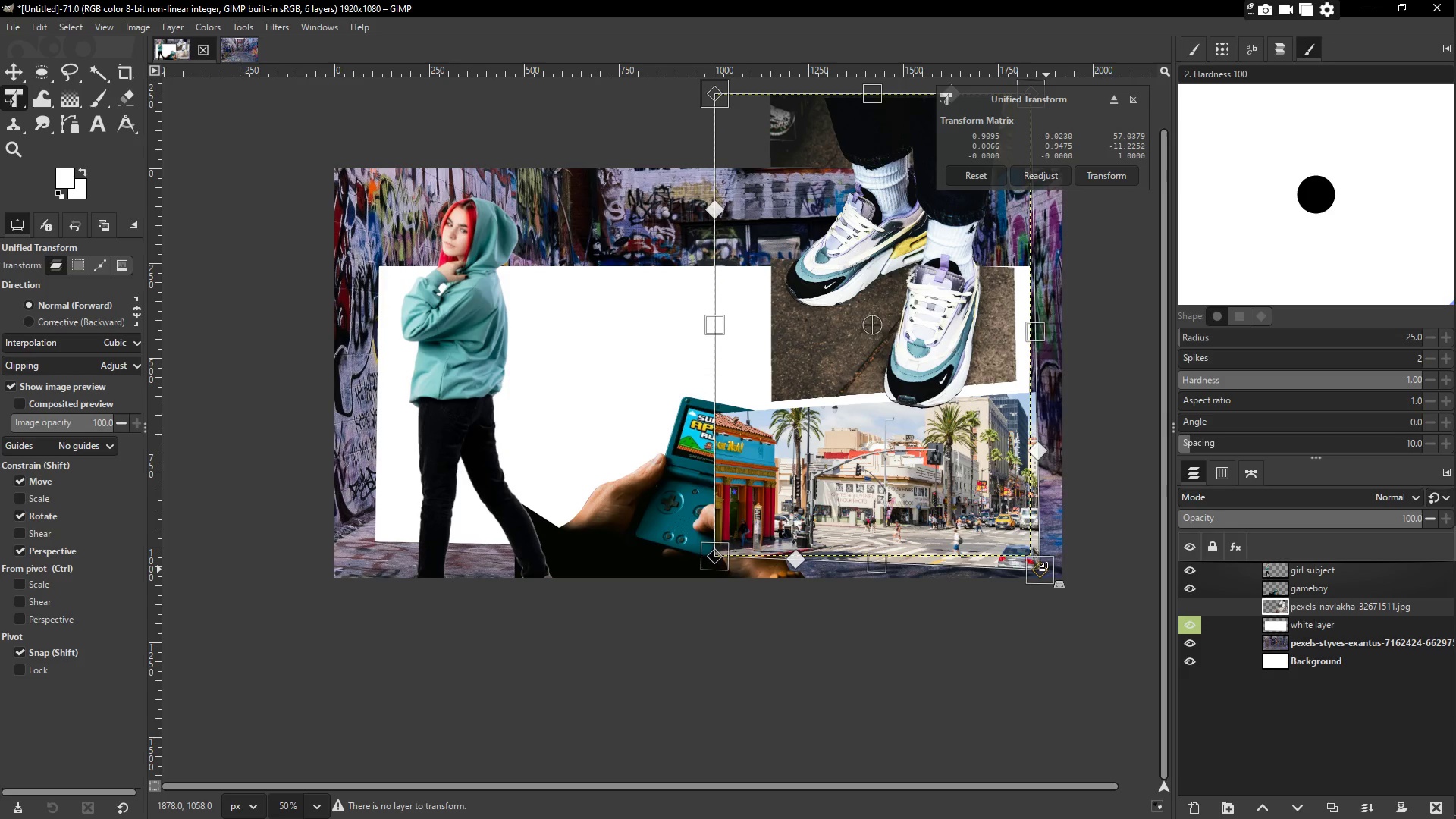 
key(Control+Z)
 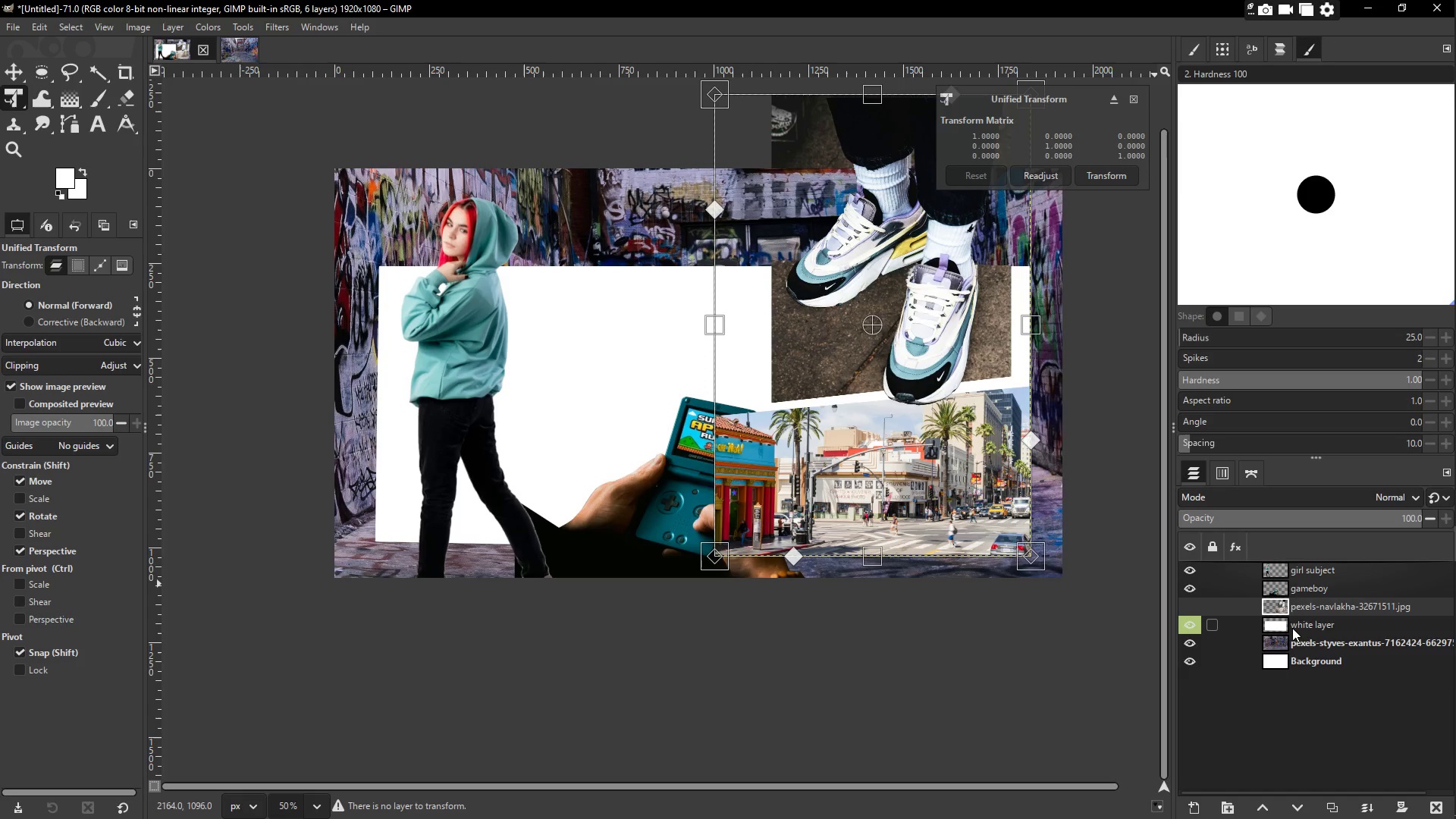 
key(Control+Z)
 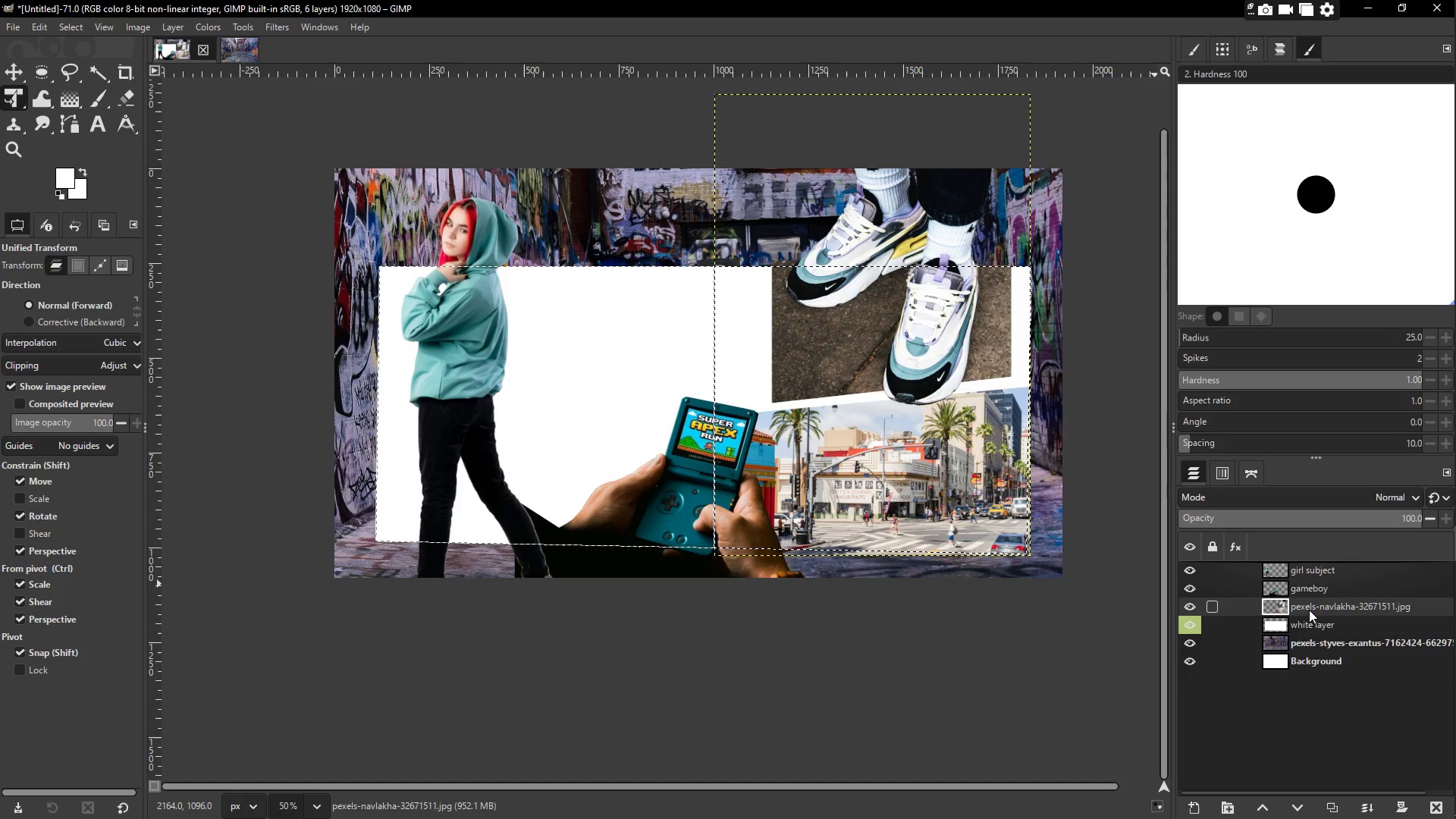 
key(Control+Z)
 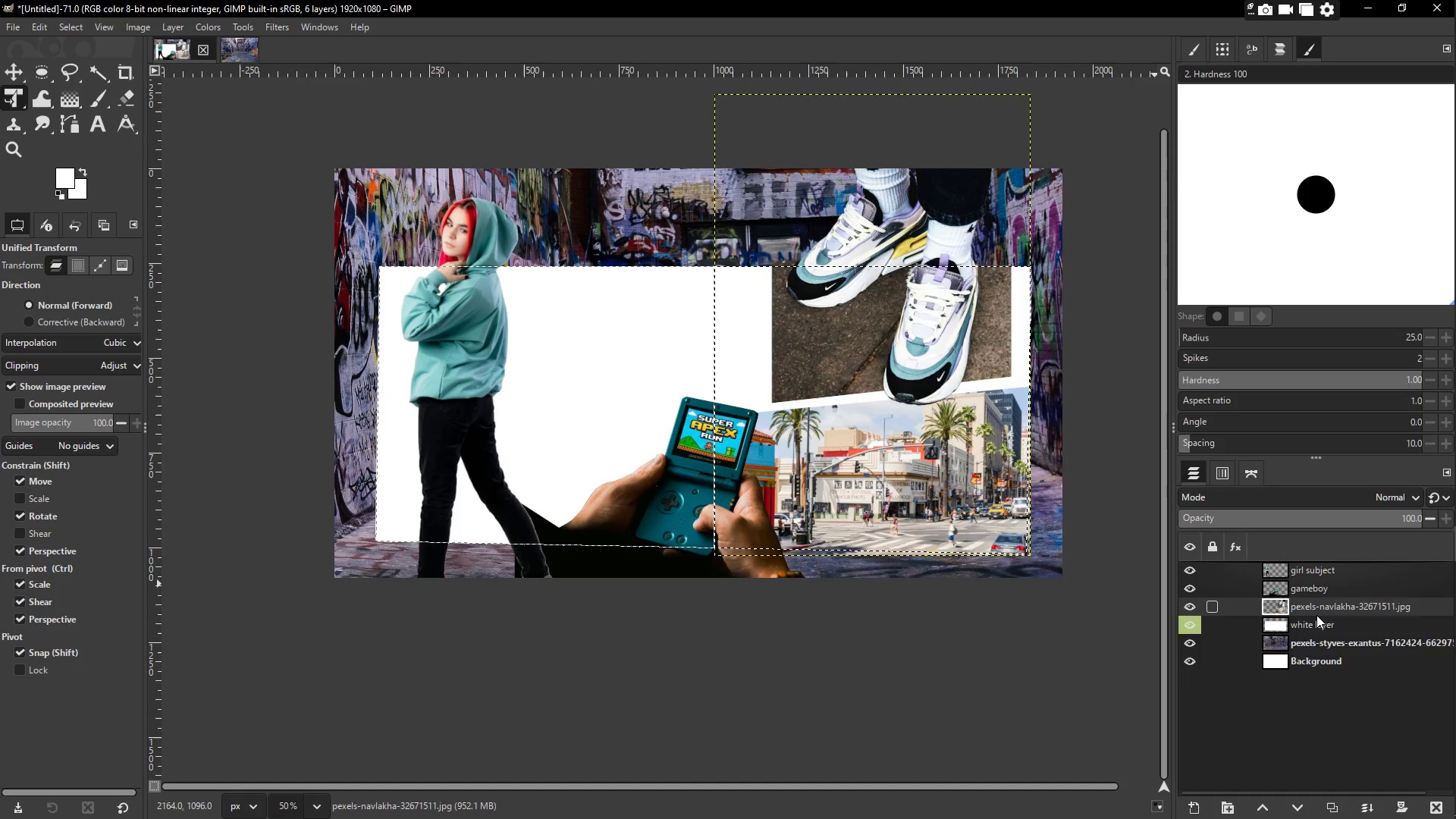 
key(Control+Z)
 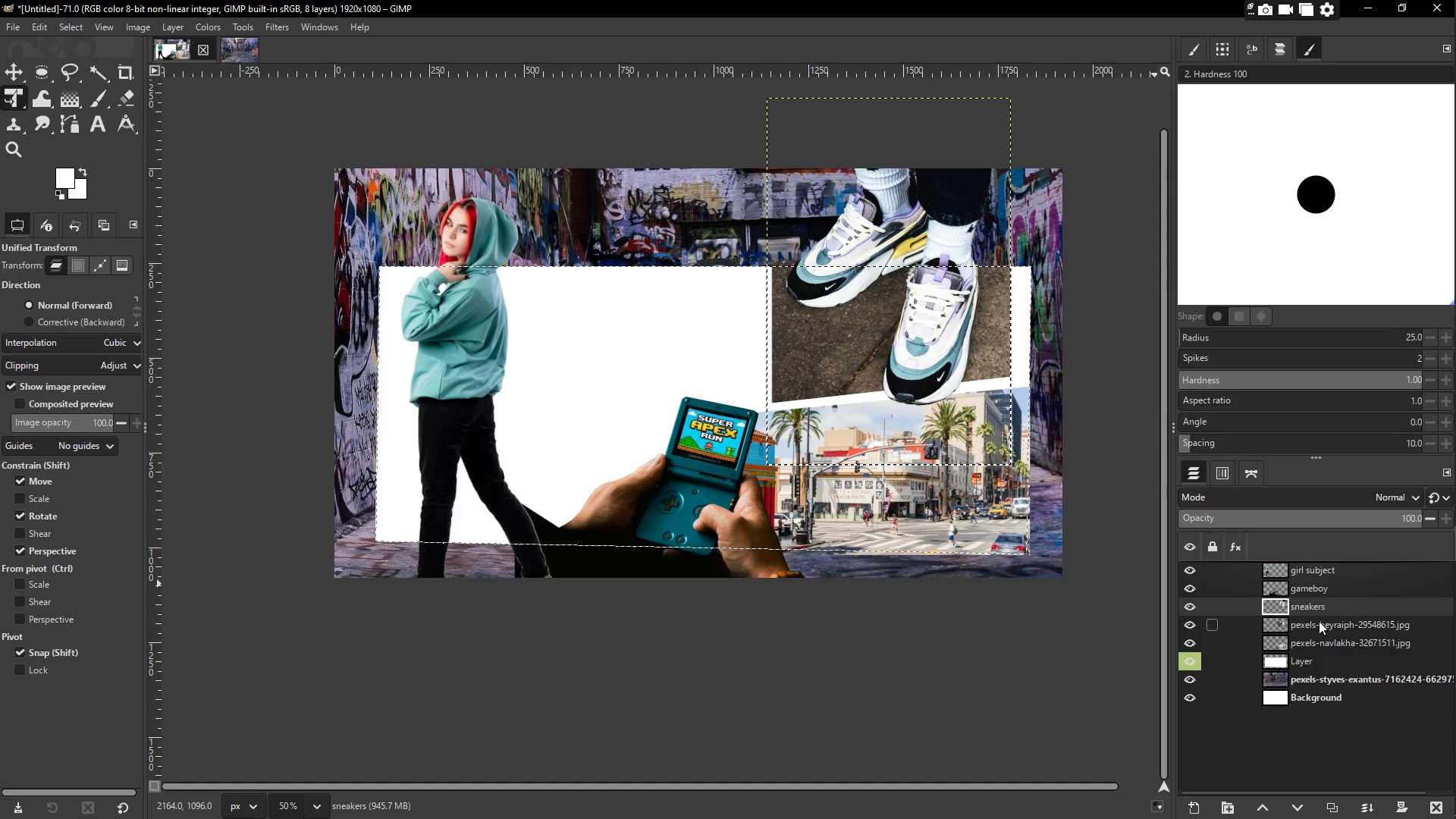 
hold_key(key=ShiftLeft, duration=0.34)
left_click([1323, 626])
 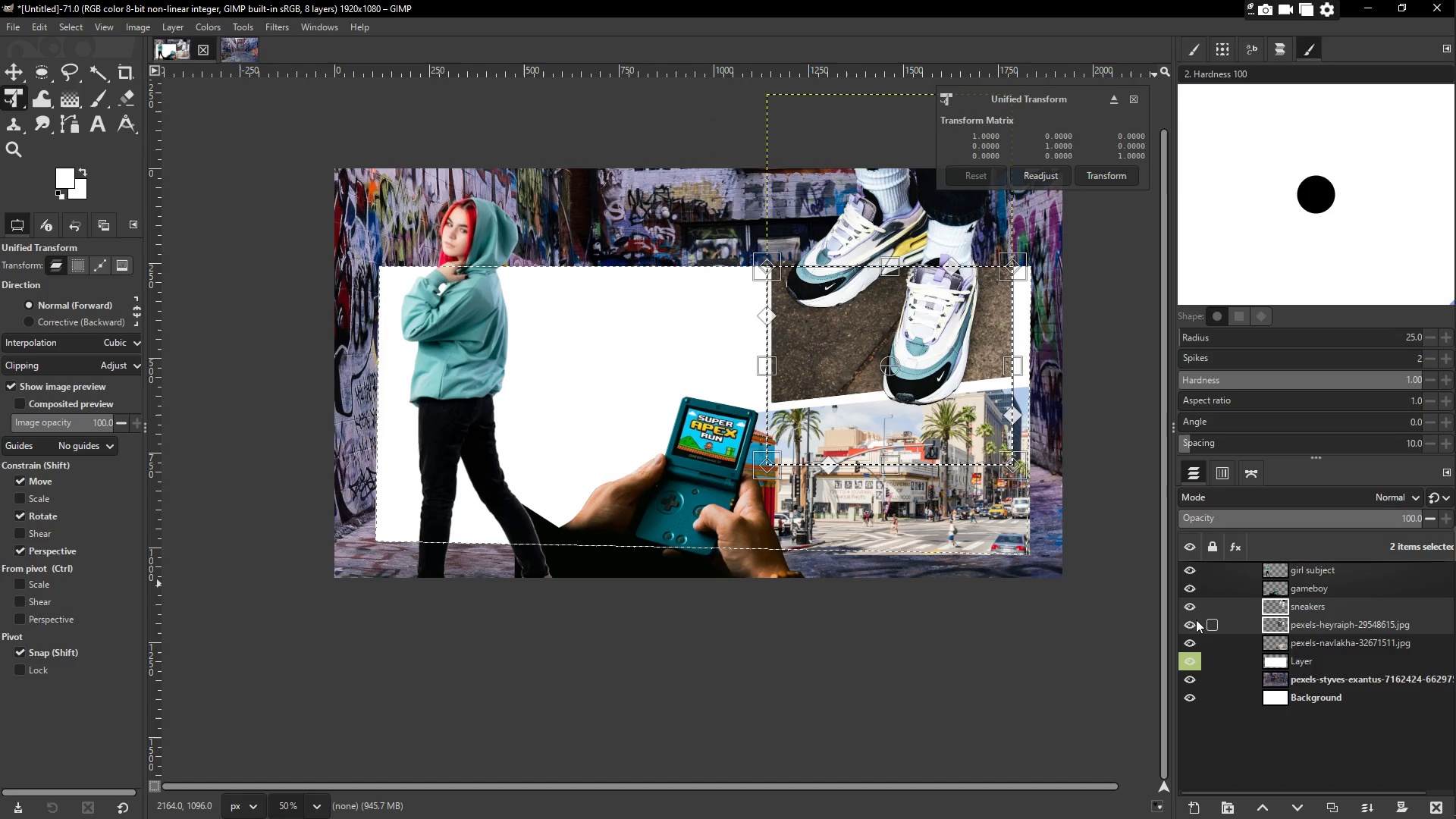 
double_click([1193, 620])
 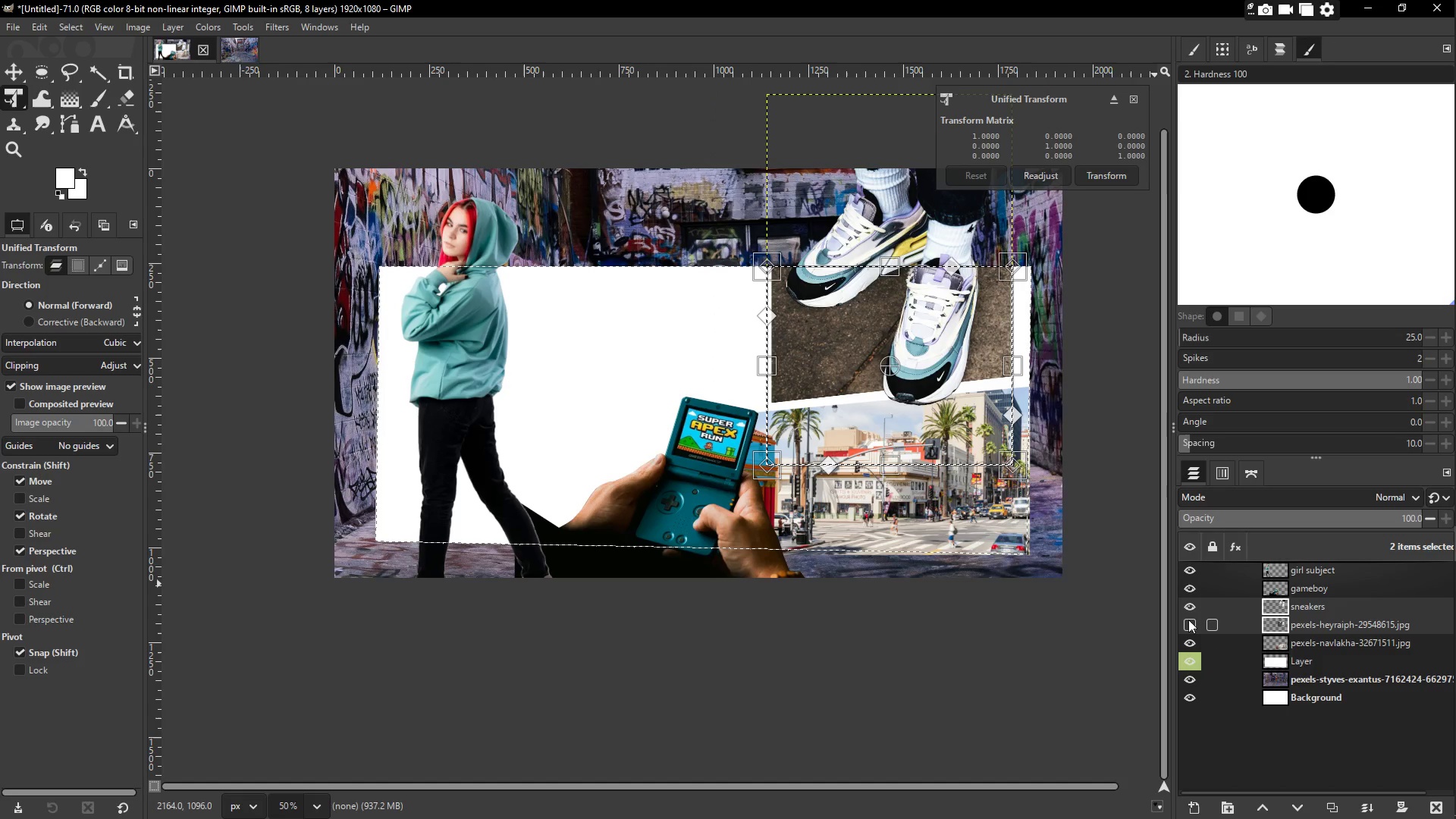 
double_click([1191, 624])
 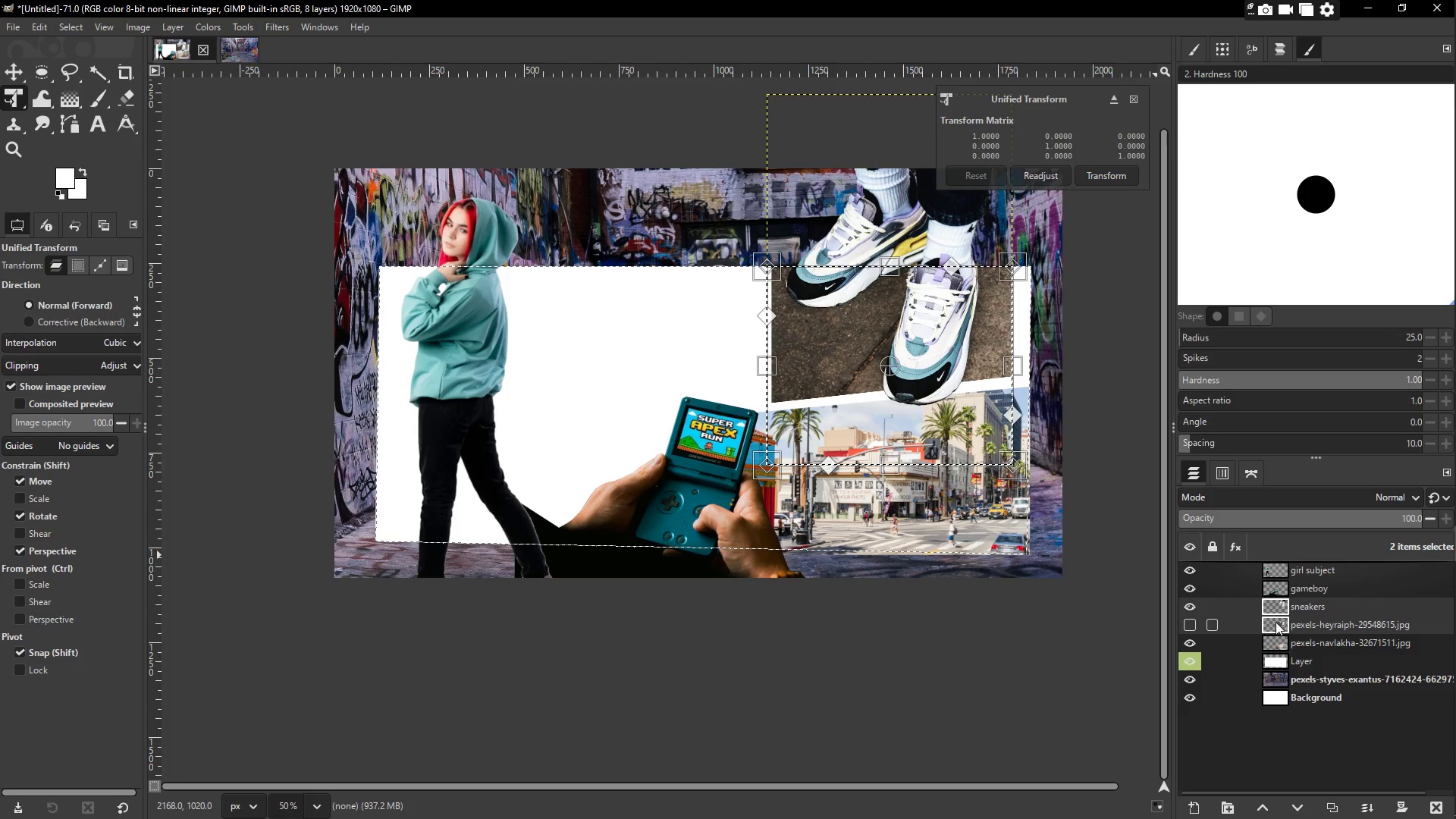 
double_click([1187, 603])
 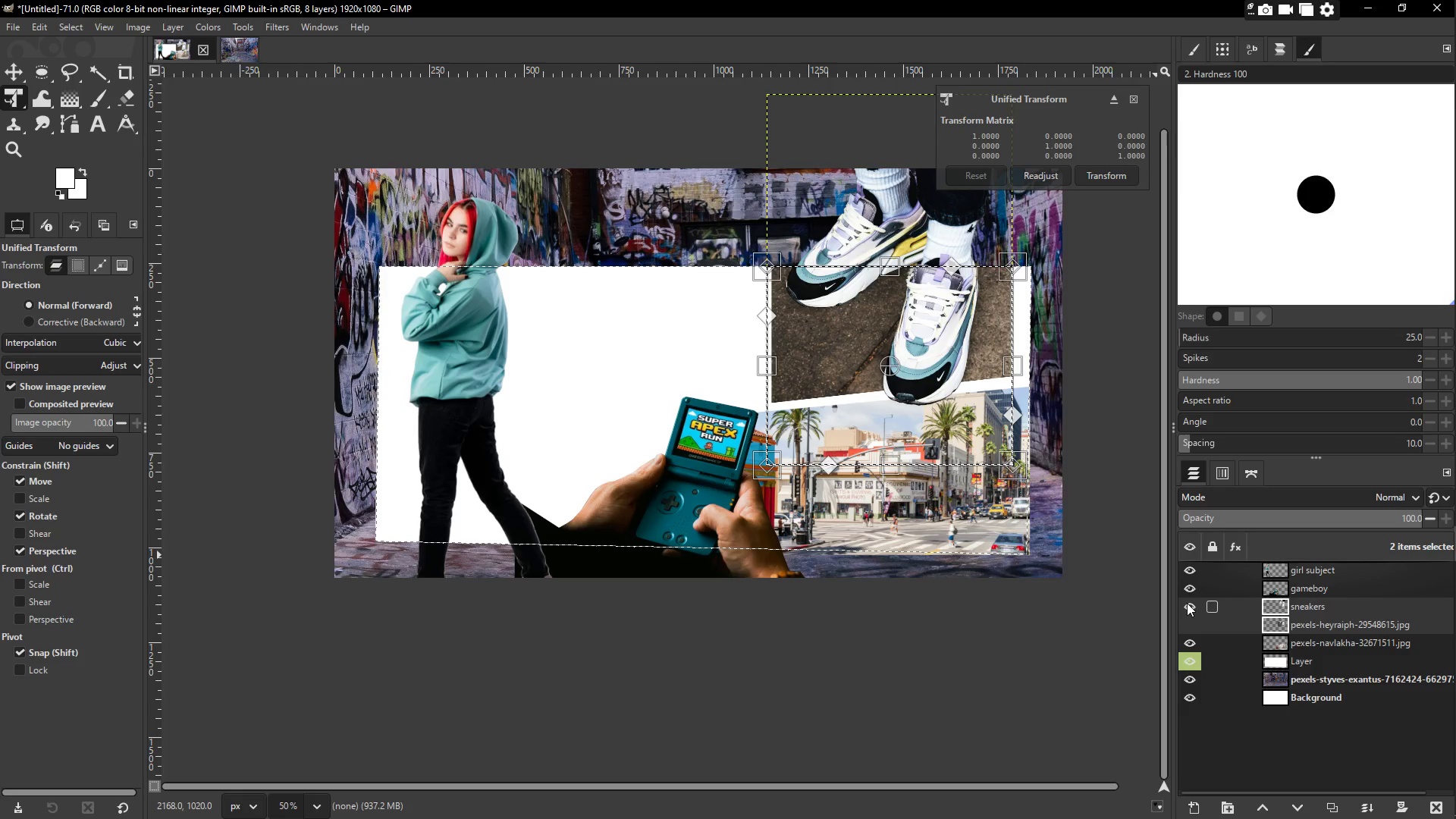 
triple_click([1187, 603])
 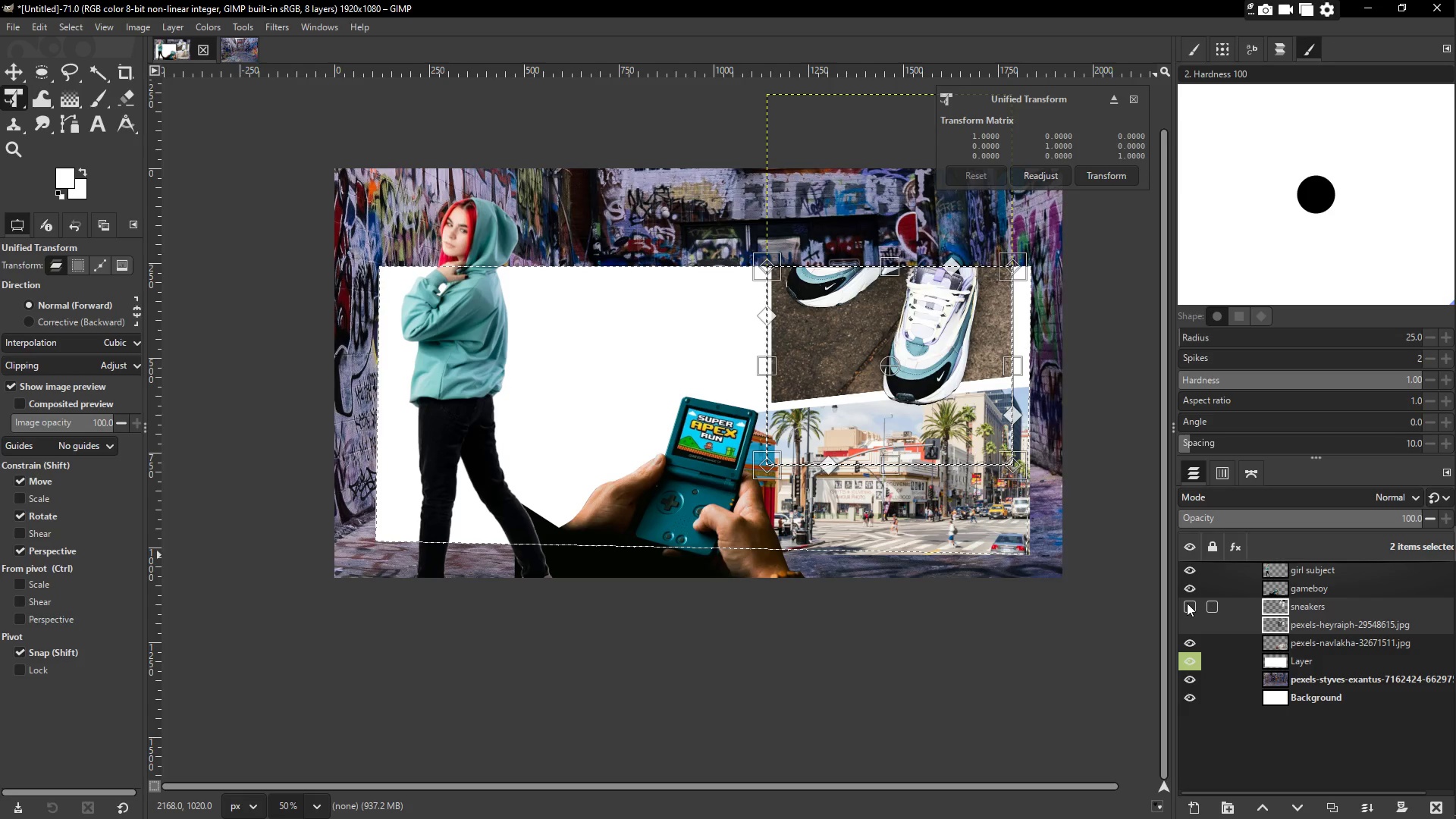 
triple_click([1187, 603])
 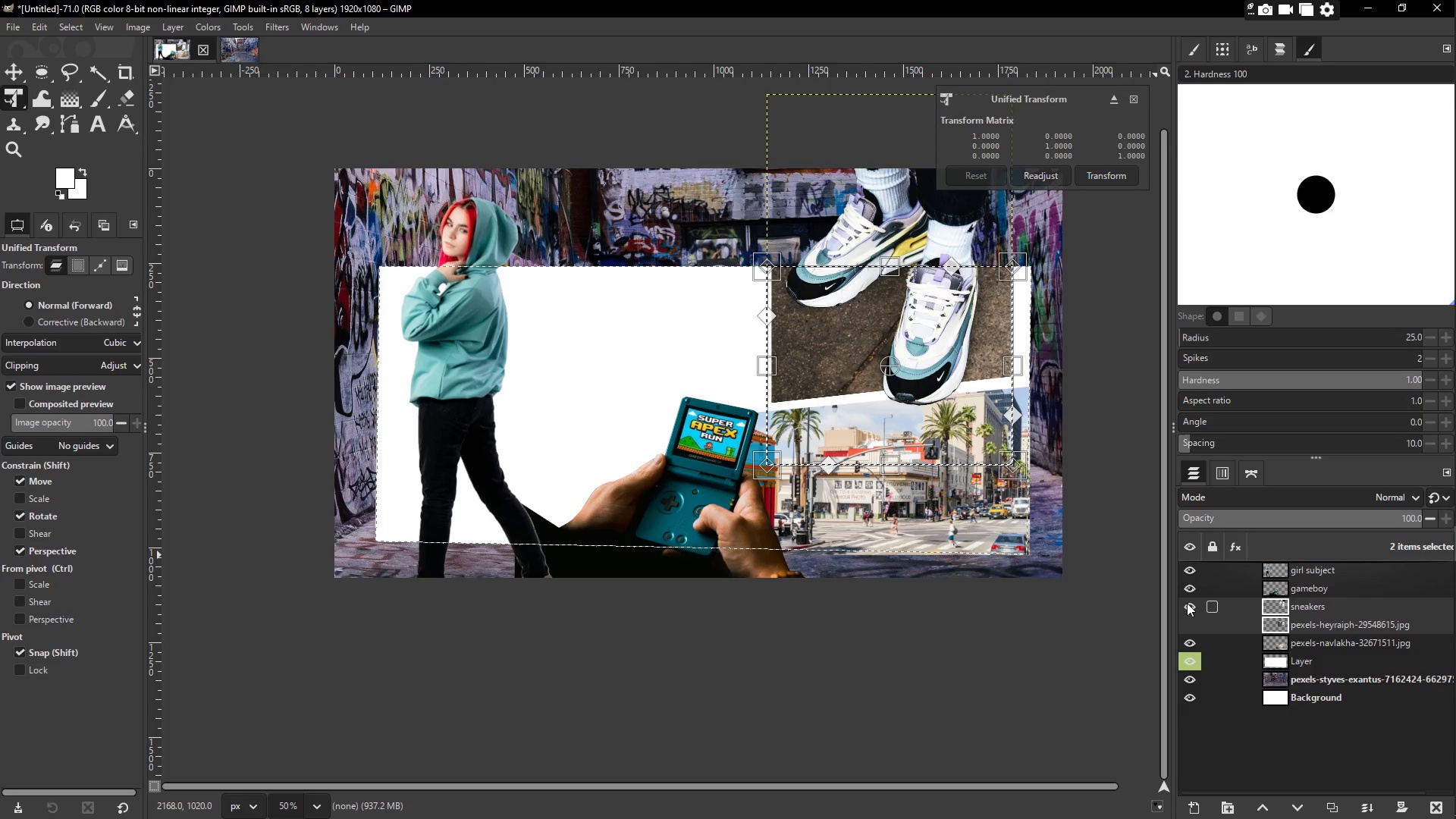 
triple_click([1187, 603])
 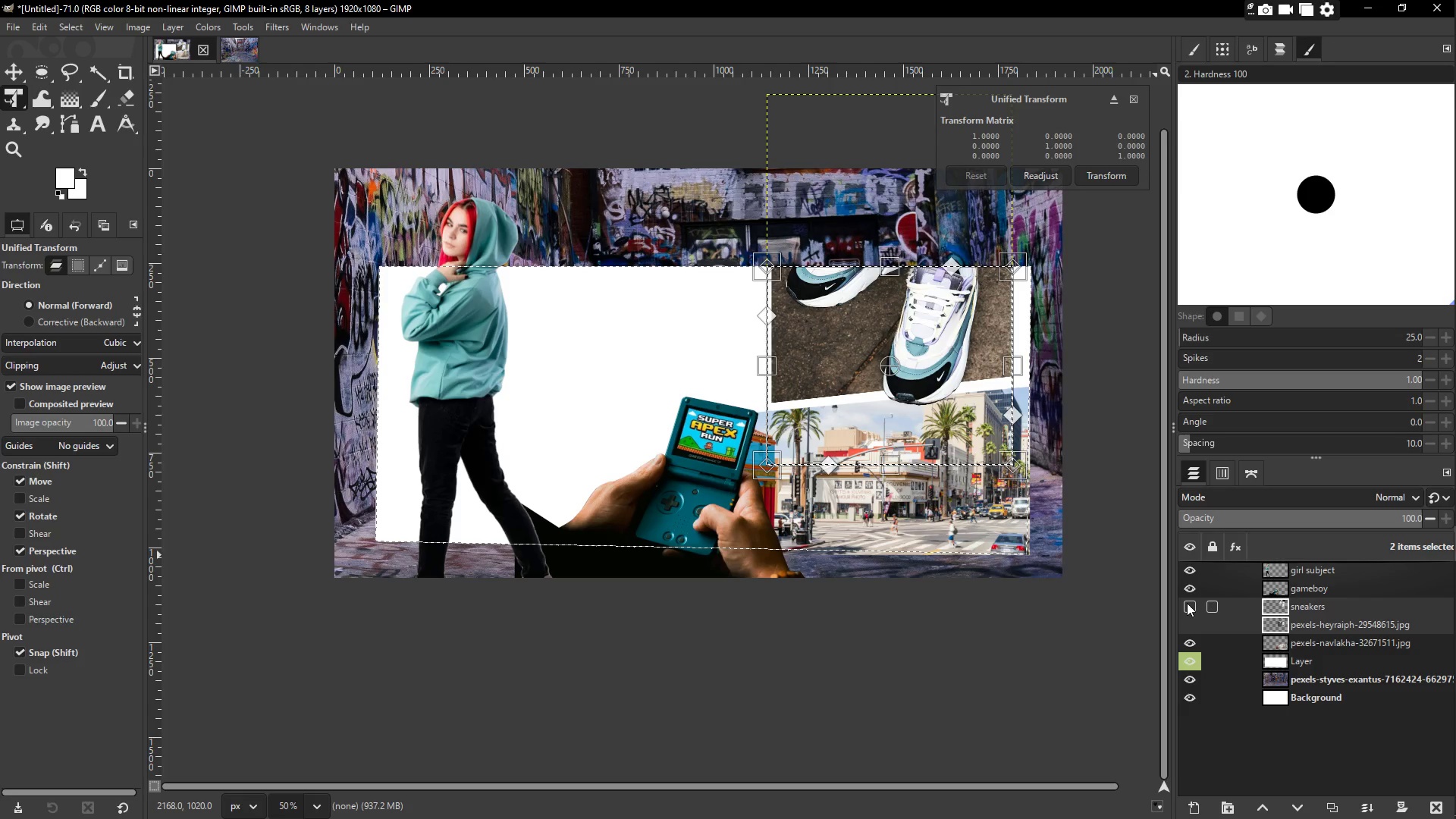 
left_click([1187, 603])
 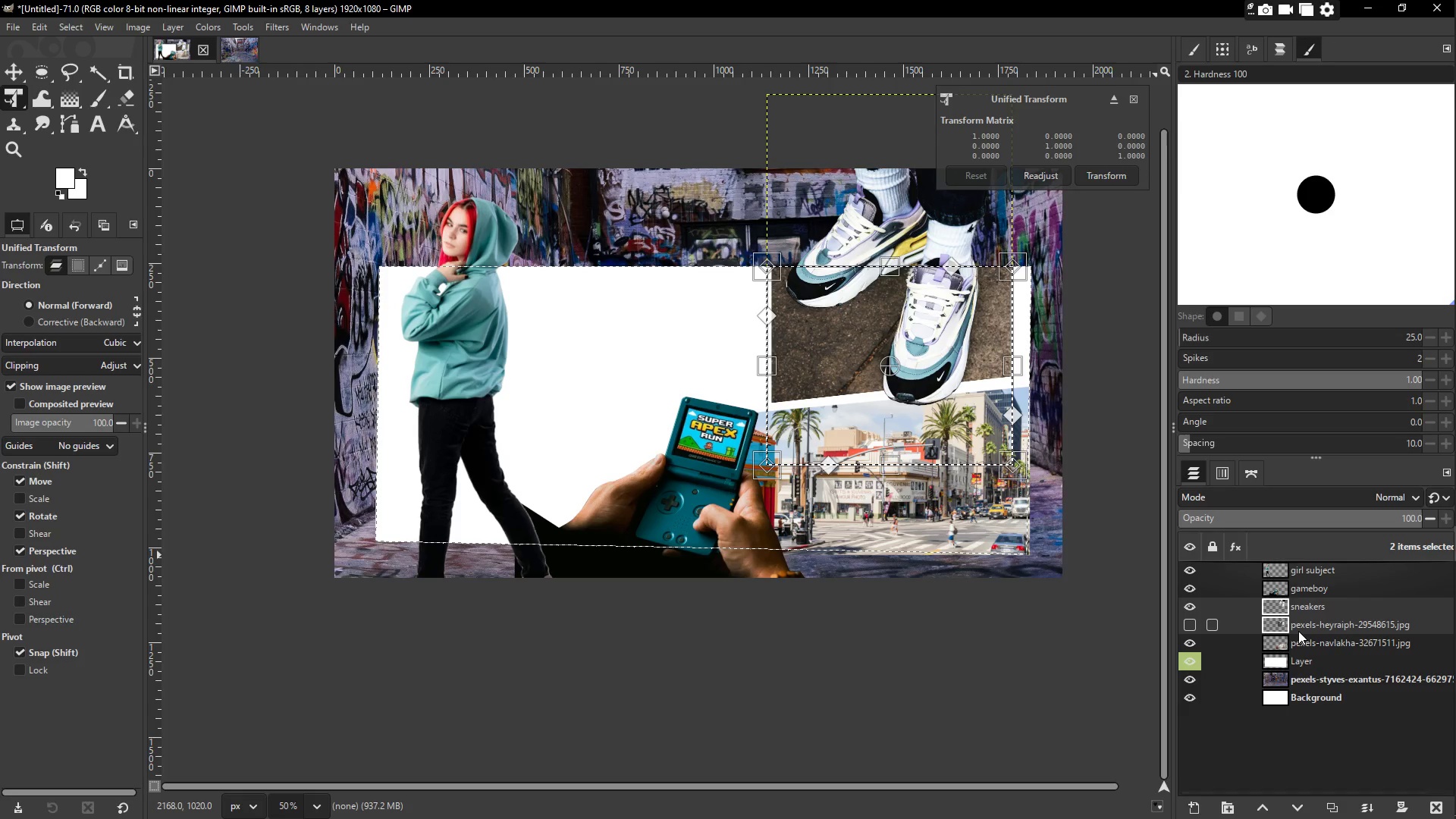 
left_click([1311, 632])
 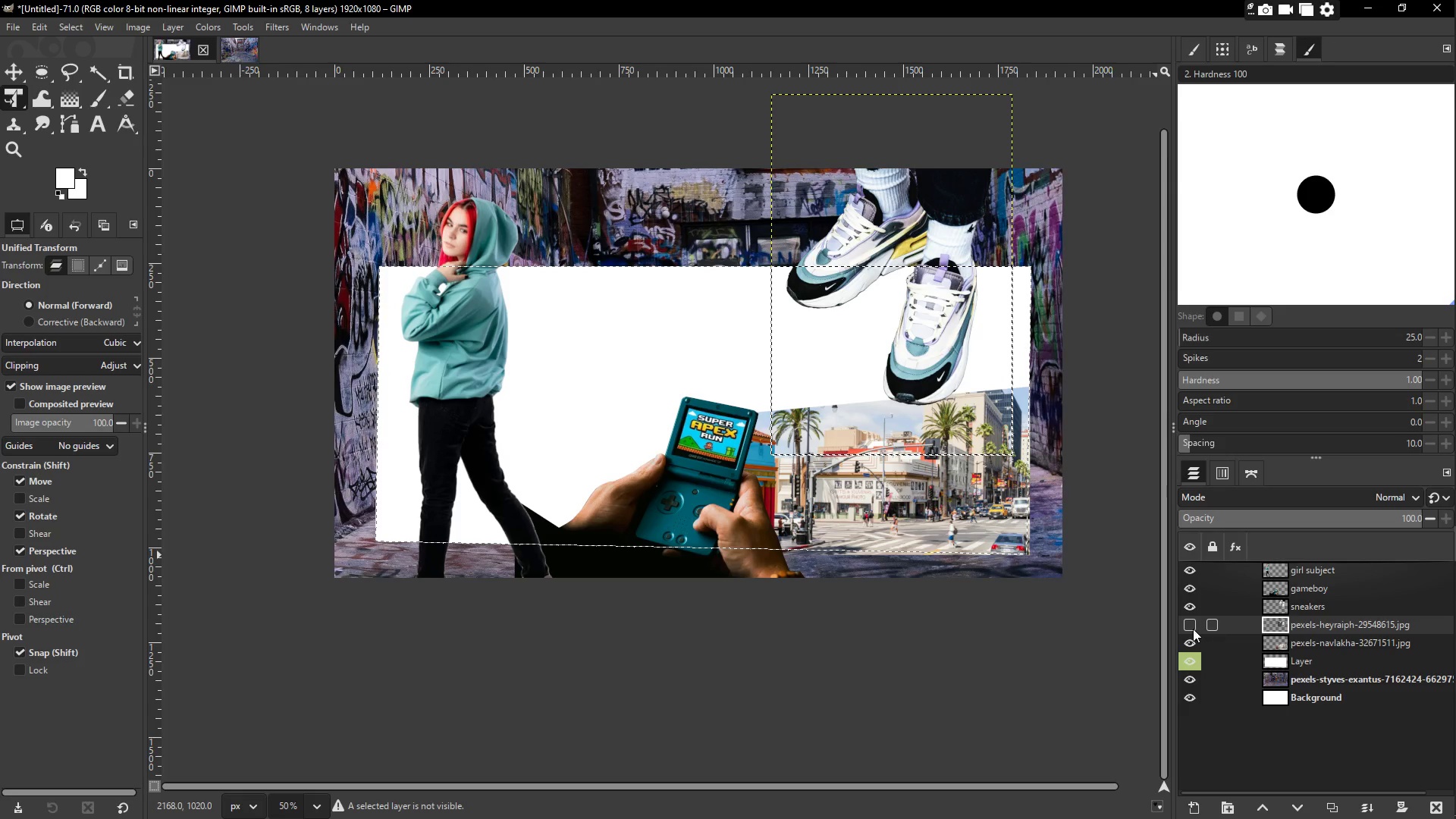 
left_click([1207, 623])
 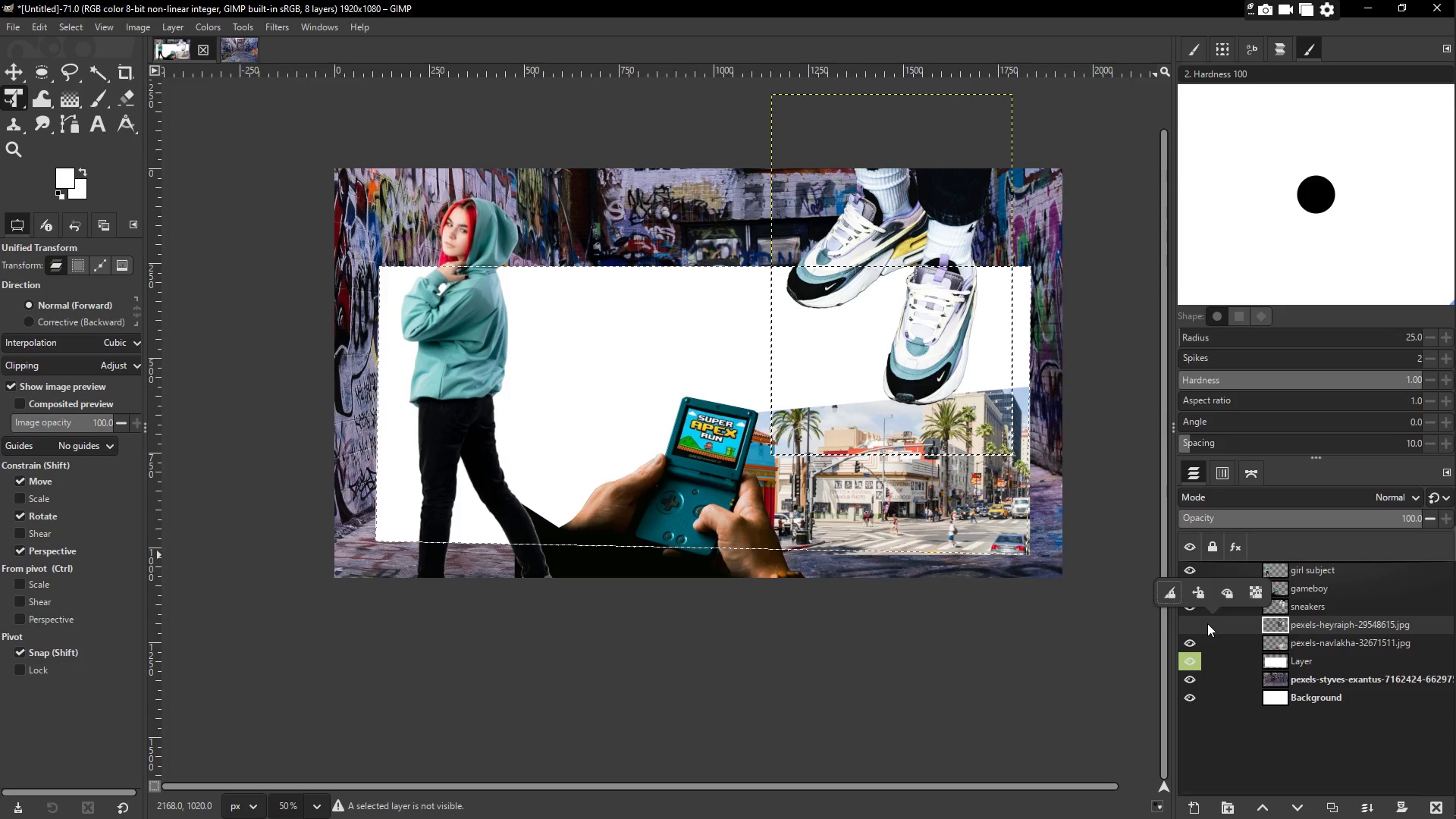 
left_click([1207, 623])
 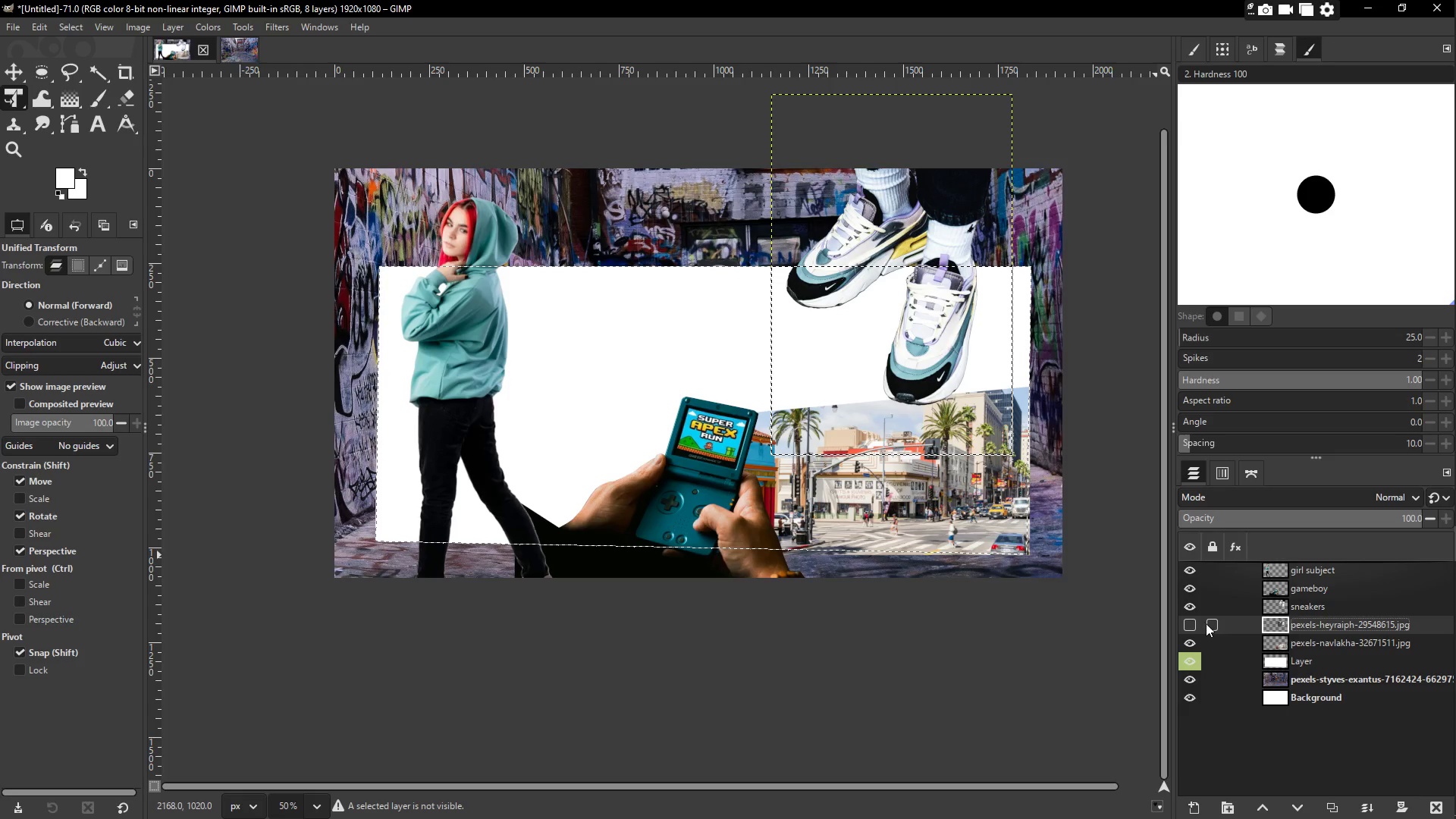 
left_click([1182, 623])
 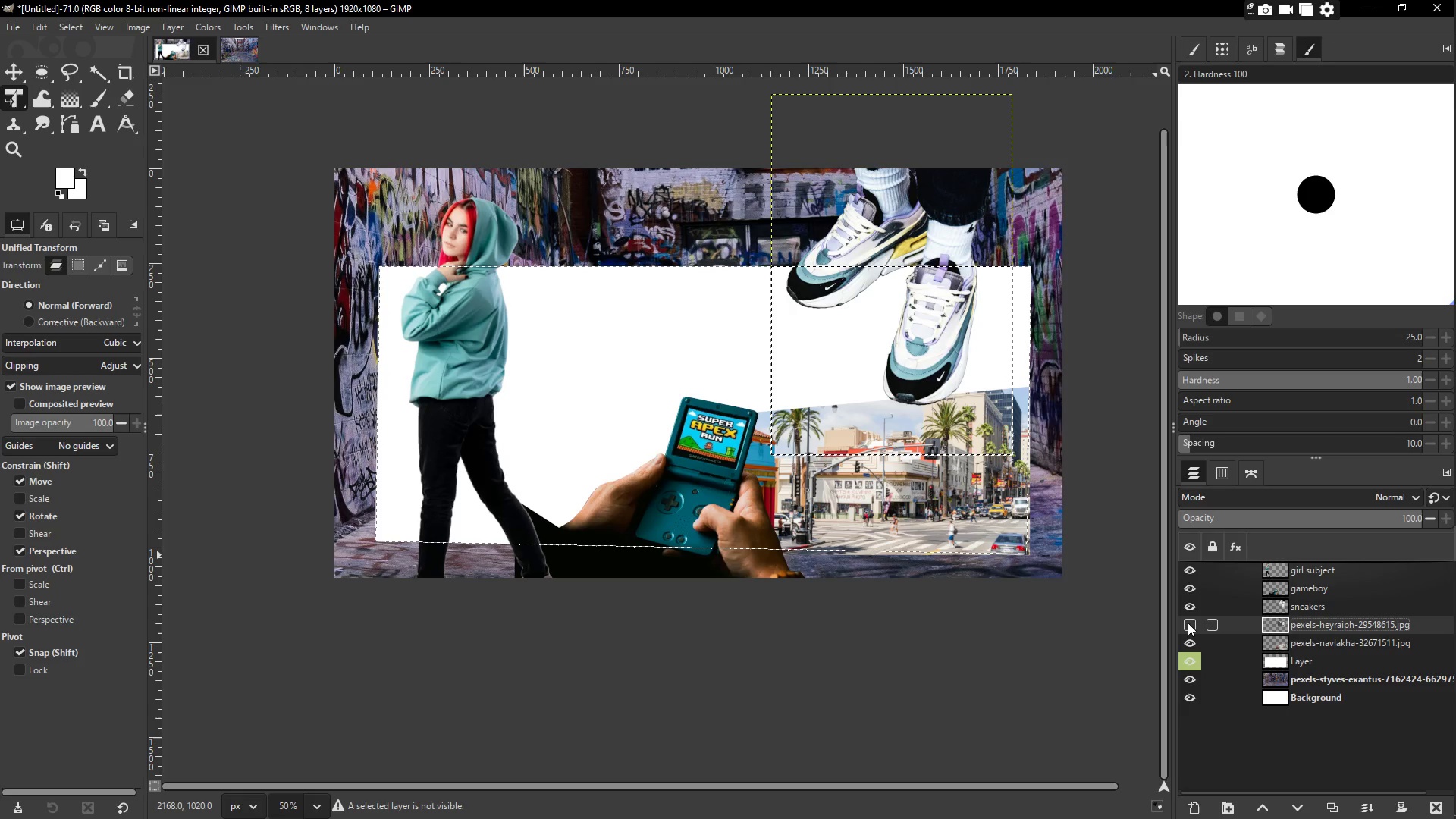 
double_click([1188, 623])
 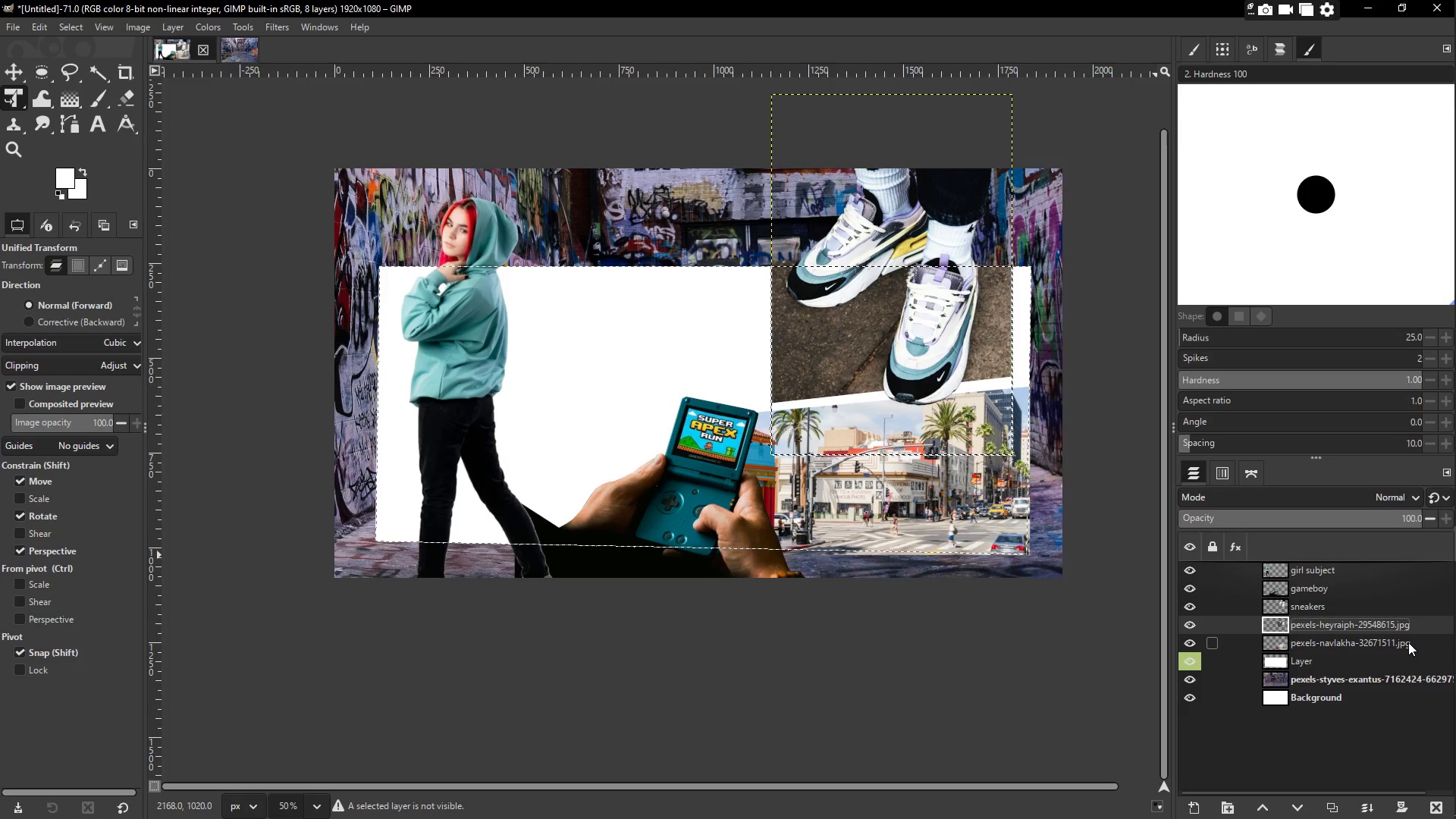 
hold_key(key=ShiftLeft, duration=0.33)
 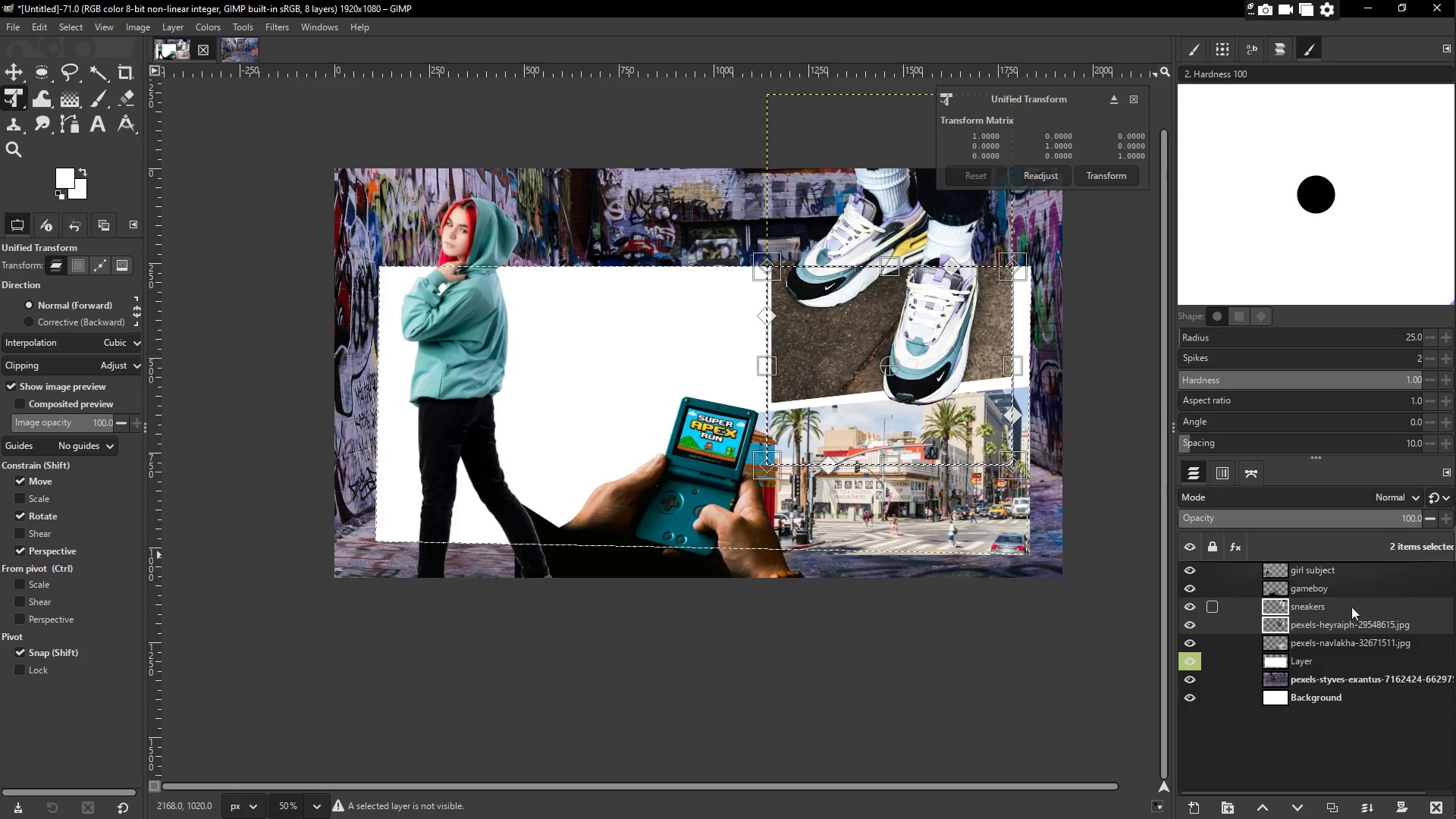 
right_click([1351, 607])
 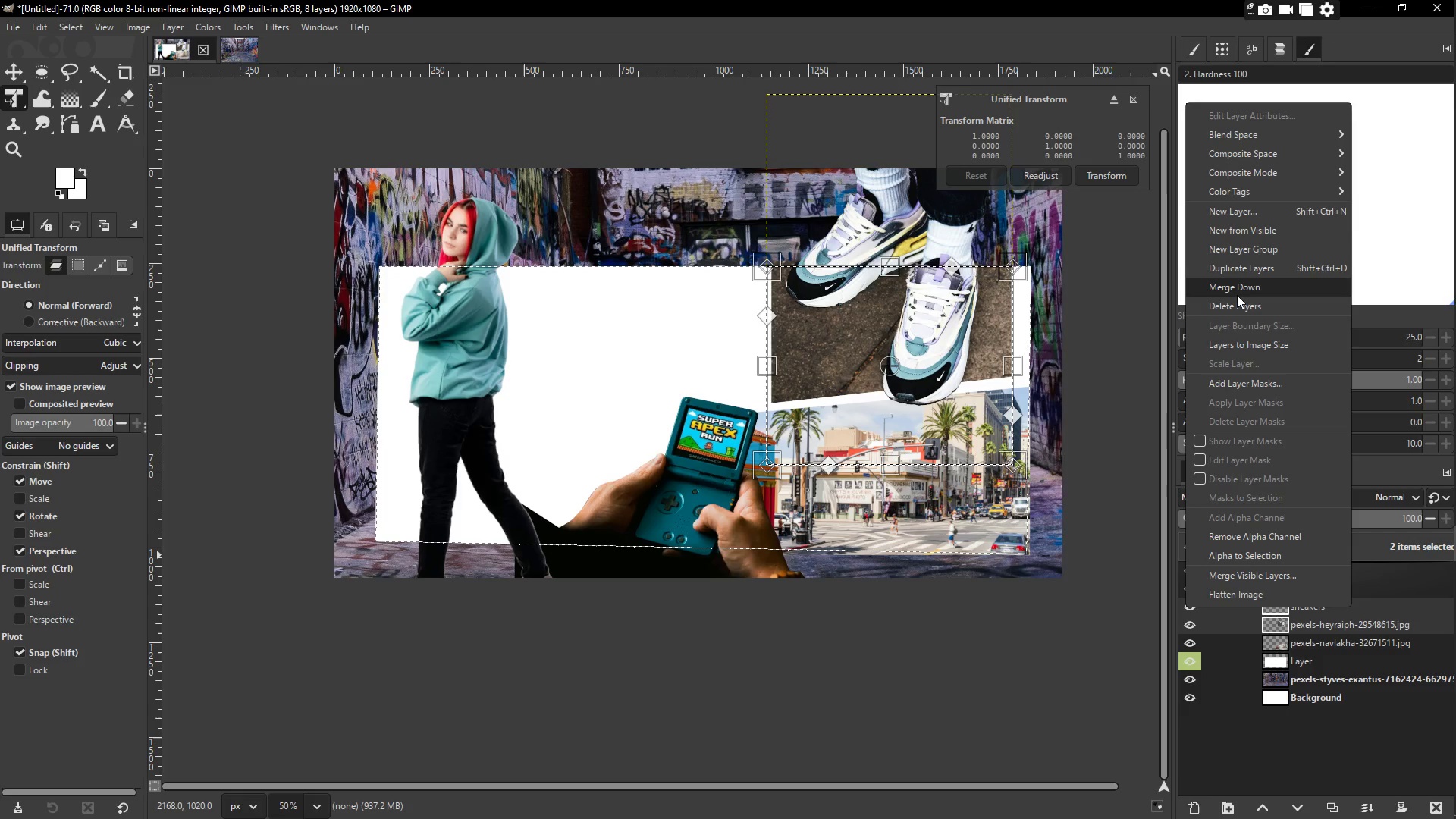 
left_click([1245, 295])
 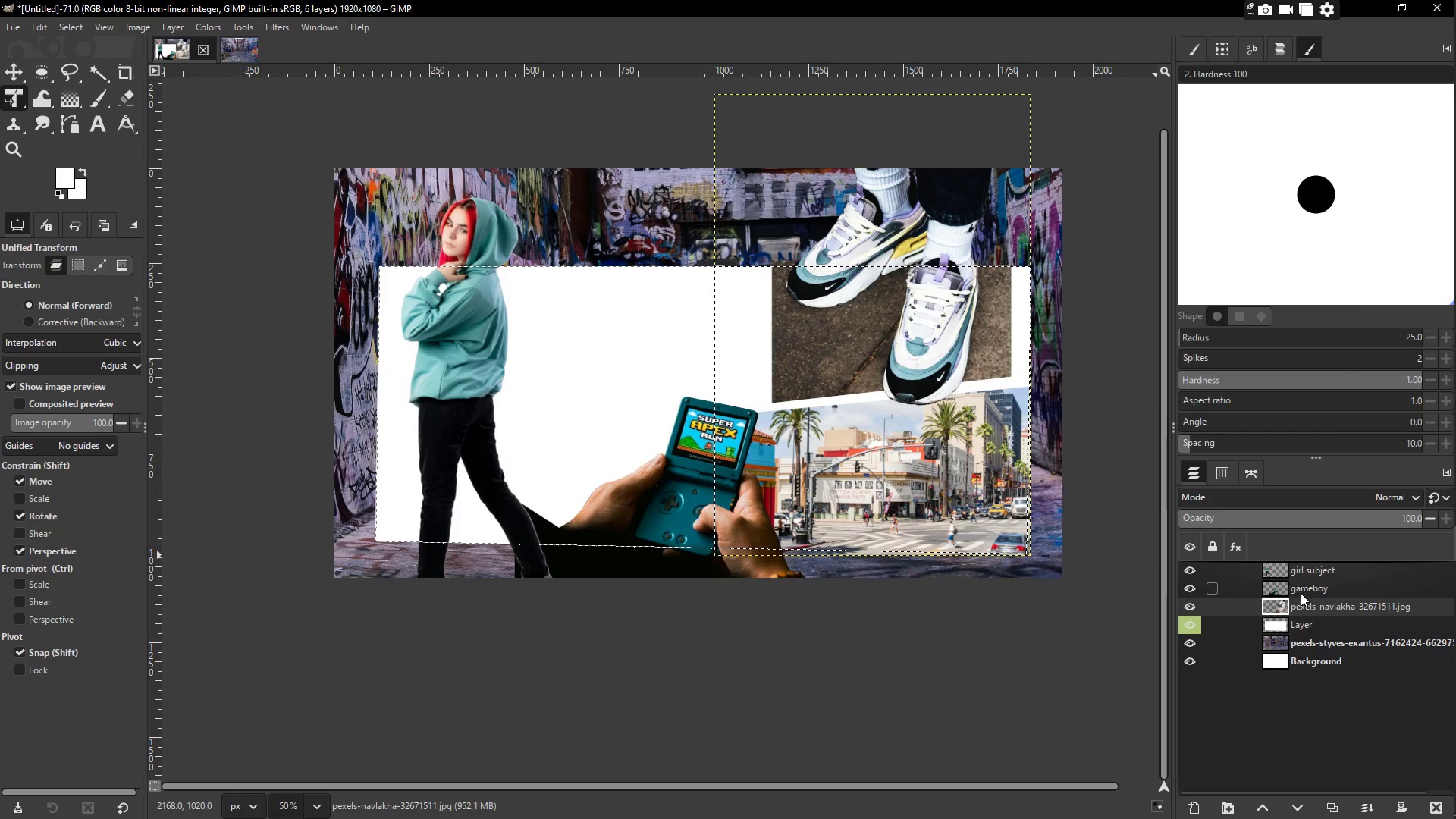 
key(Control+Z)
 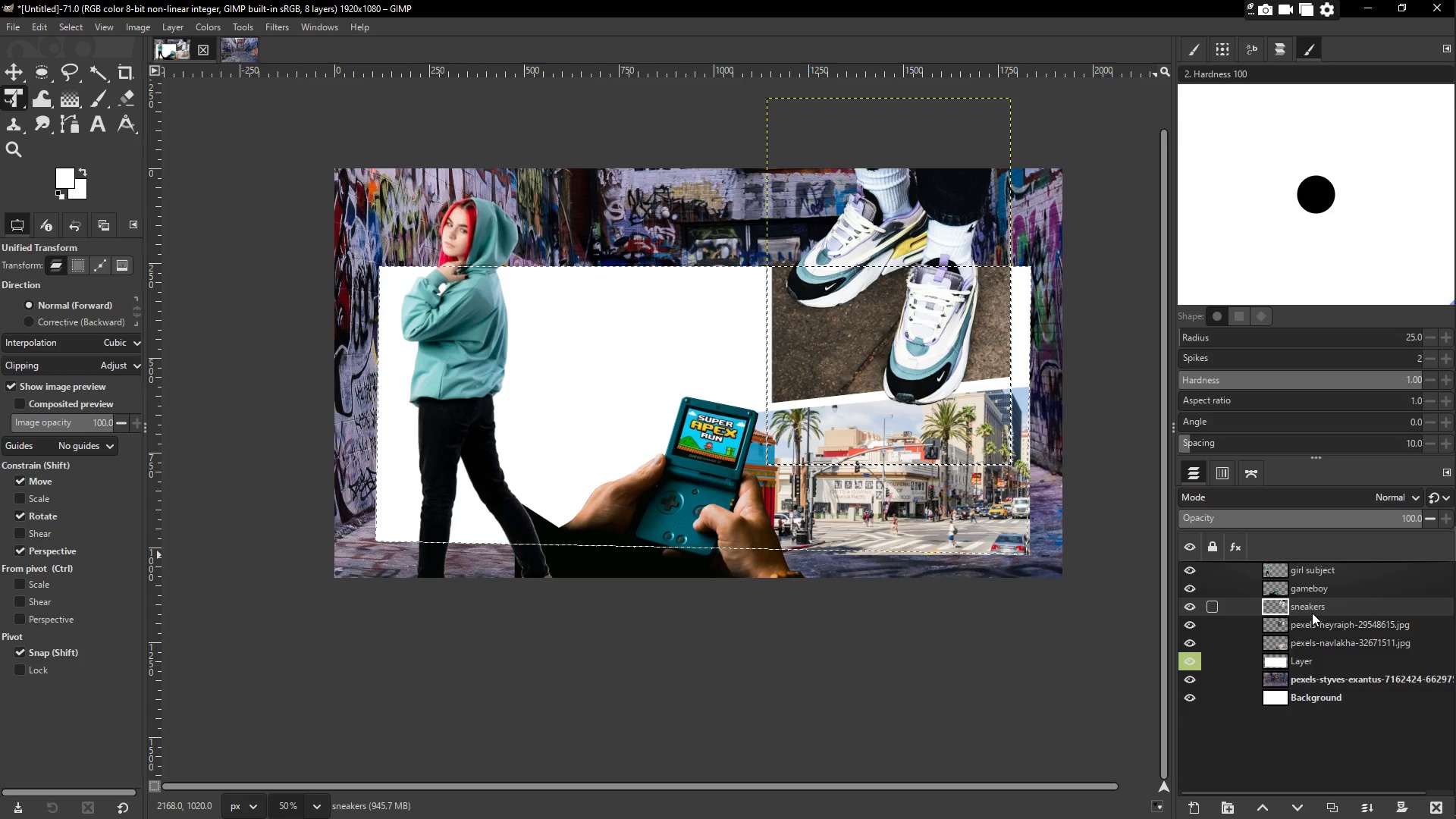 
key(Shift+ShiftLeft)
 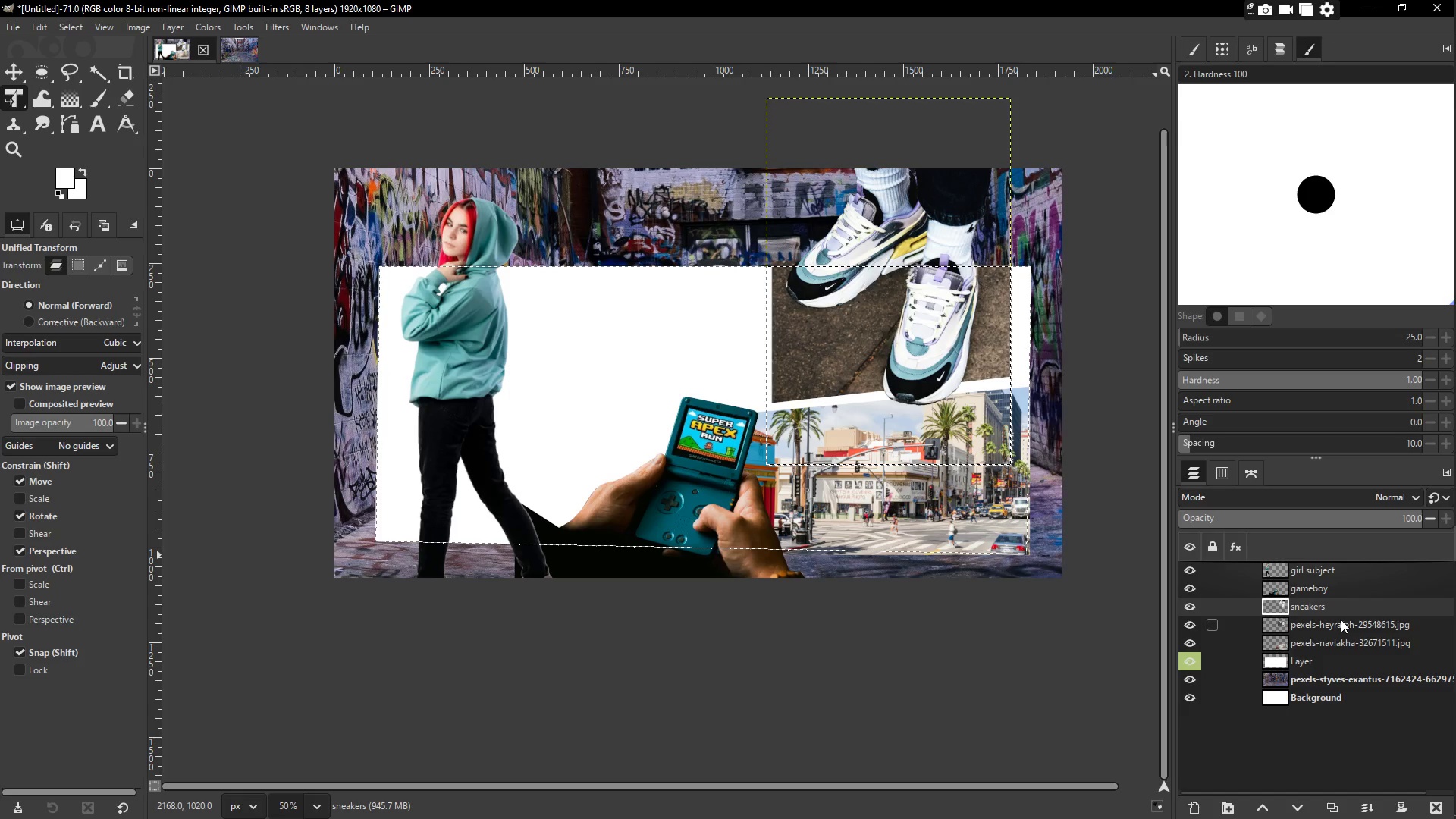 
left_click([1345, 620])
 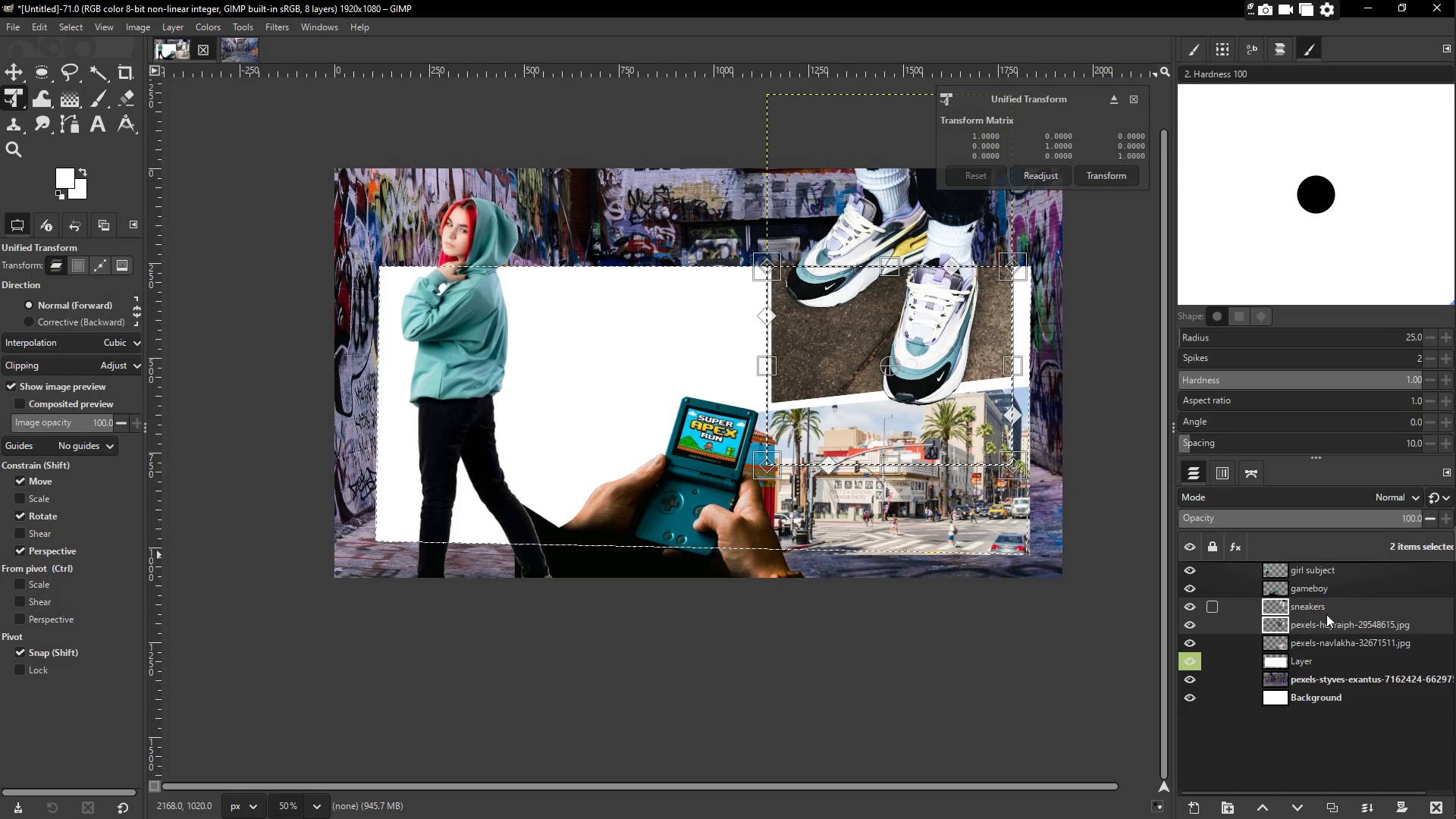 
right_click([1322, 613])
 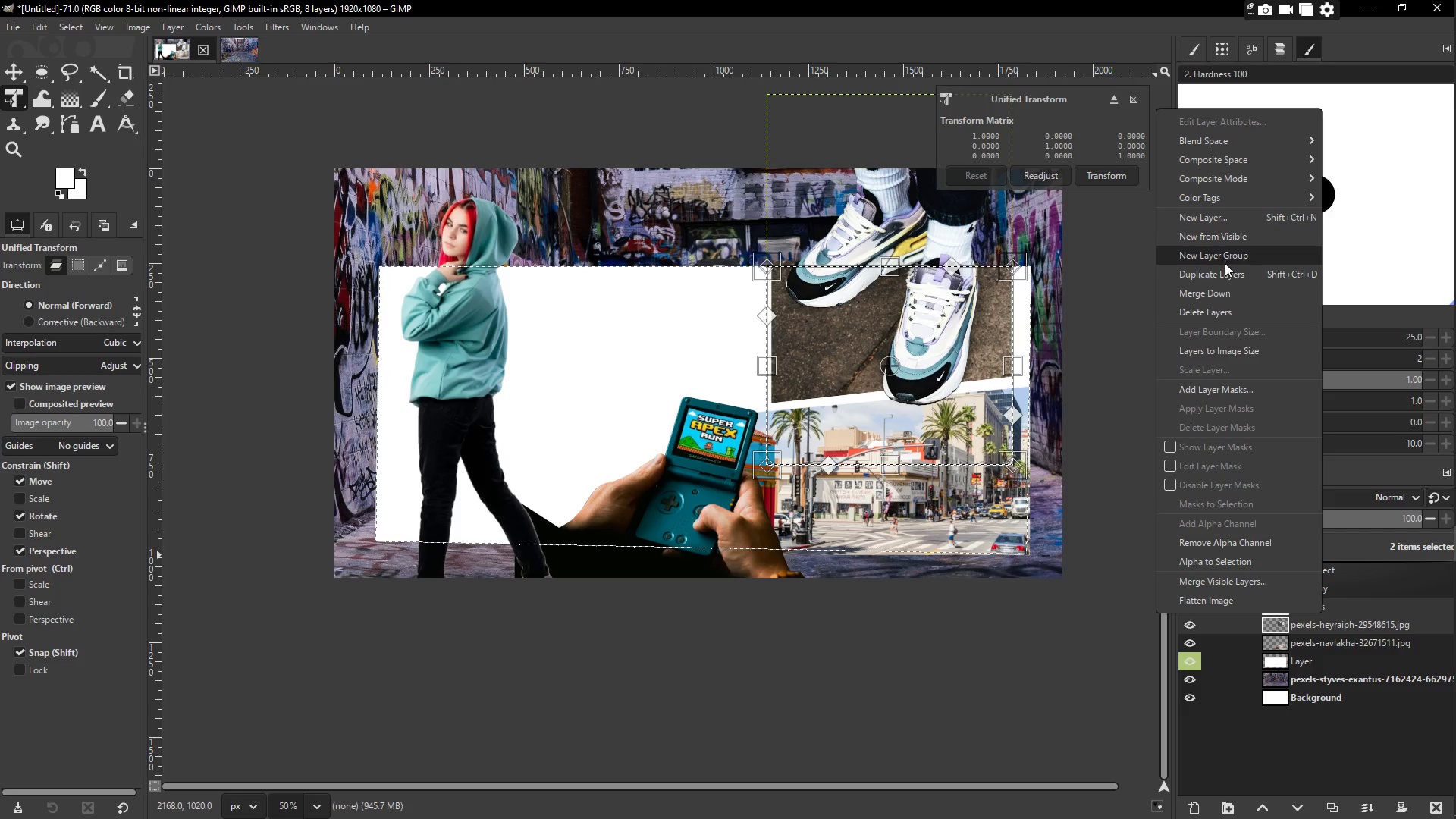 
left_click([1220, 288])
 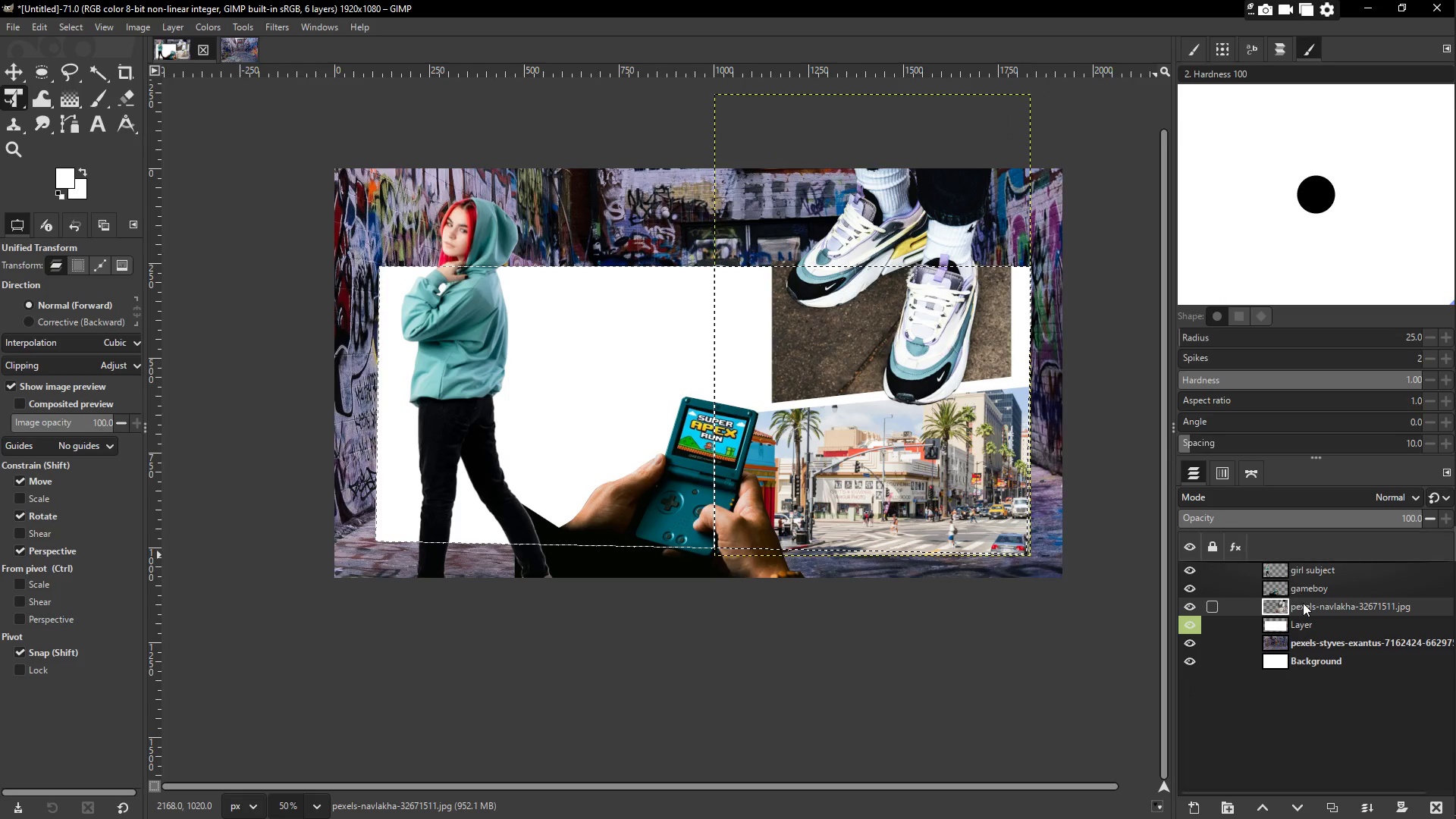 
key(Control+Z)
 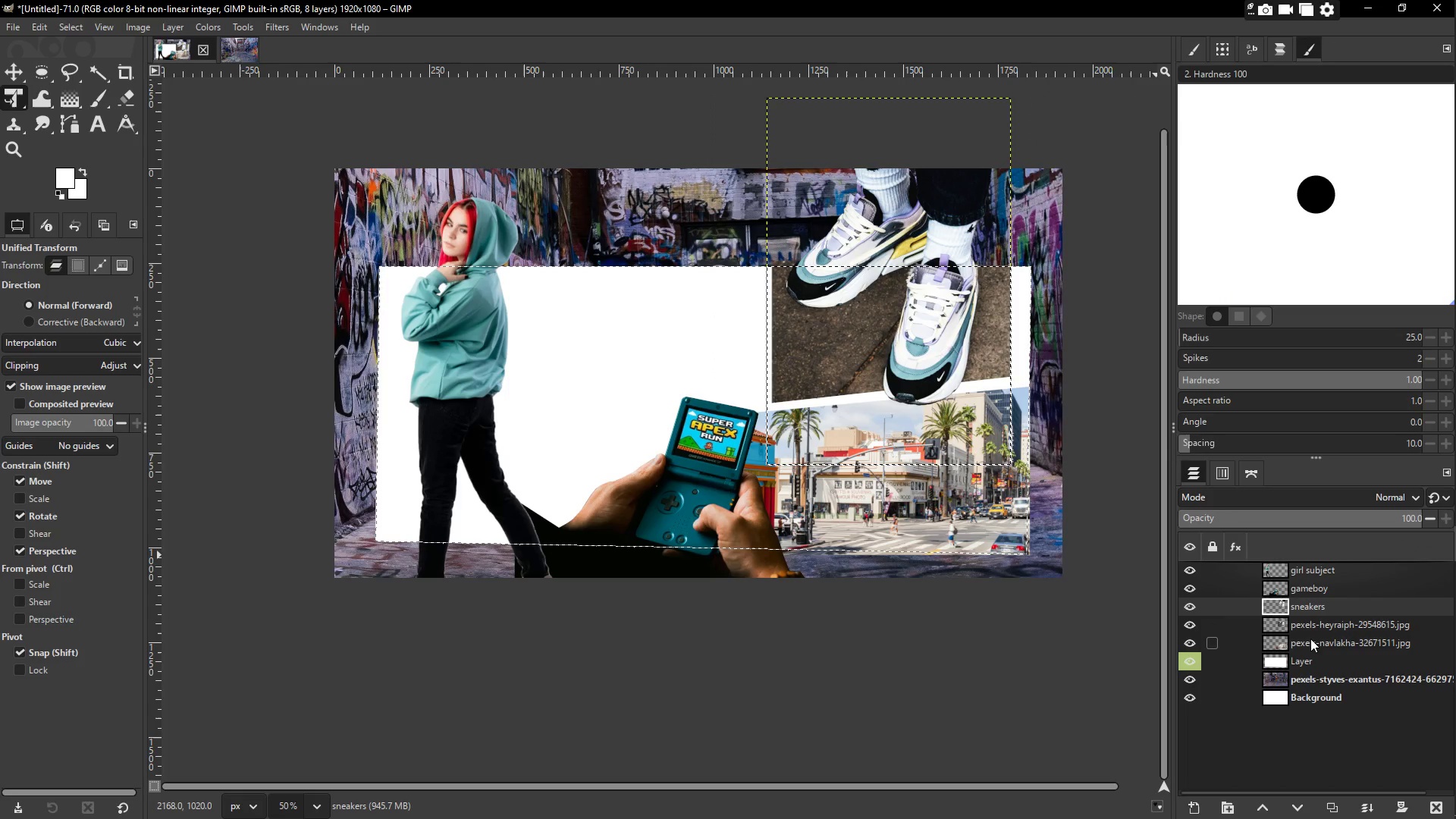 
left_click([1313, 637])
 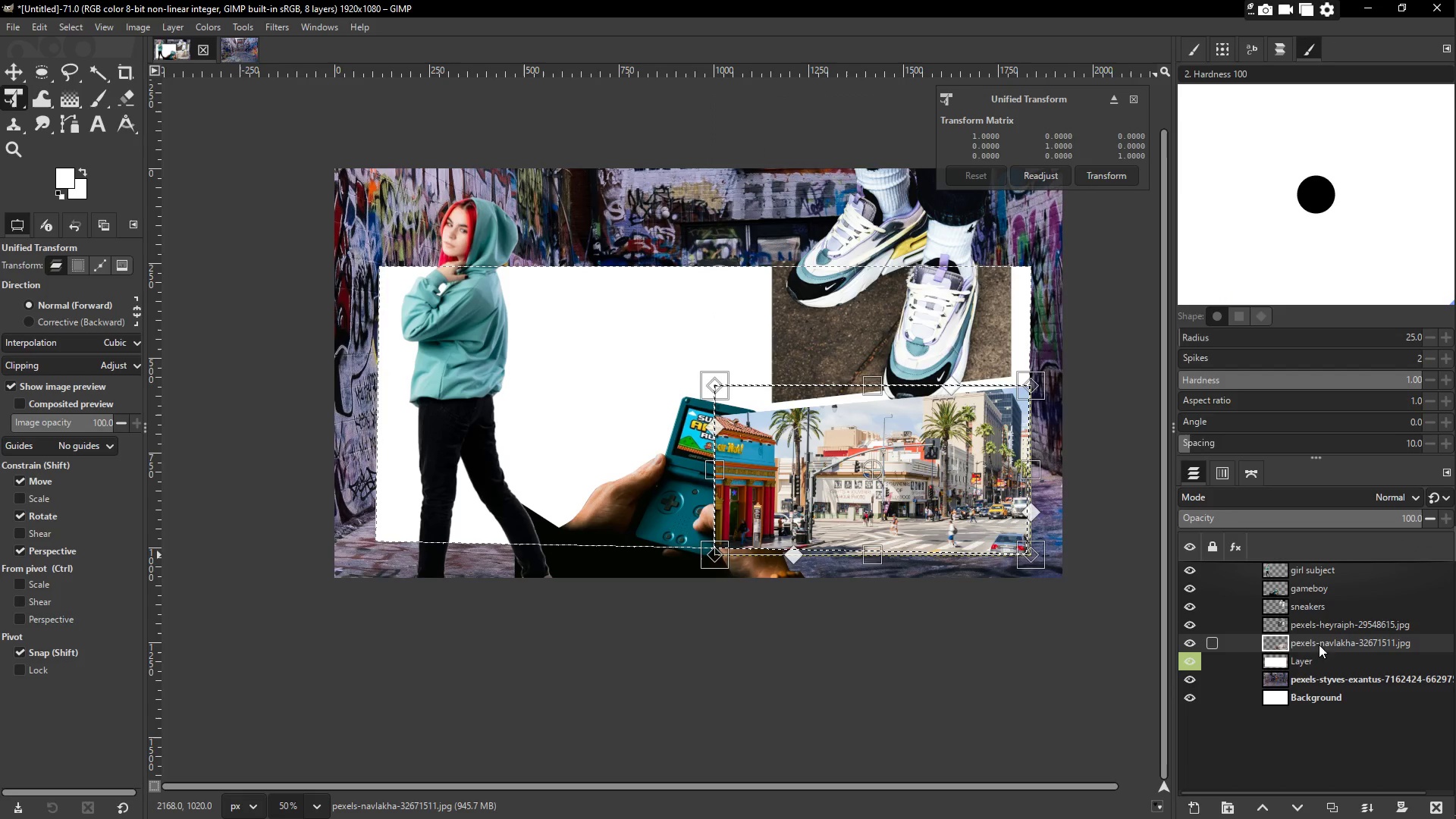 
left_click_drag(start_coordinate=[1316, 642], to_coordinate=[1320, 698])
 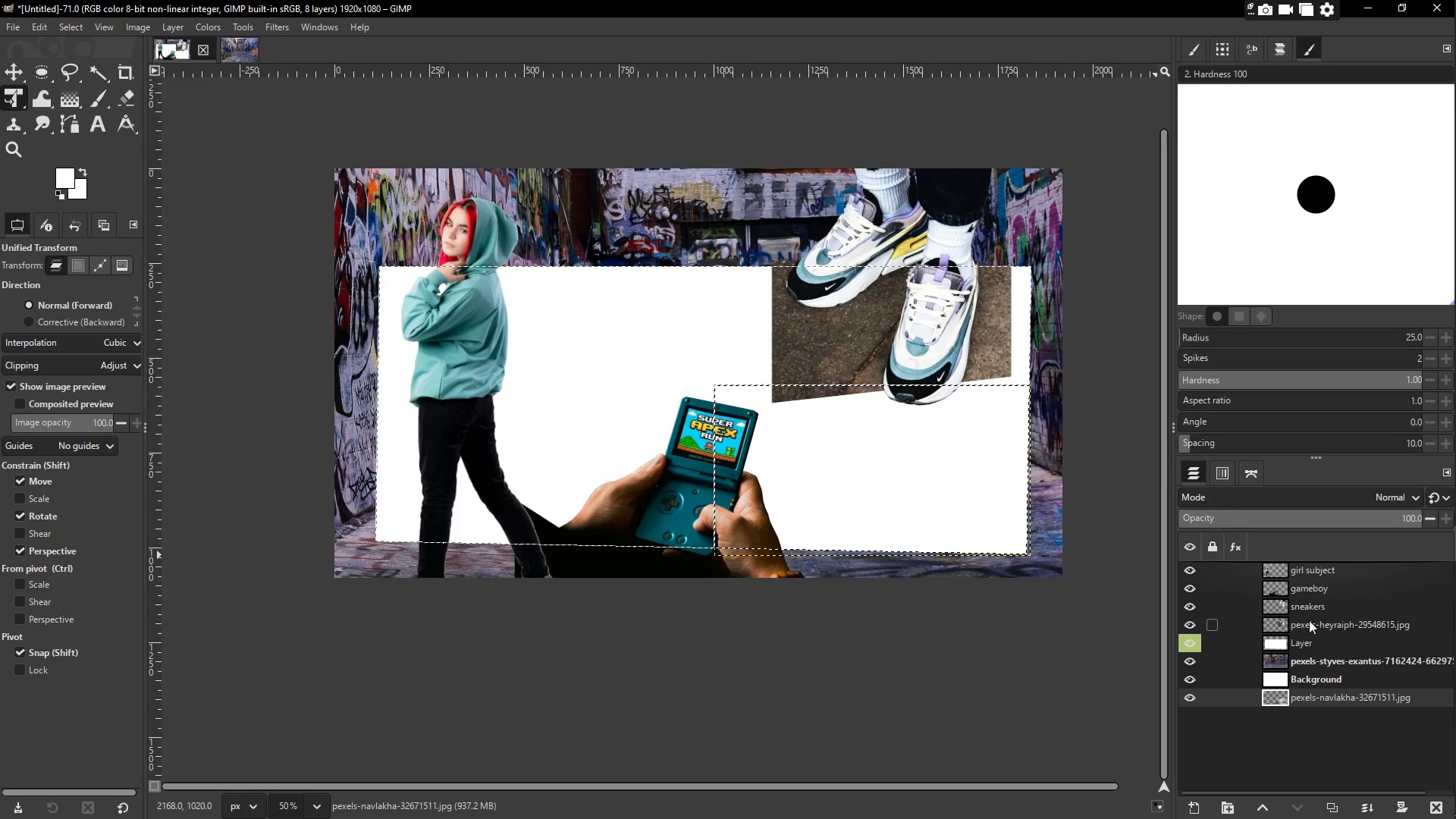 
left_click([1307, 604])
 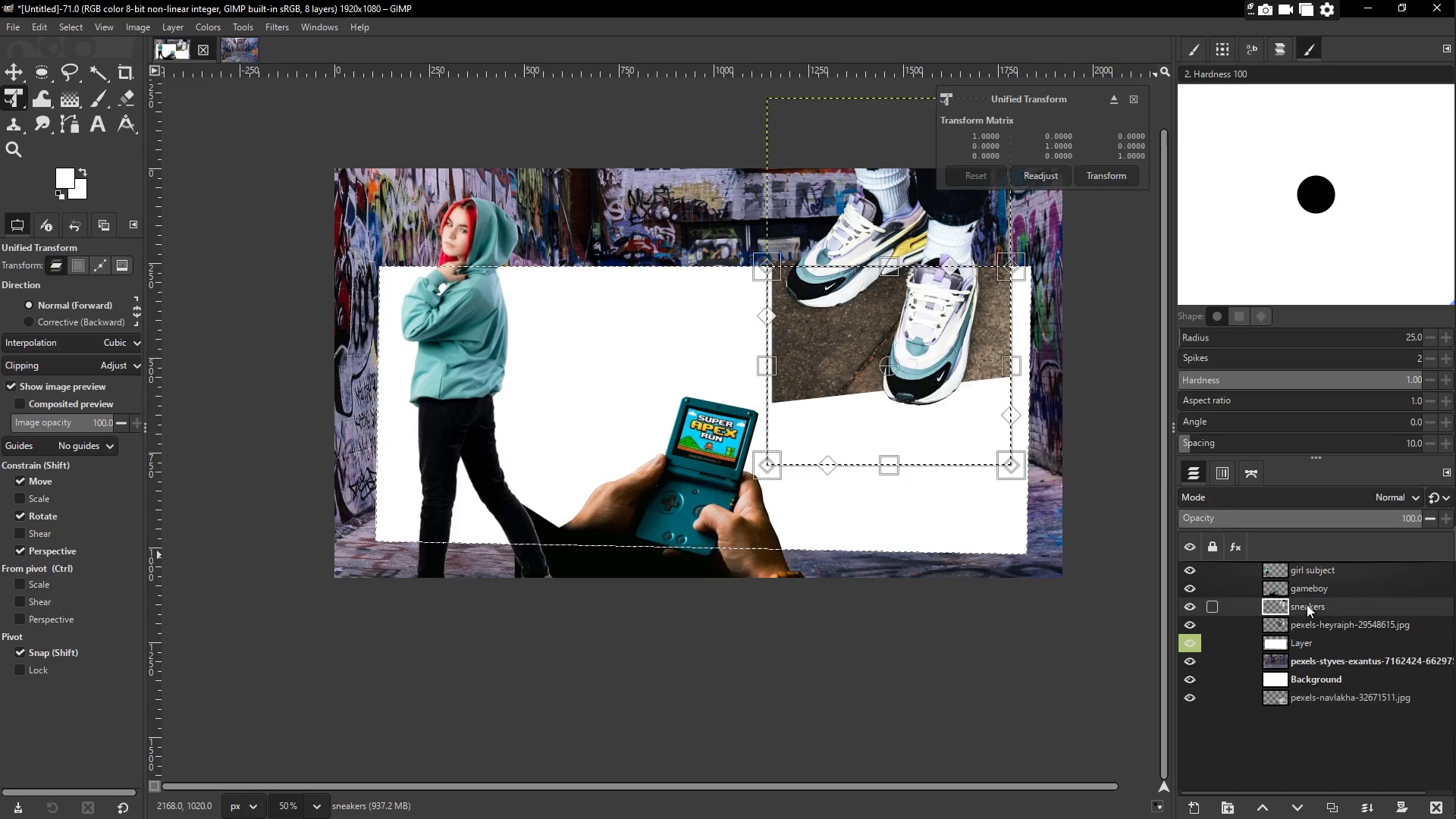 
key(Shift+ShiftLeft)
 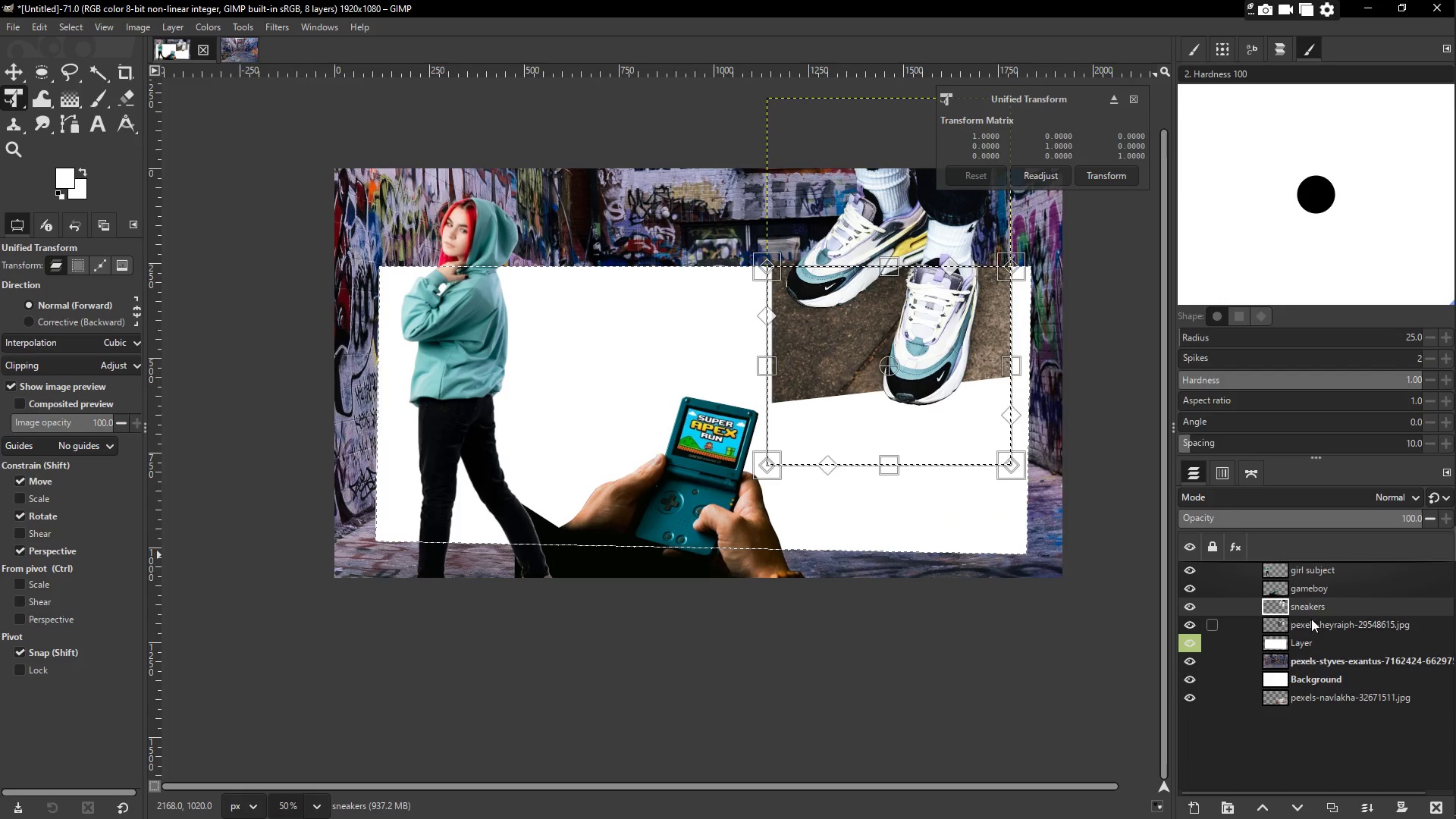 
double_click([1312, 619])
 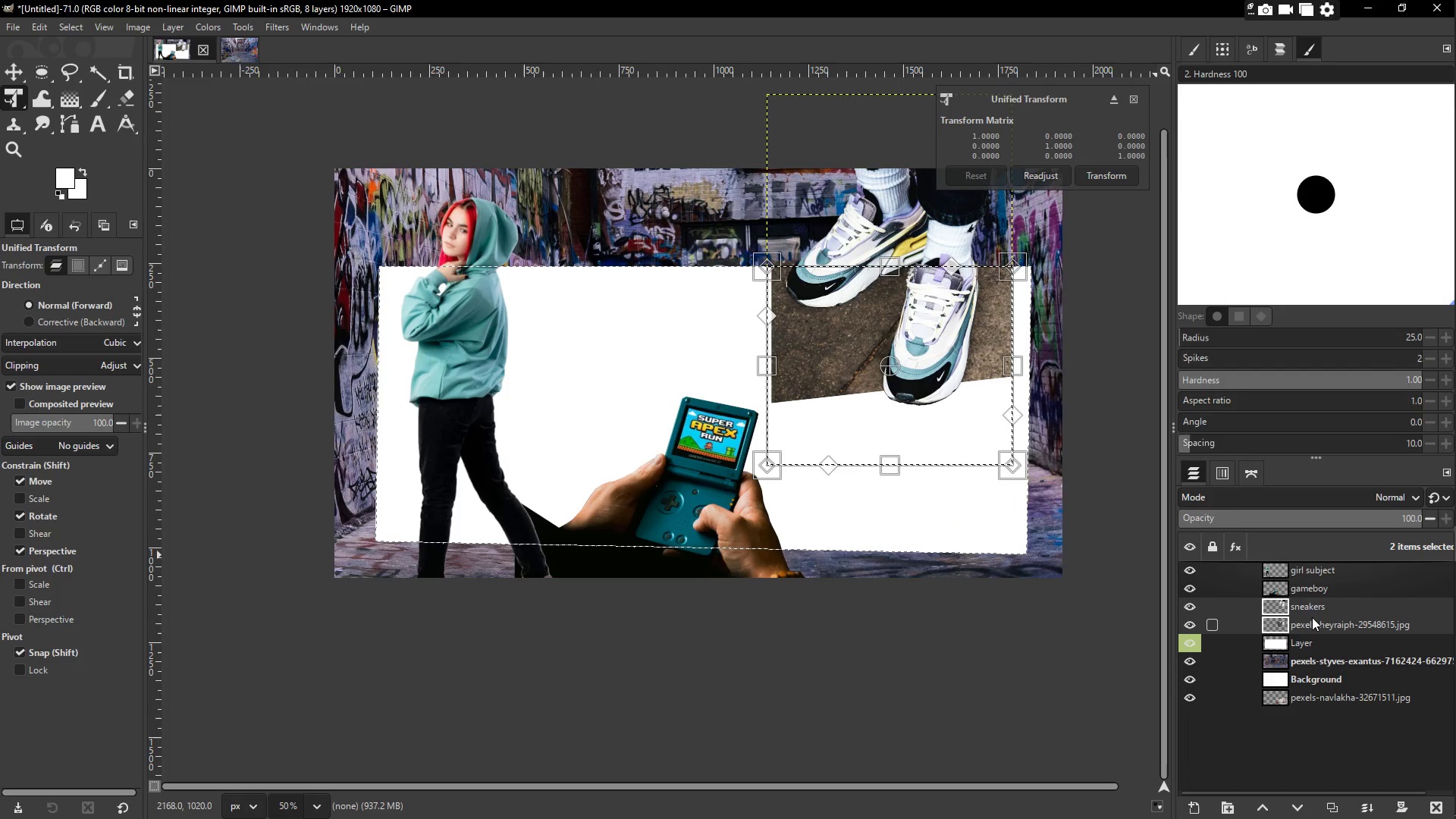 
right_click([1312, 617])
 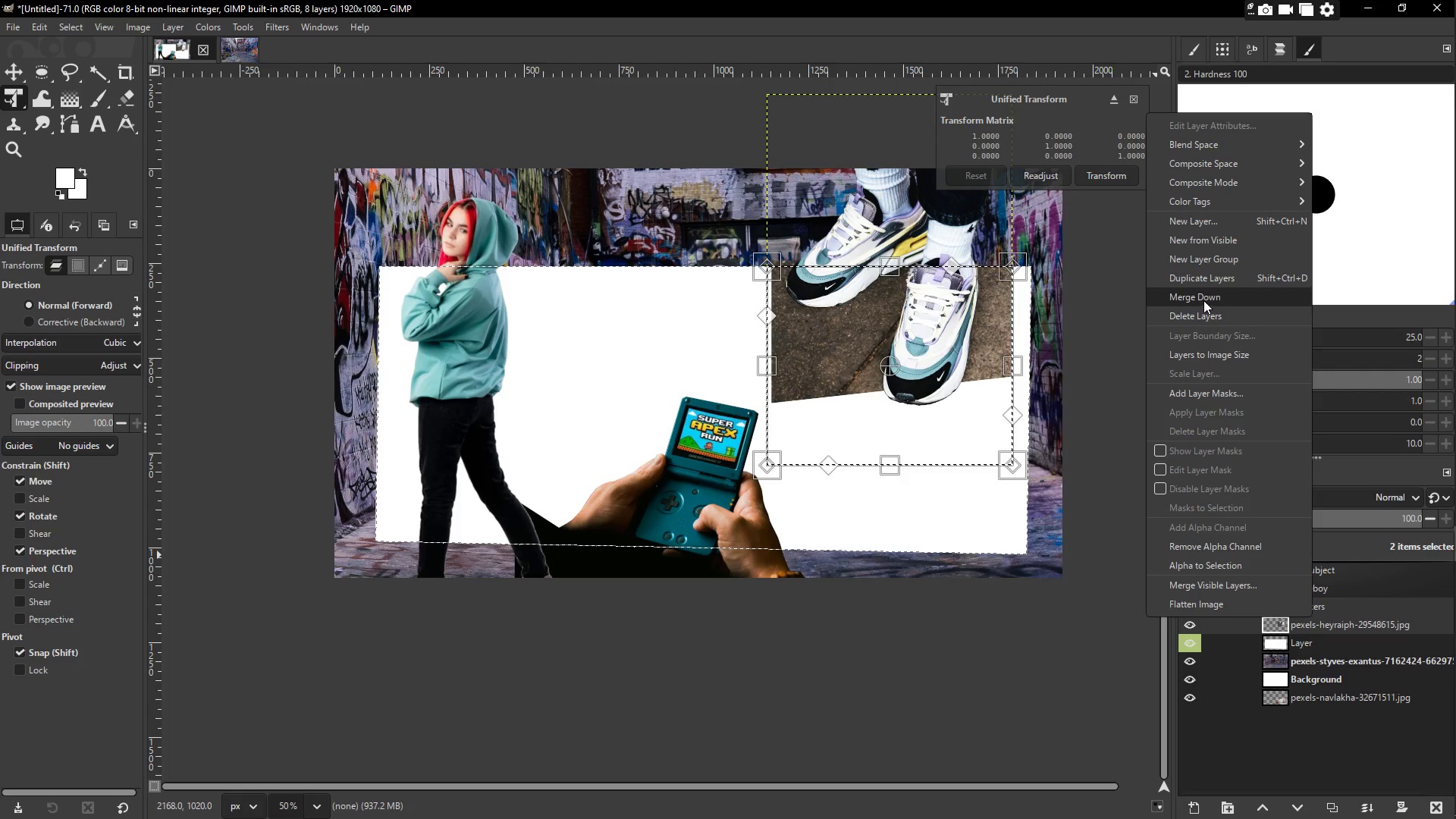 
left_click([1203, 291])
 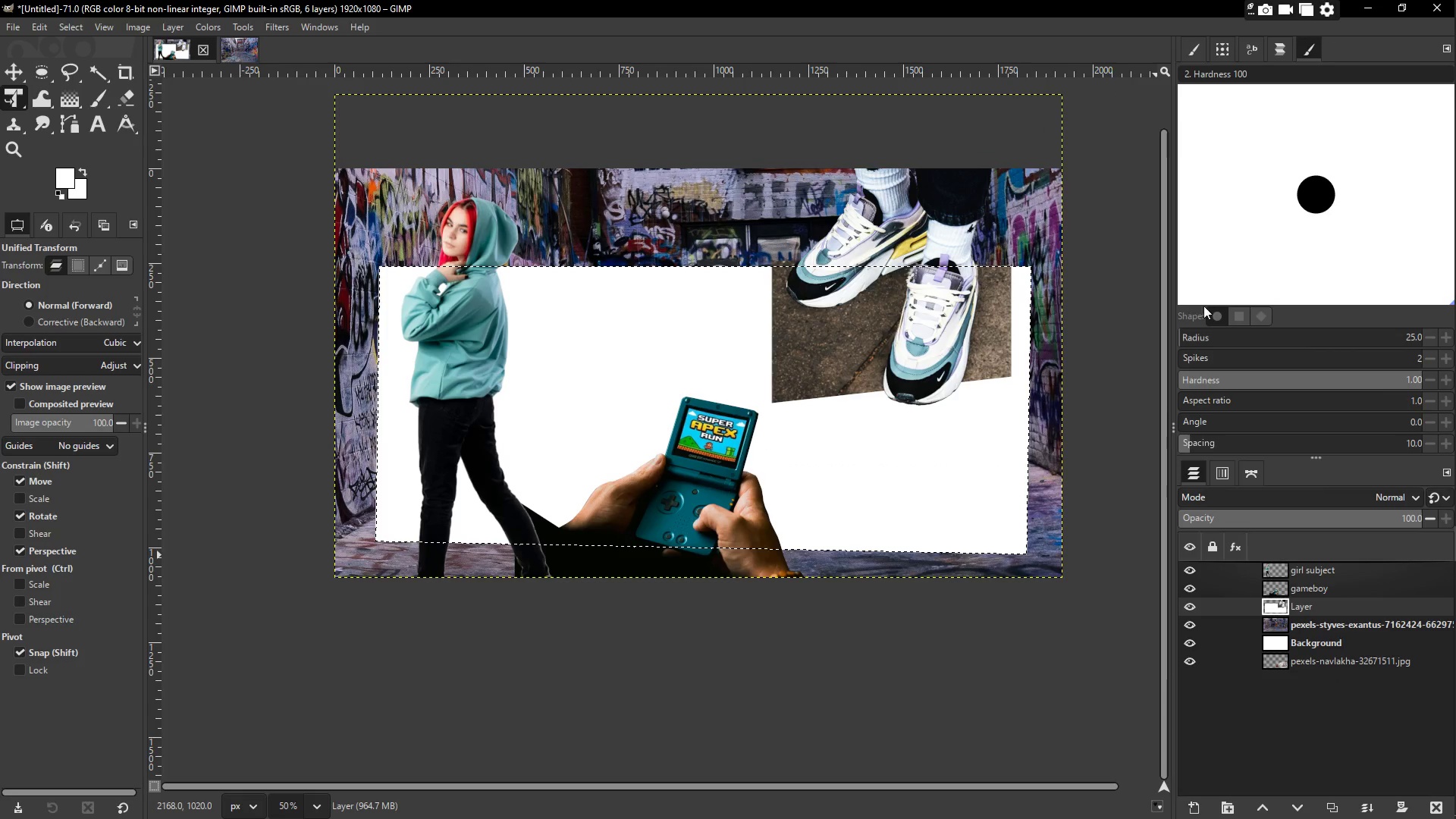 
key(Control+Z)
 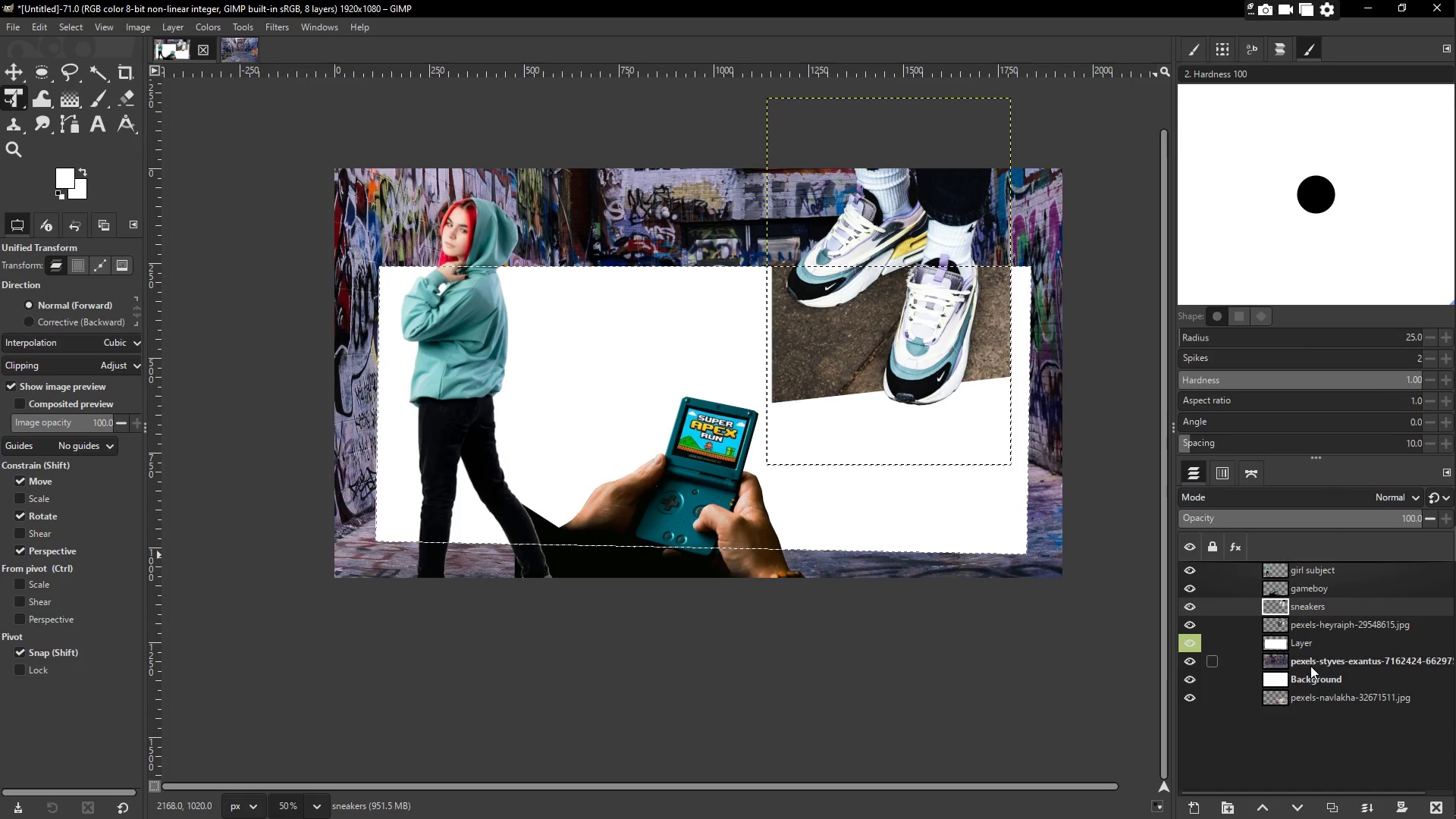 
left_click([1298, 645])
 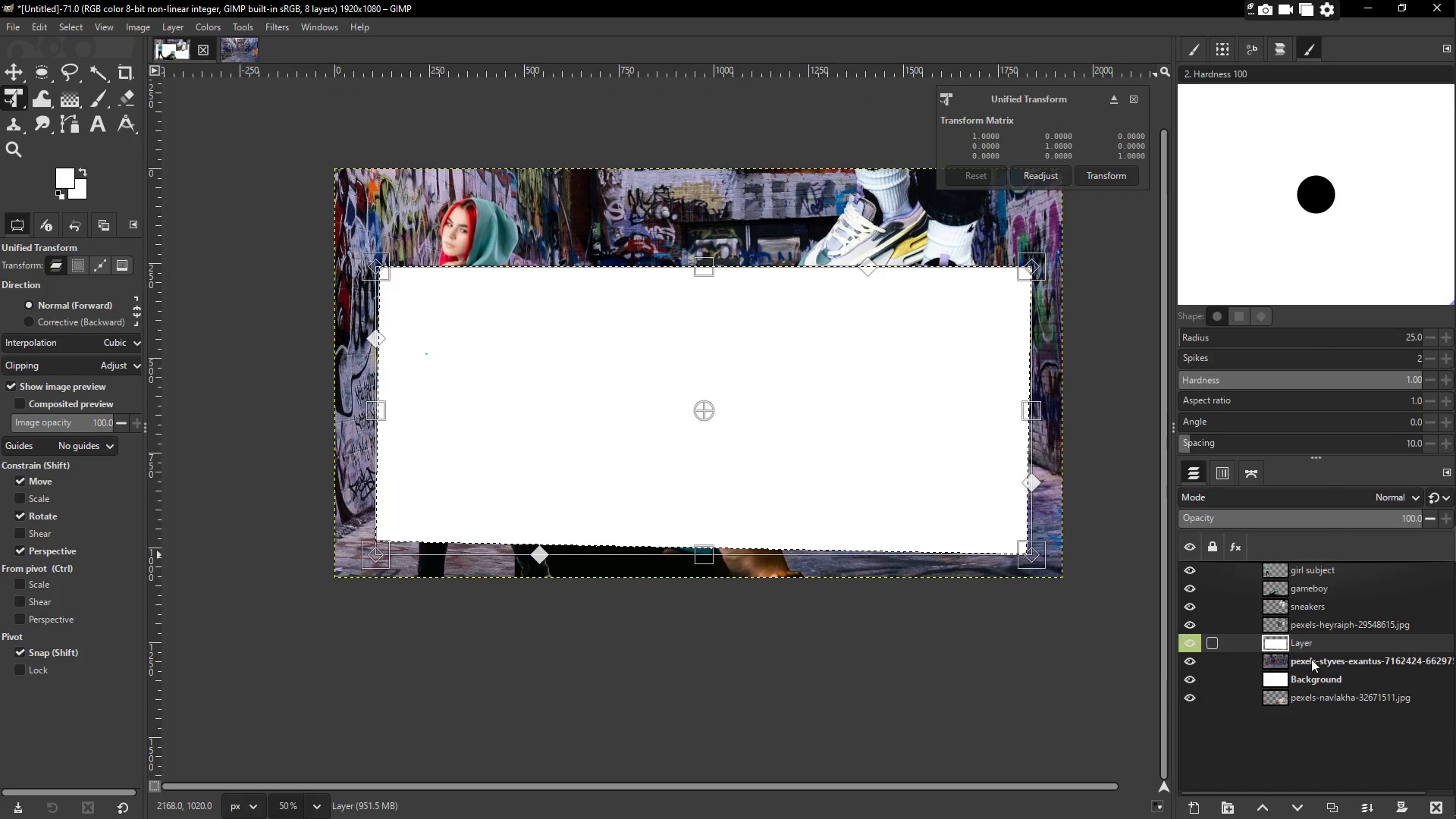 
hold_key(key=ShiftLeft, duration=0.52)
left_click([1320, 689])
 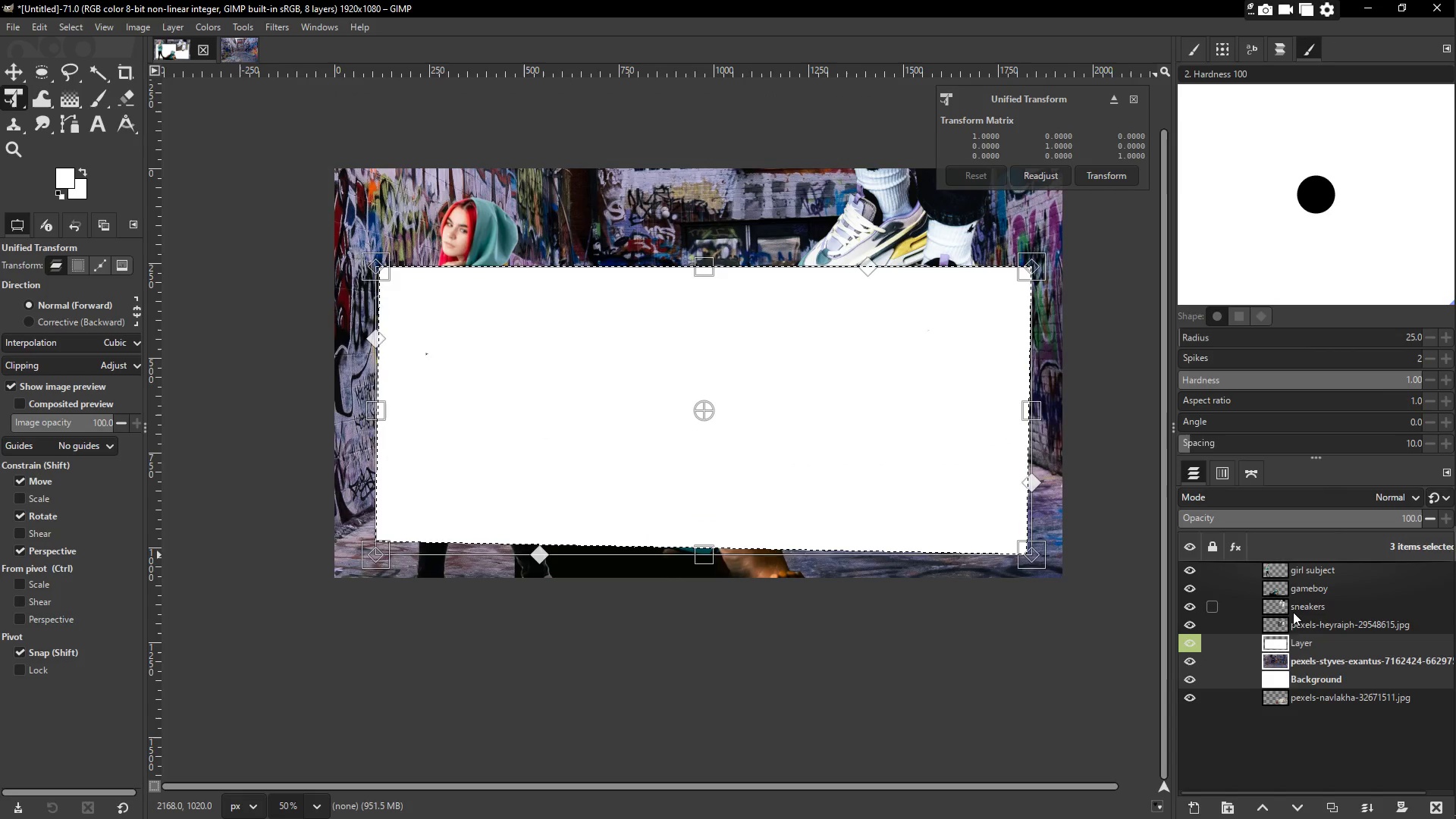 
double_click([1303, 623])
 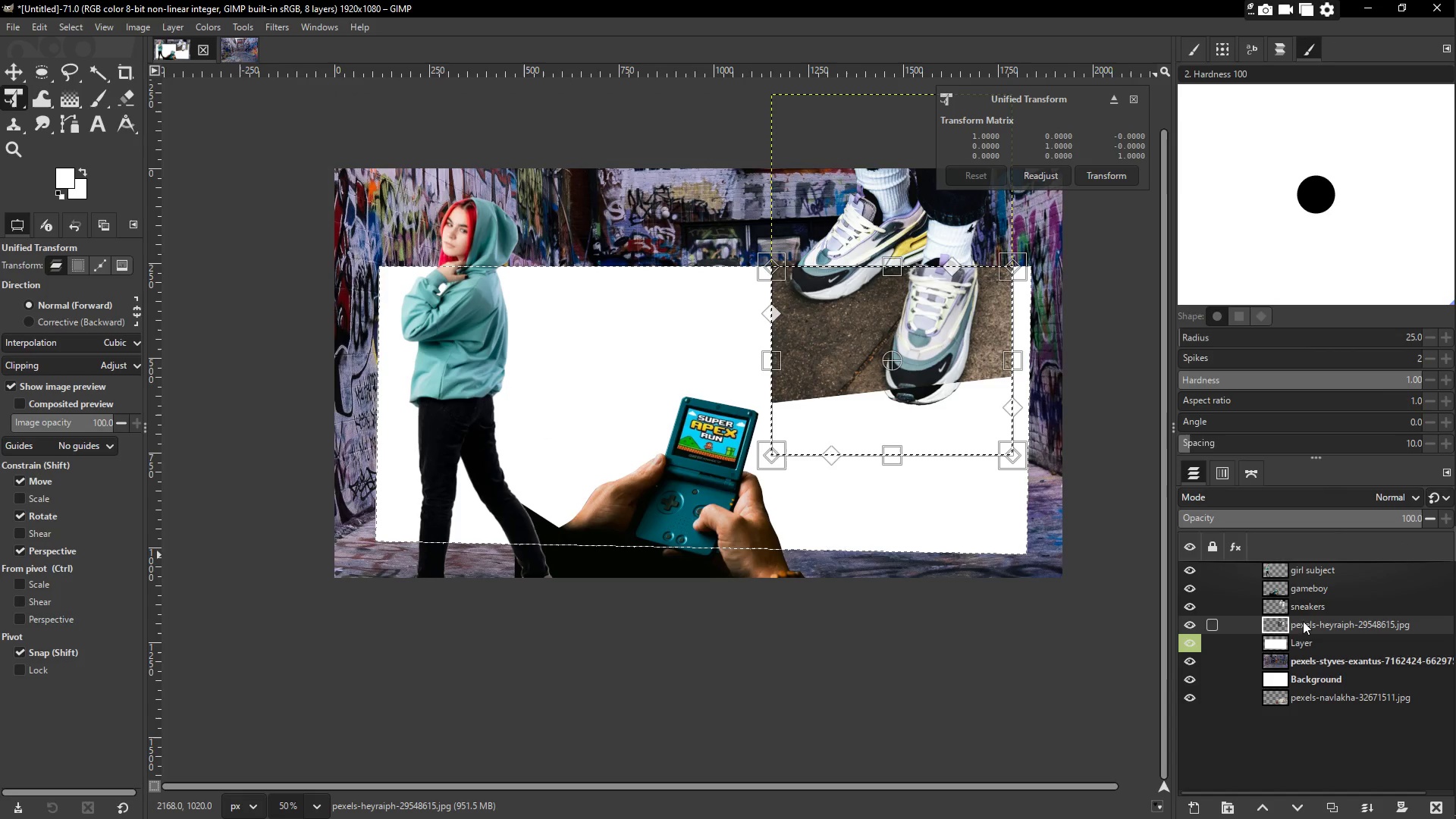 
hold_key(key=ShiftLeft, duration=0.44)
triple_click([1304, 606])
 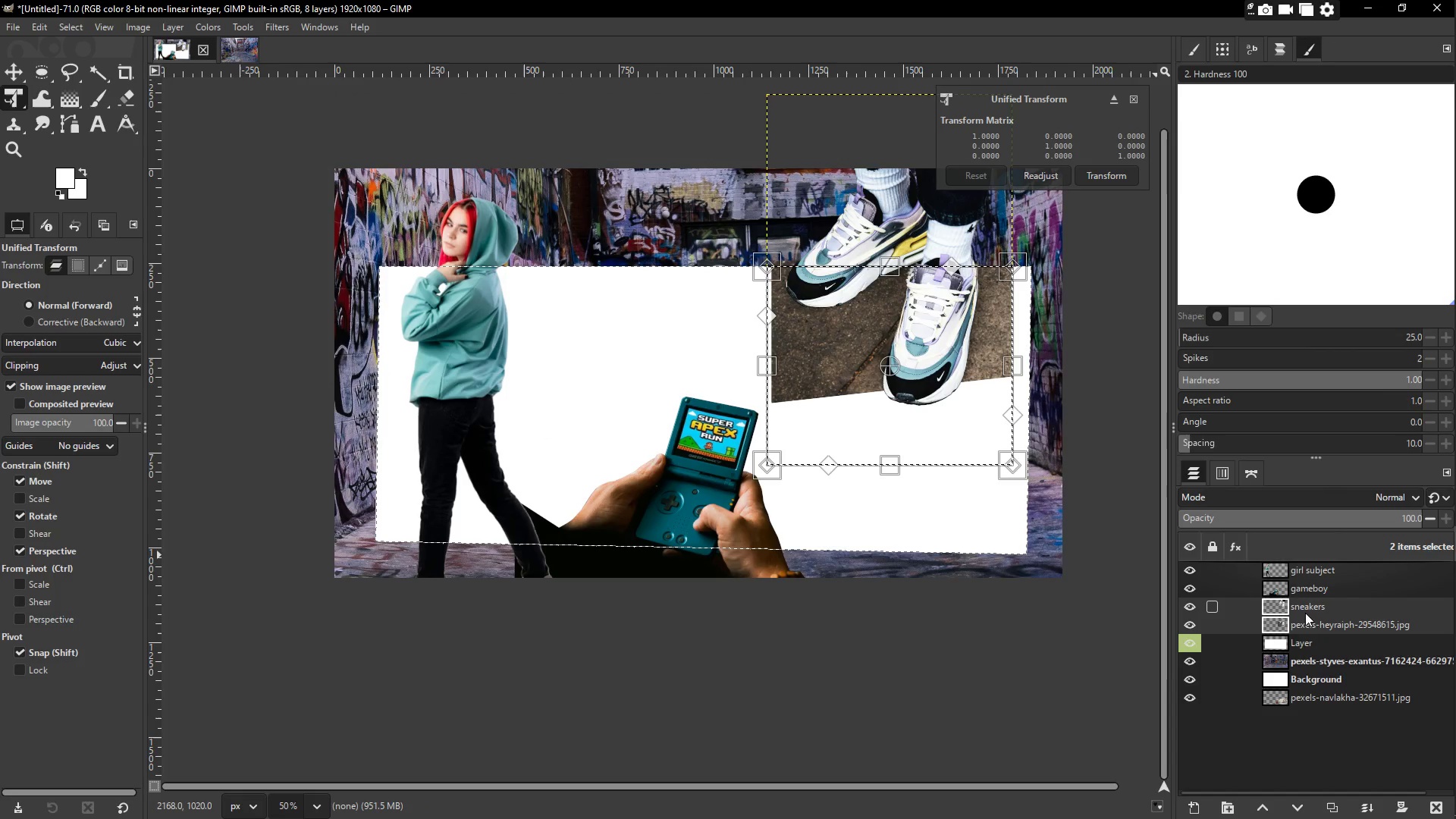 
left_click_drag(start_coordinate=[1305, 610], to_coordinate=[1315, 701])
 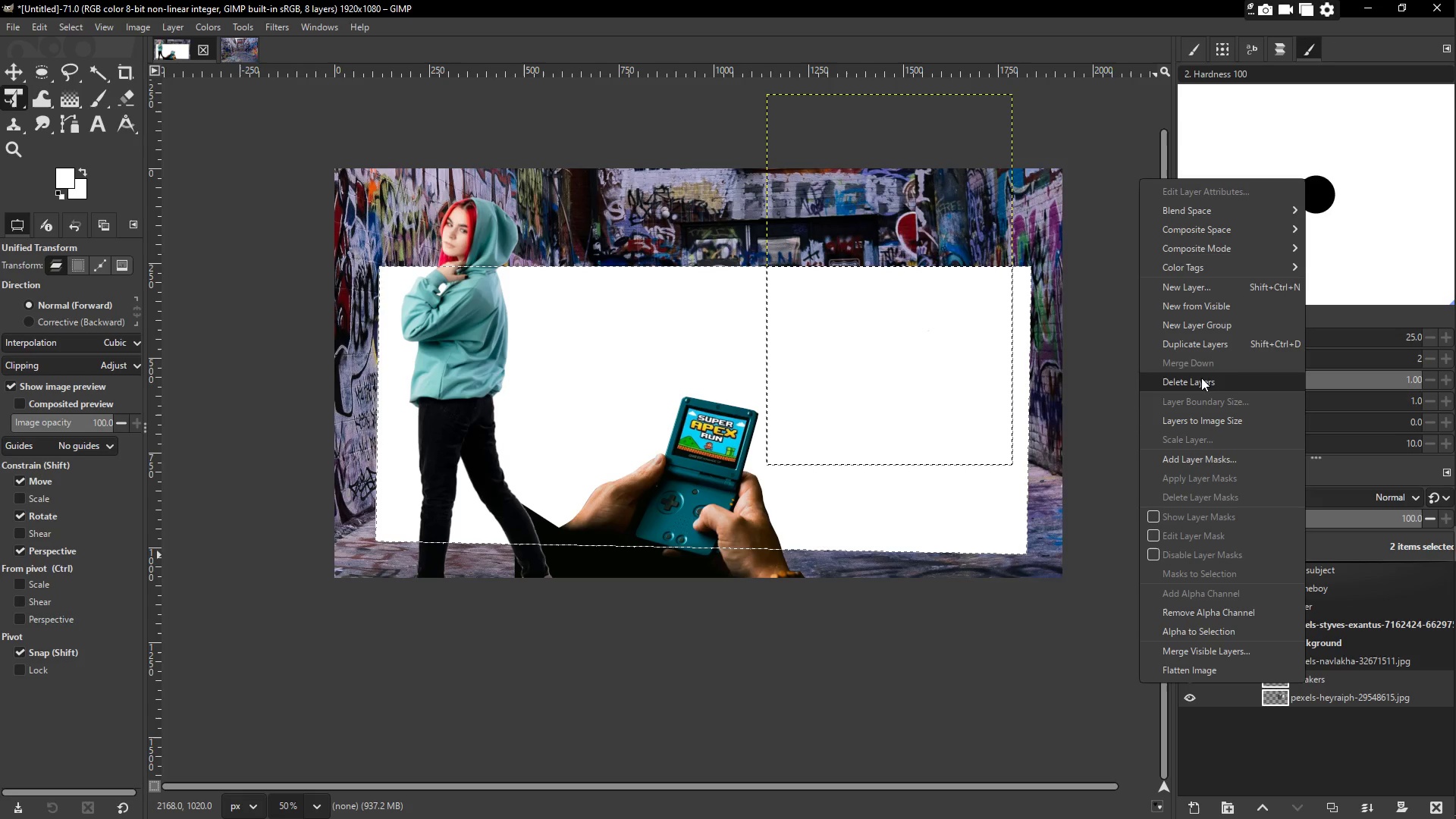 
wait(6.44)
 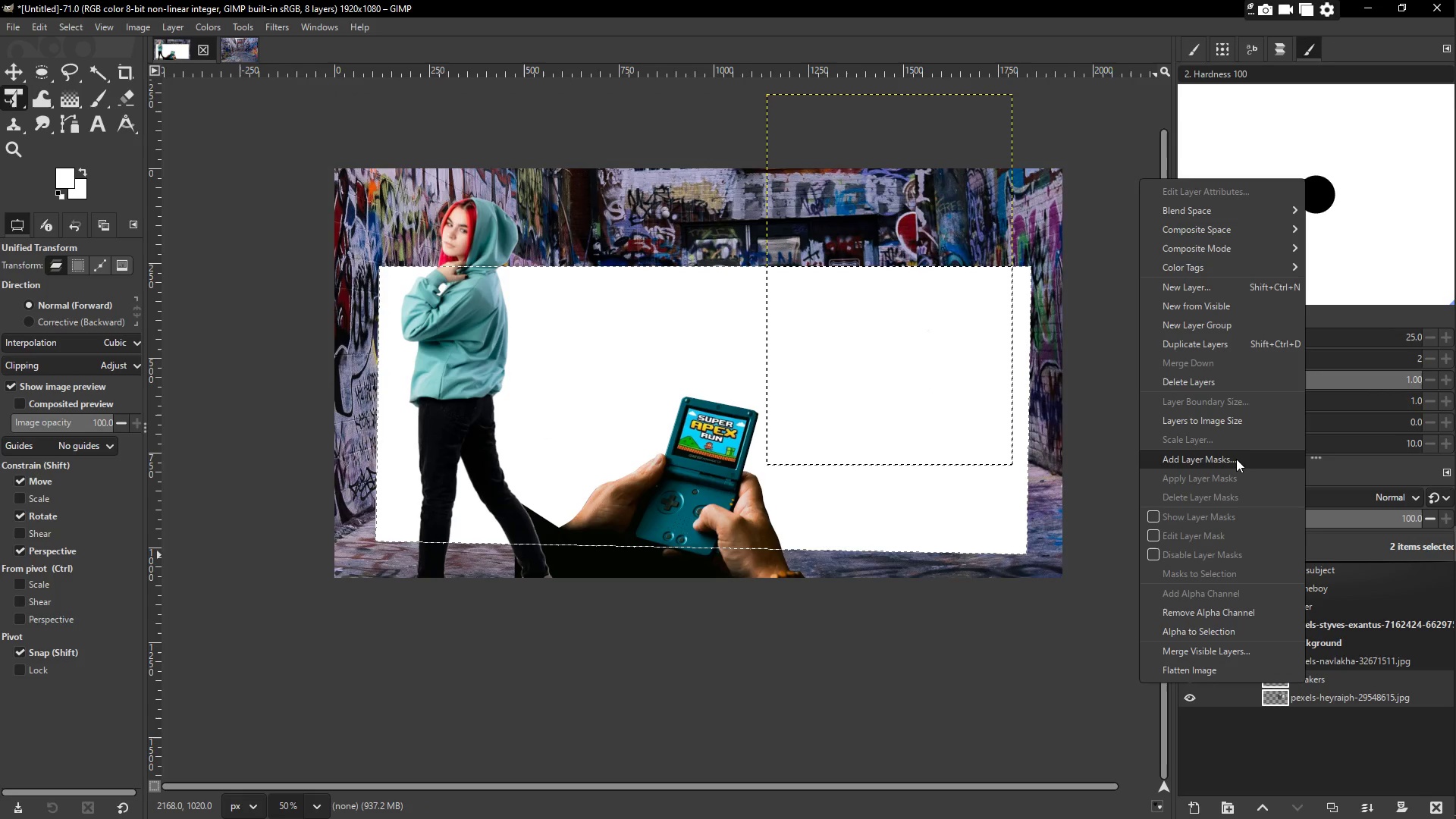 
double_click([1323, 682])
 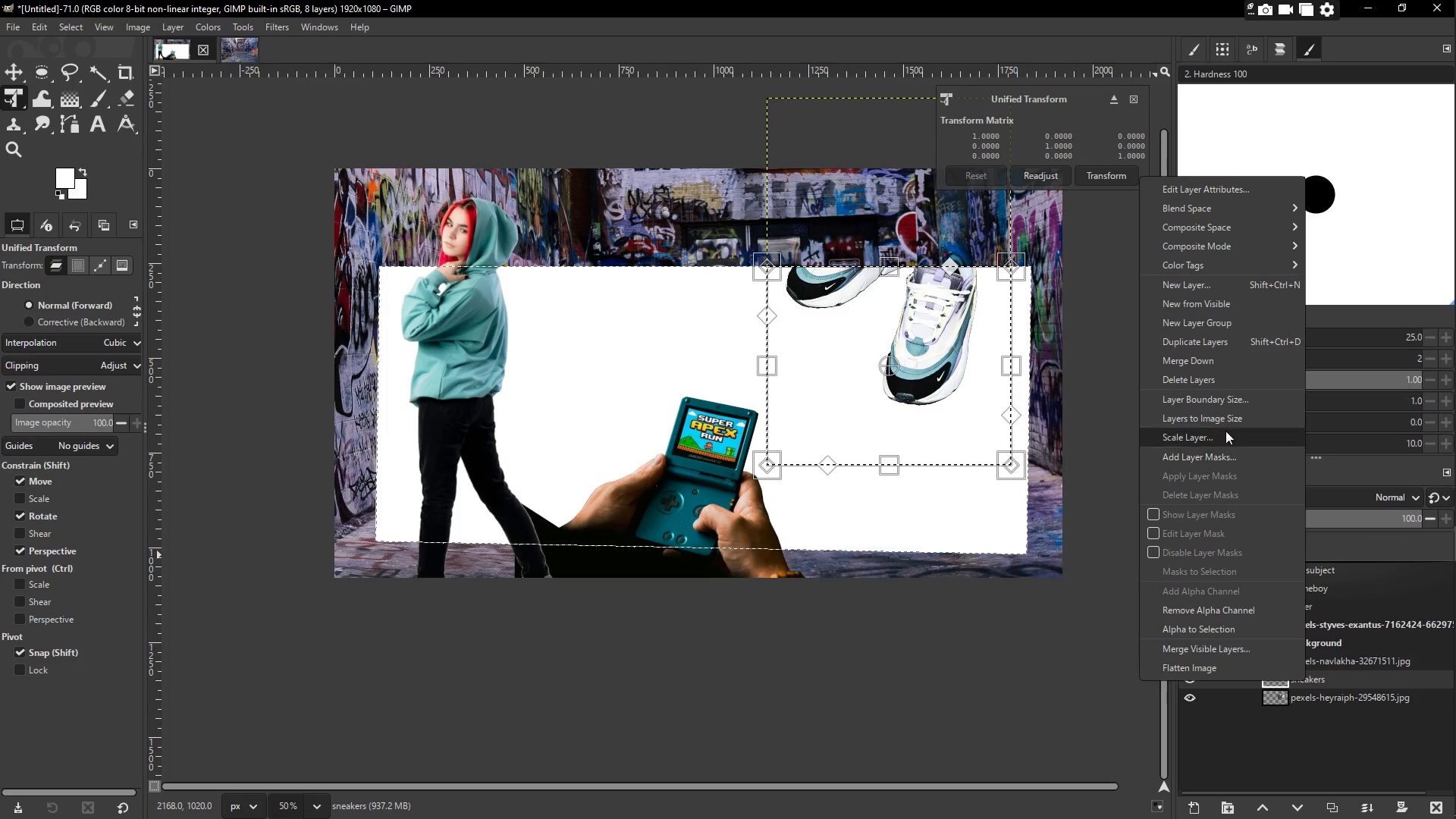 
left_click([1199, 362])
 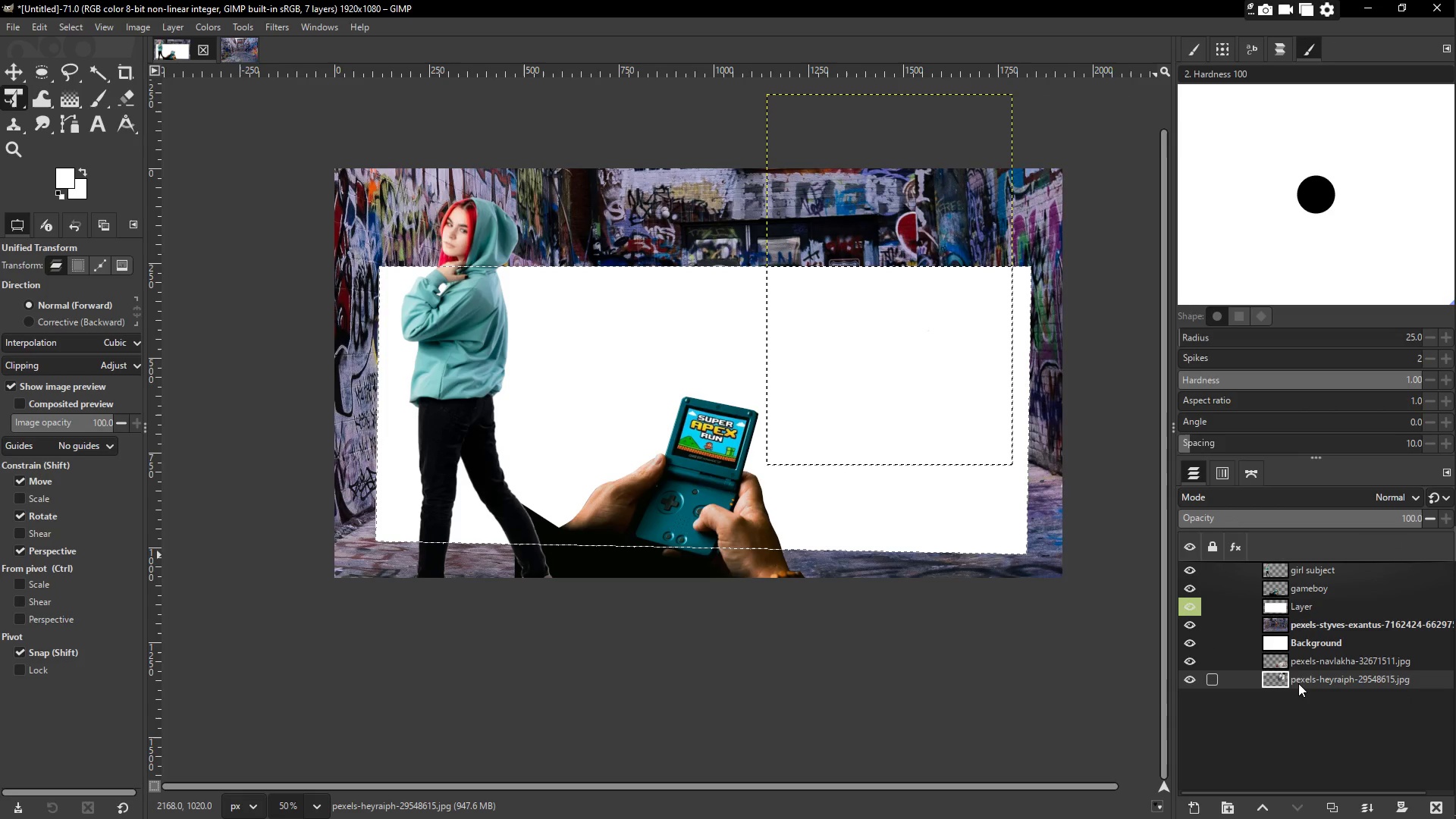 
left_click_drag(start_coordinate=[1301, 680], to_coordinate=[1292, 597])
 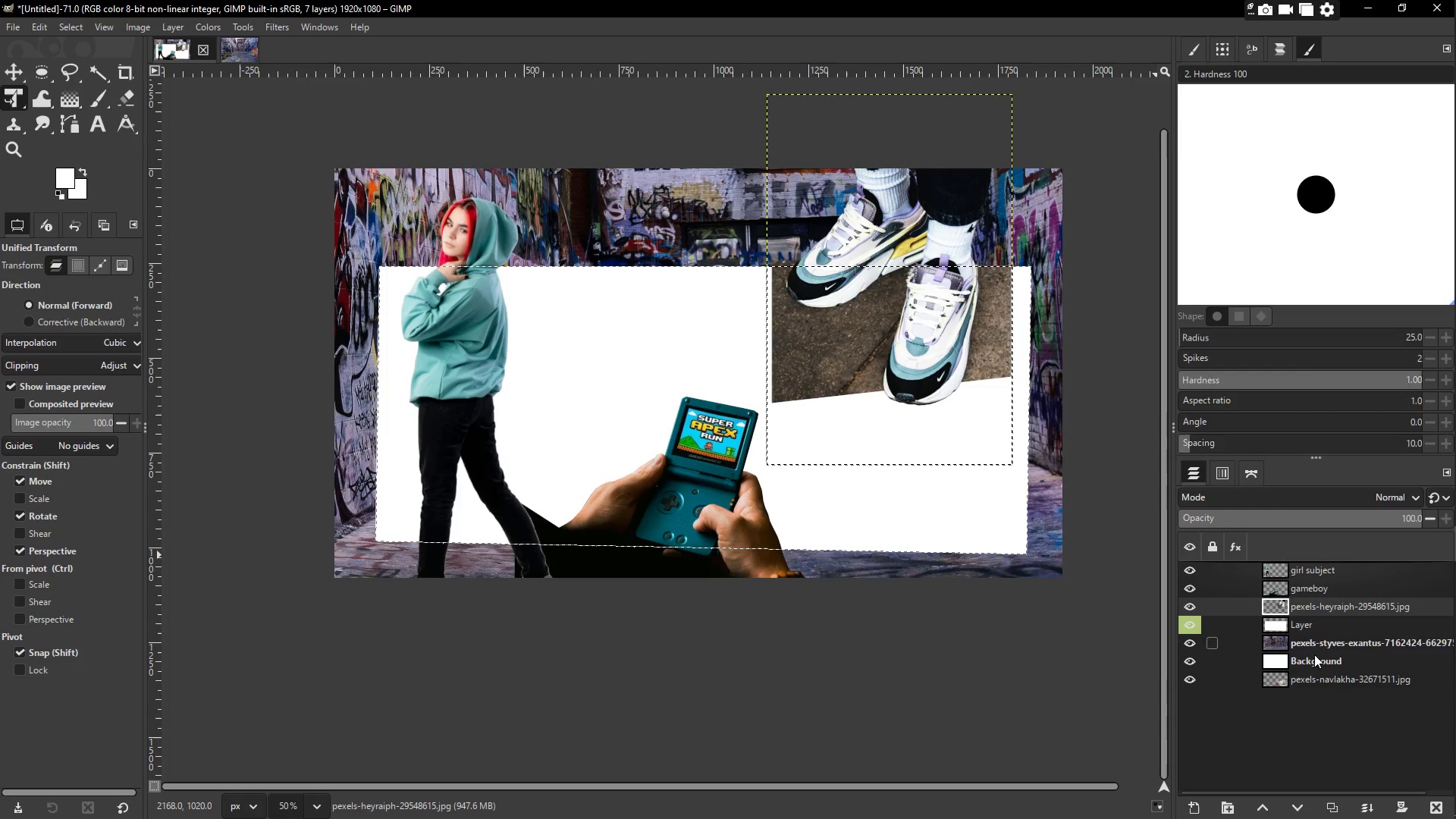 
left_click_drag(start_coordinate=[1311, 661], to_coordinate=[1313, 686])
 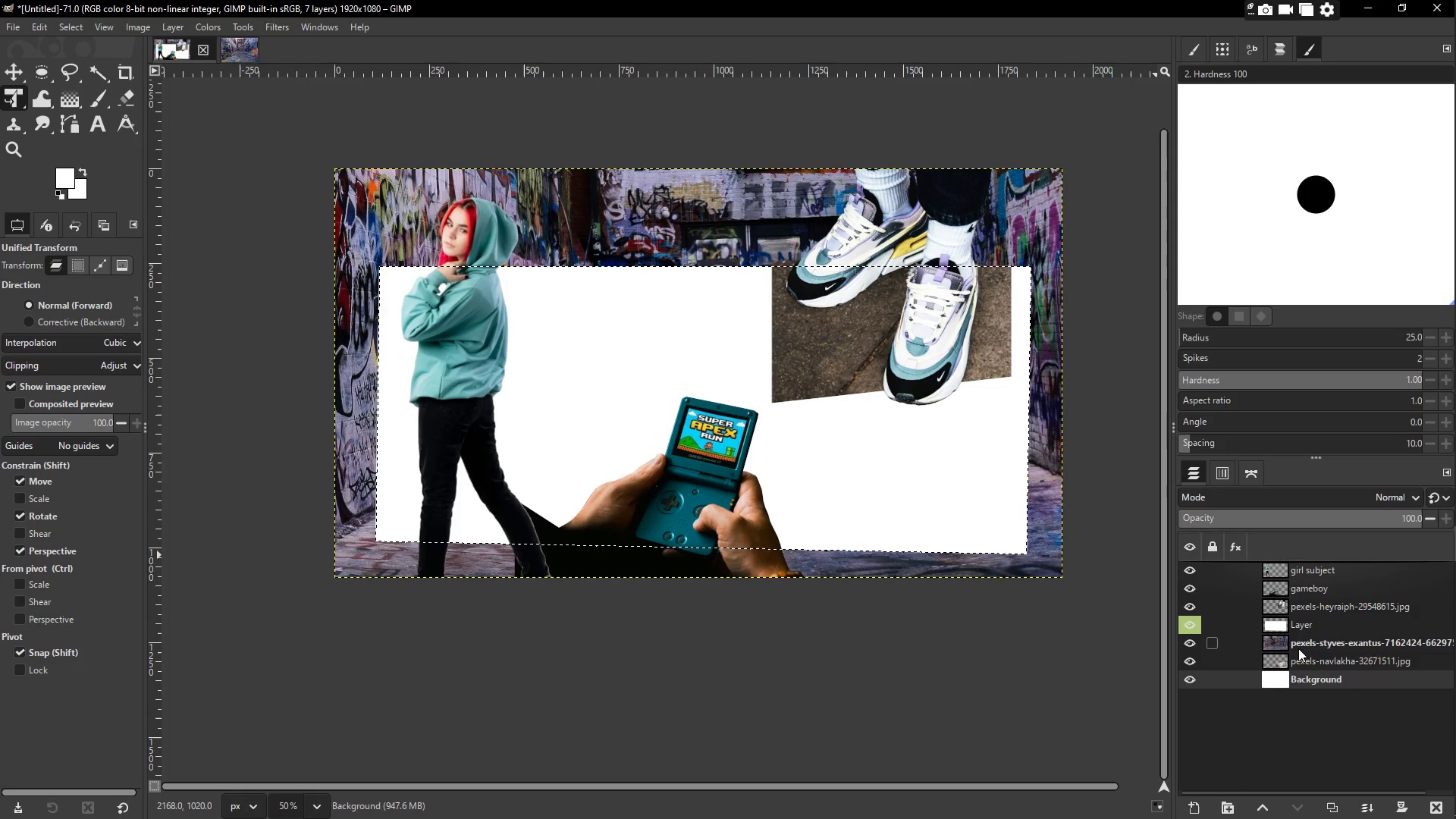 
left_click_drag(start_coordinate=[1320, 659], to_coordinate=[1309, 636])
 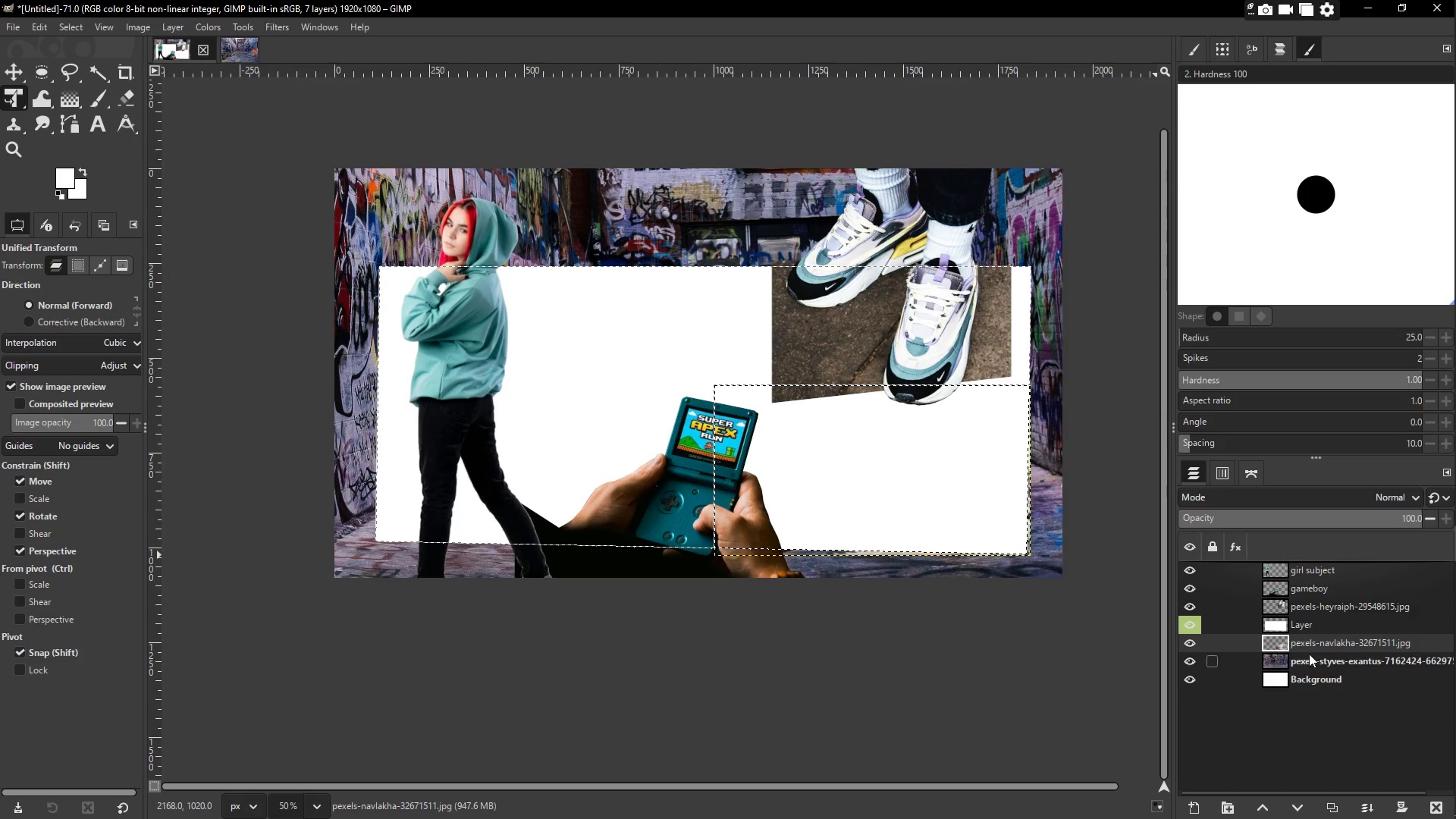 
left_click_drag(start_coordinate=[1310, 645], to_coordinate=[1310, 618])
 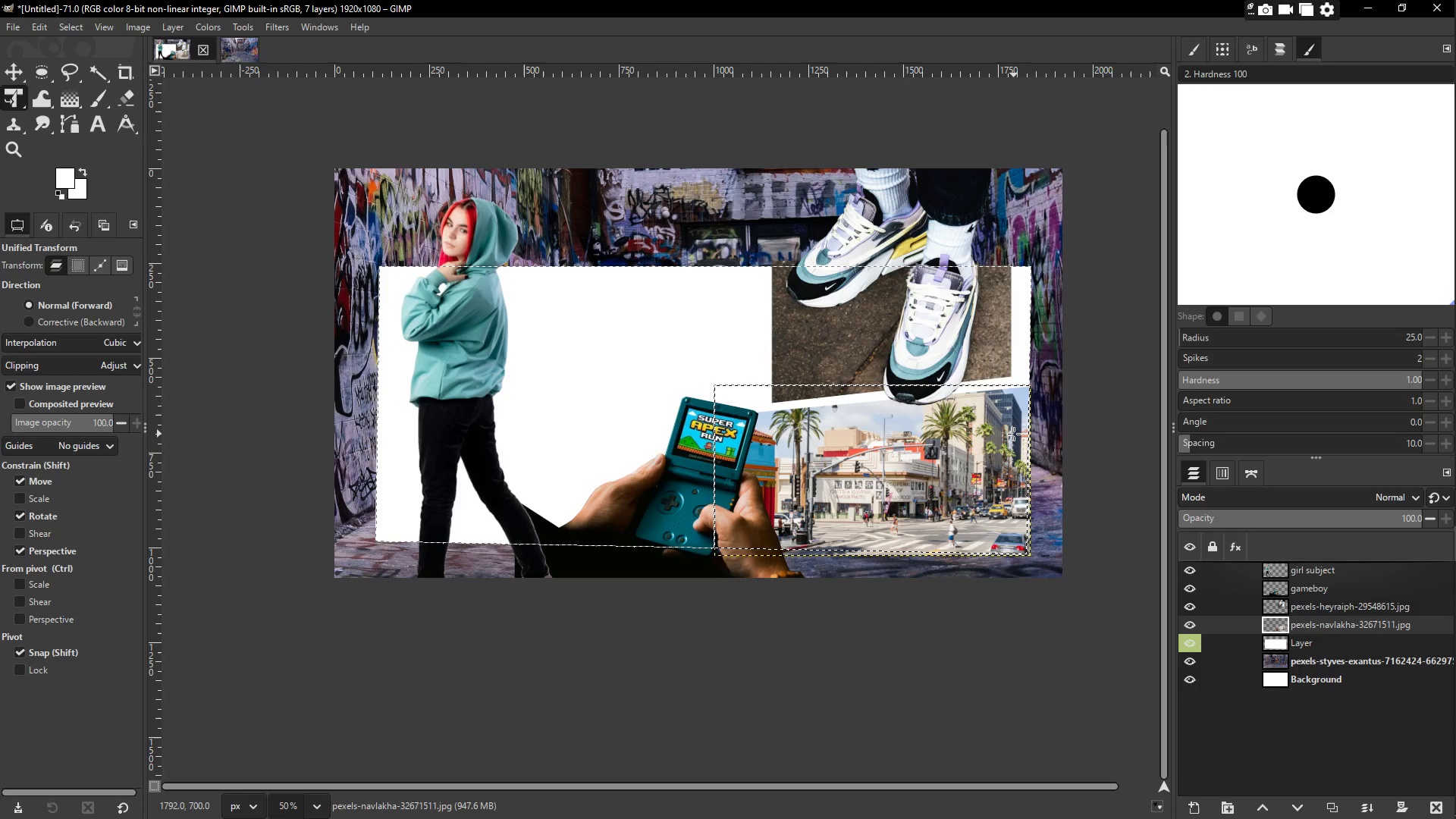 
wait(7.11)
 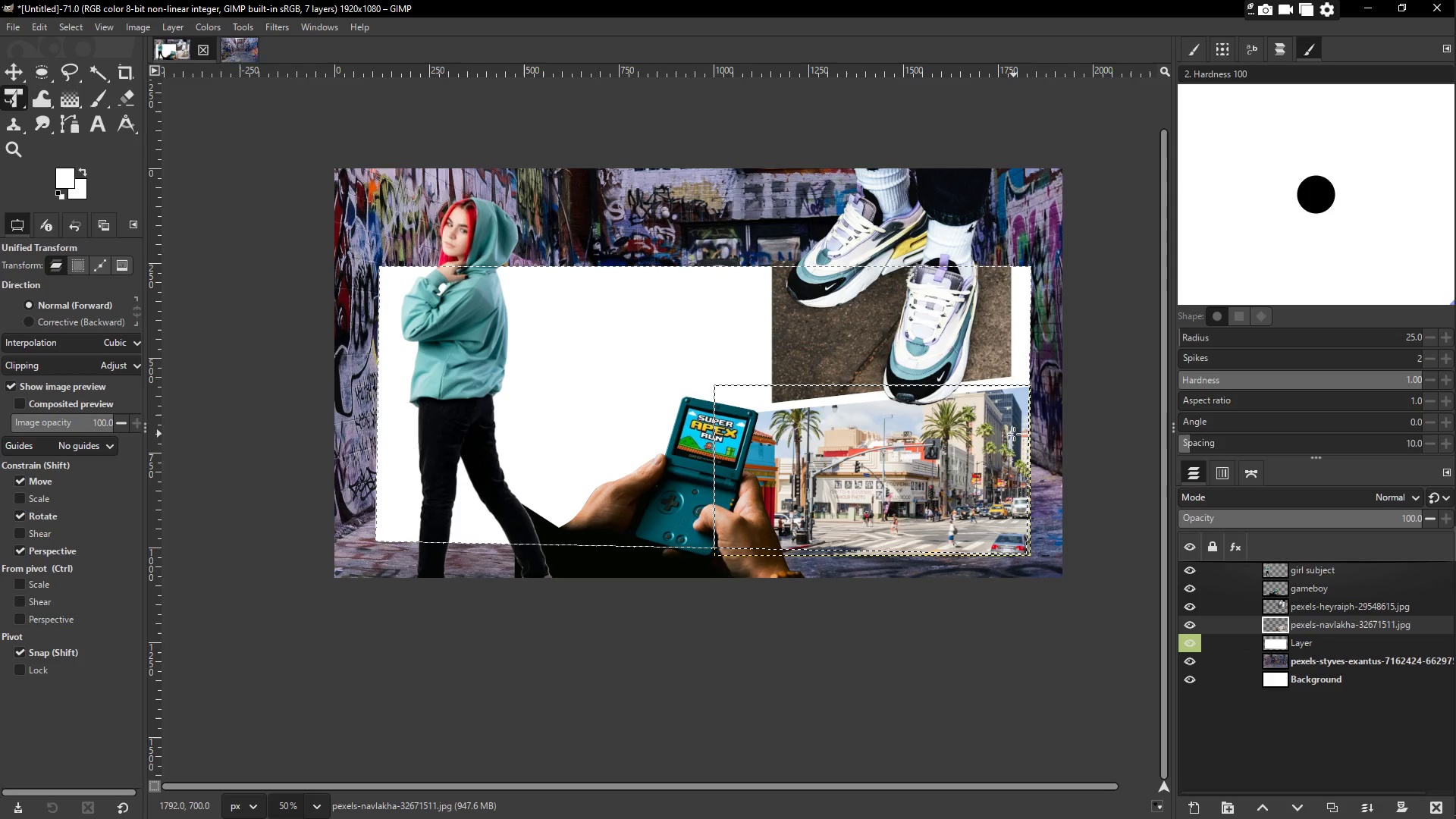 
left_click([1304, 603])
 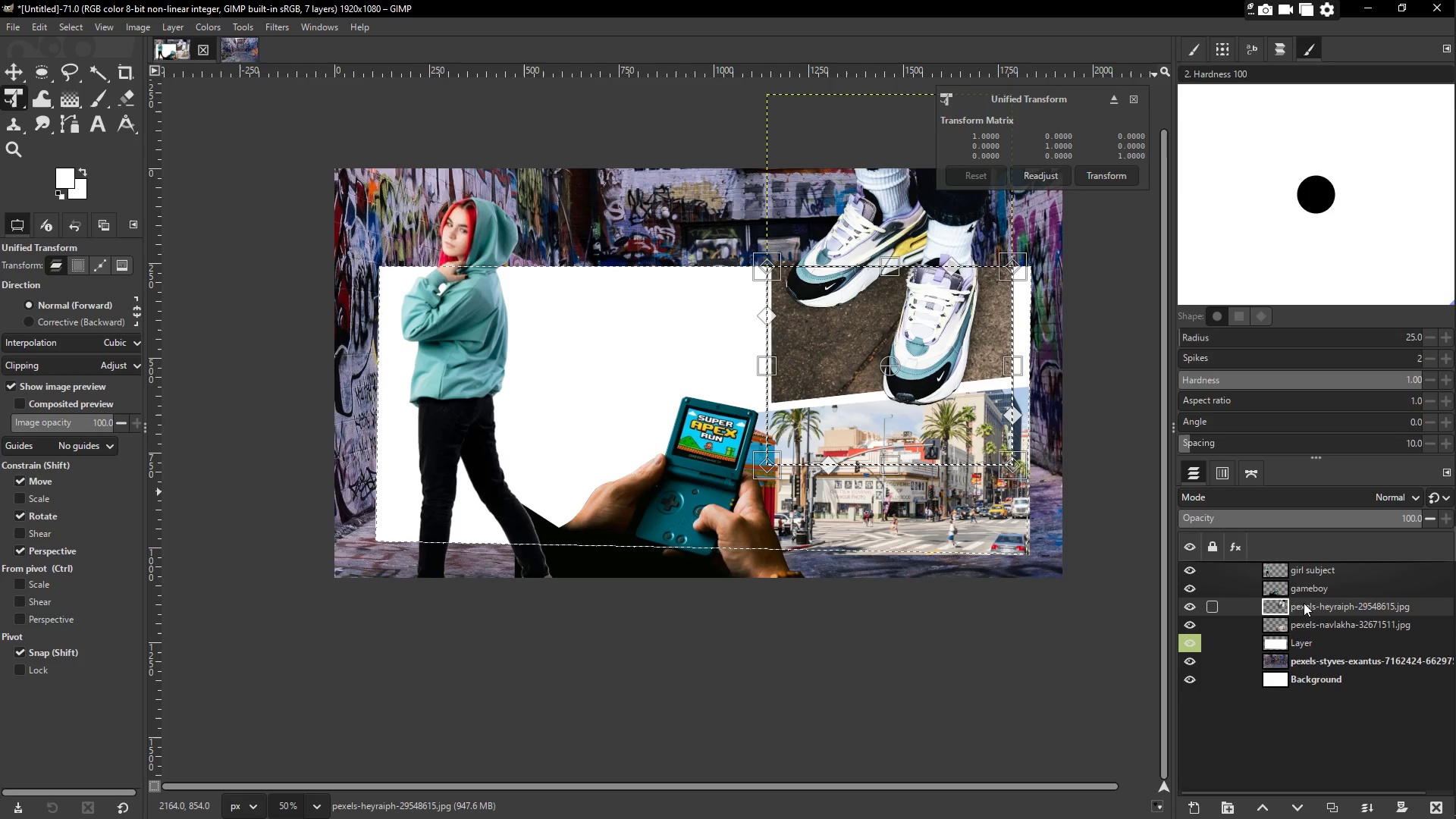 
key(Shift+S)
 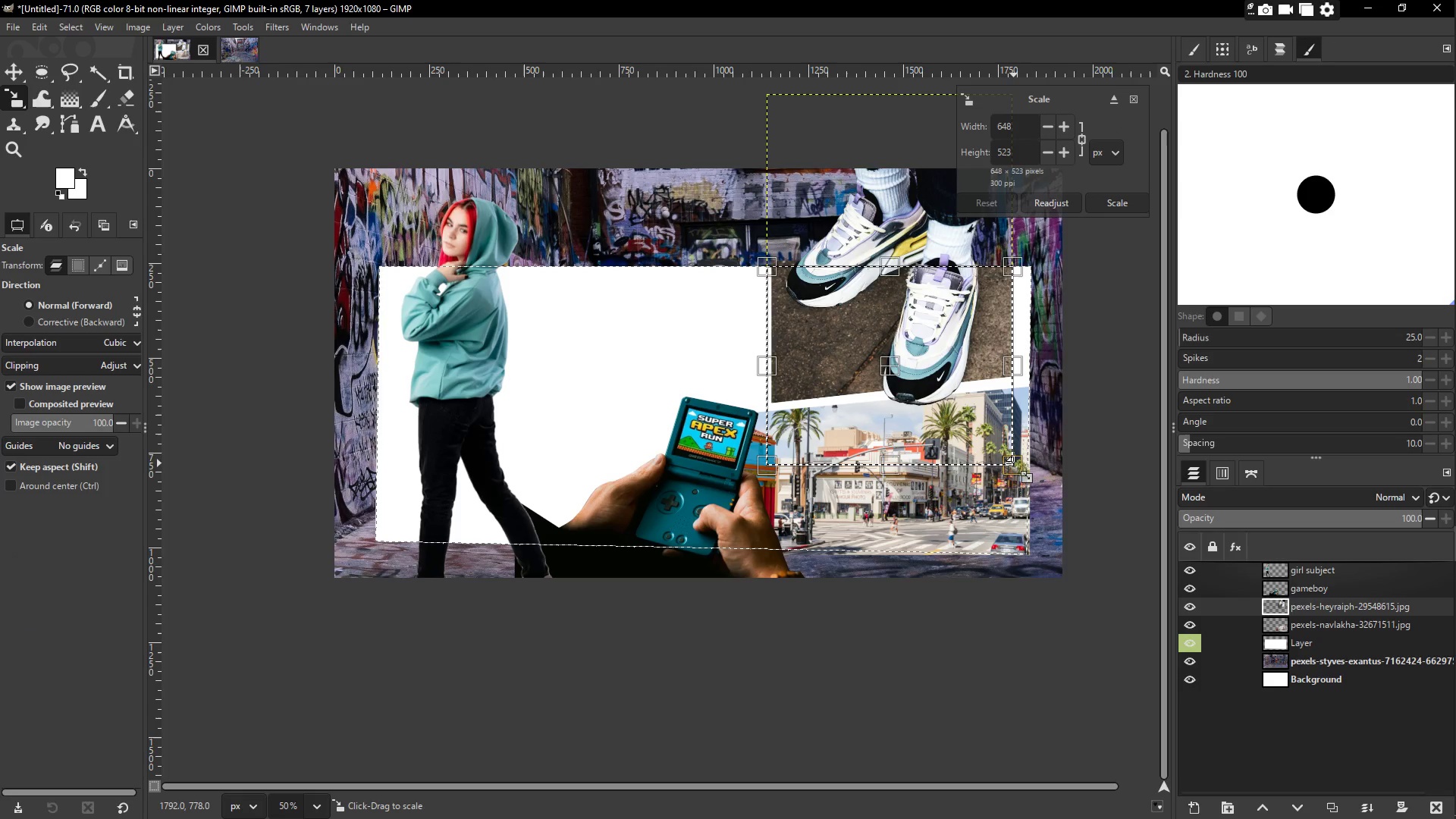 
left_click_drag(start_coordinate=[1013, 468], to_coordinate=[1026, 476])
 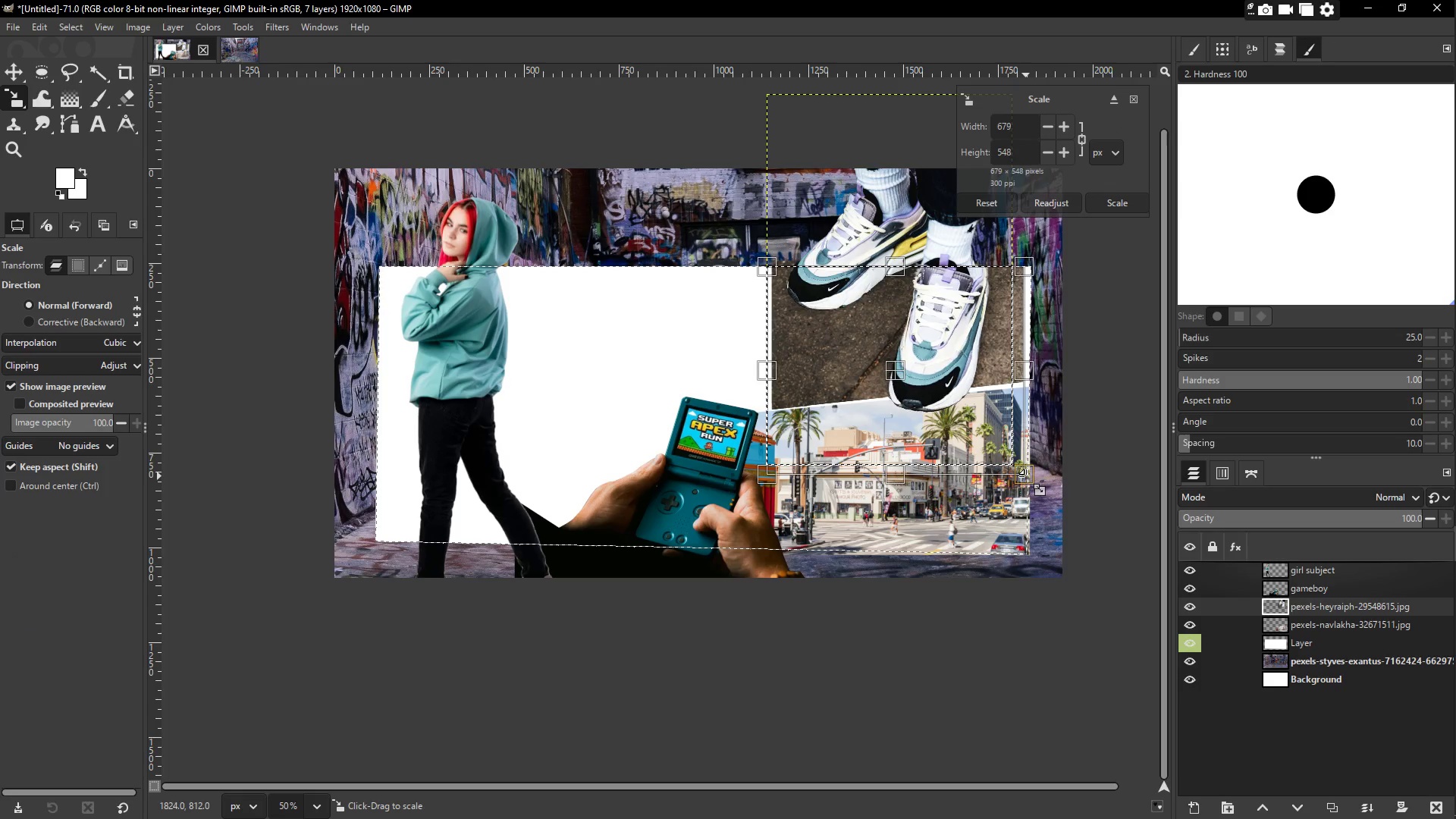 
key(Control+Z)
 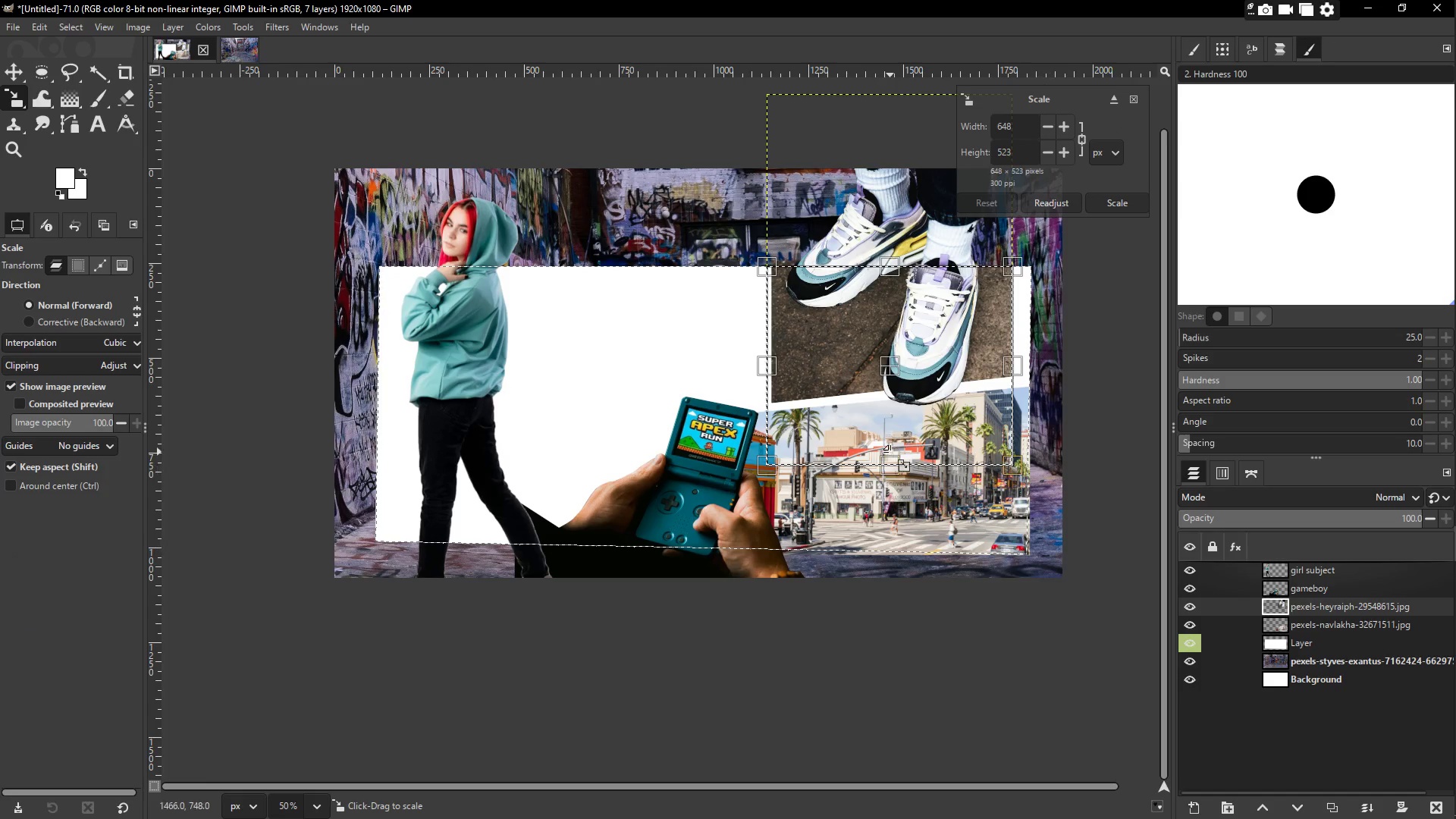 
scroll: coordinate [827, 359], scroll_direction: up, amount: 2.0
 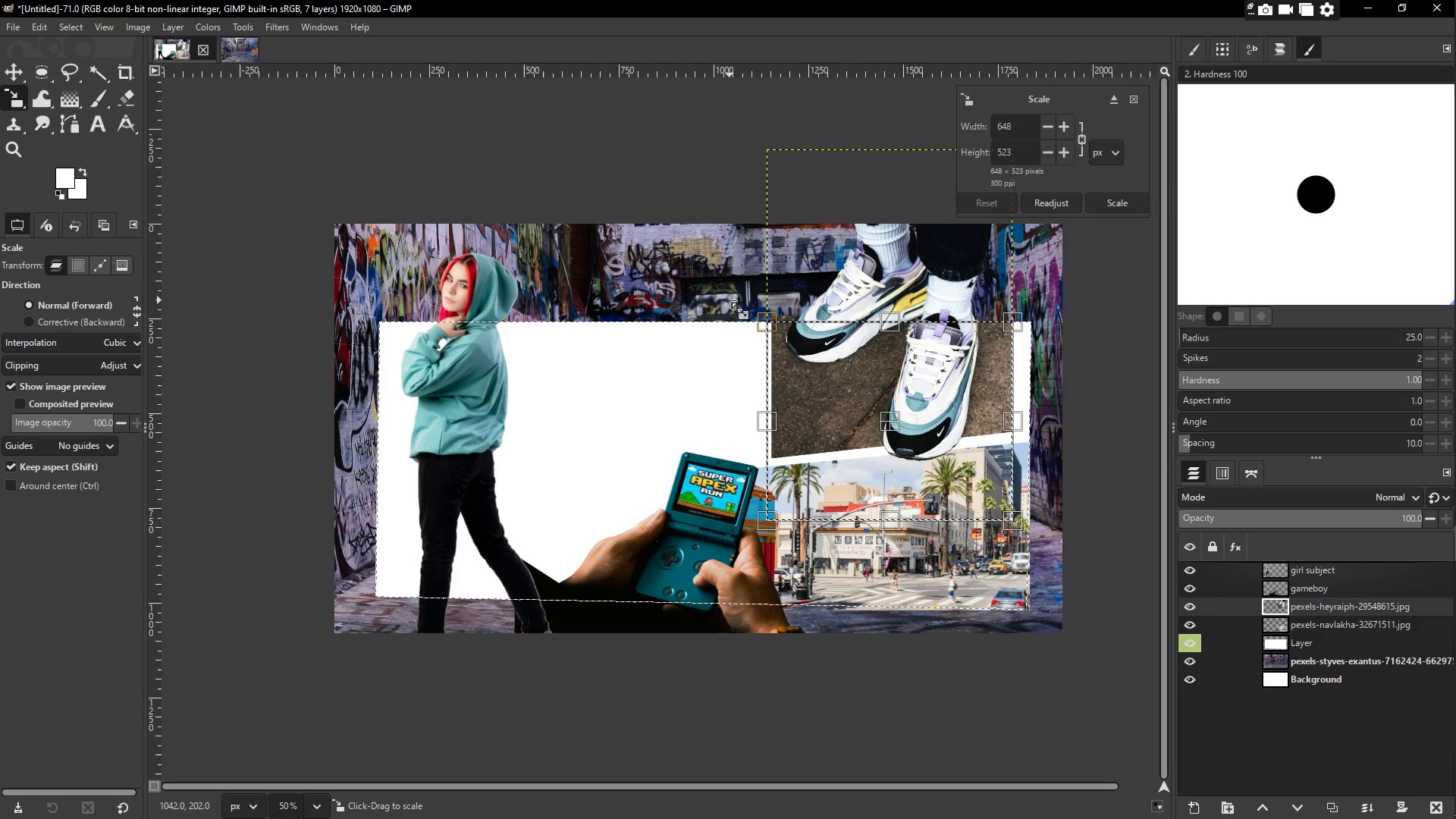 
key(Control+Shift+A)
 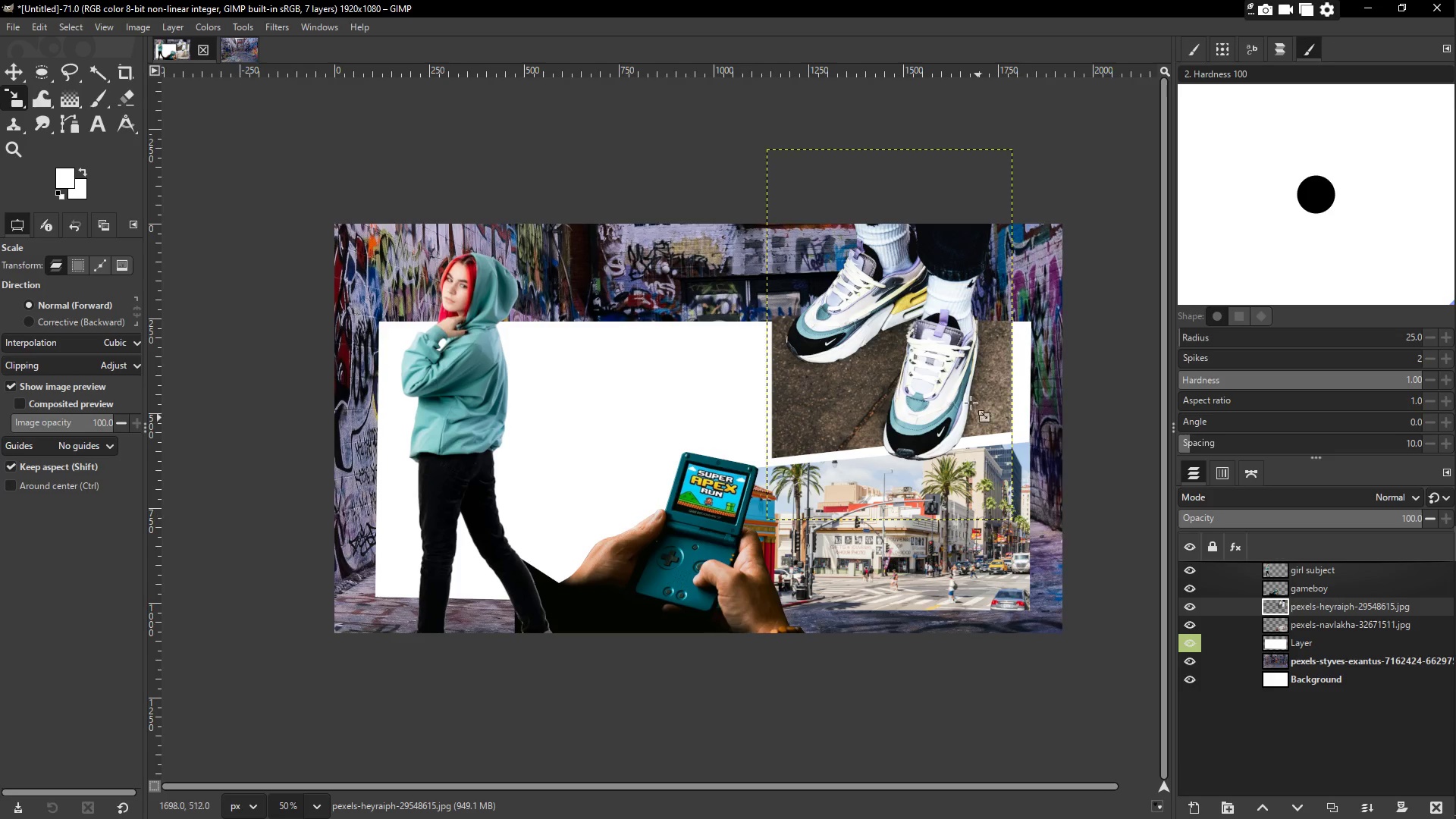 
left_click([11, 69])
 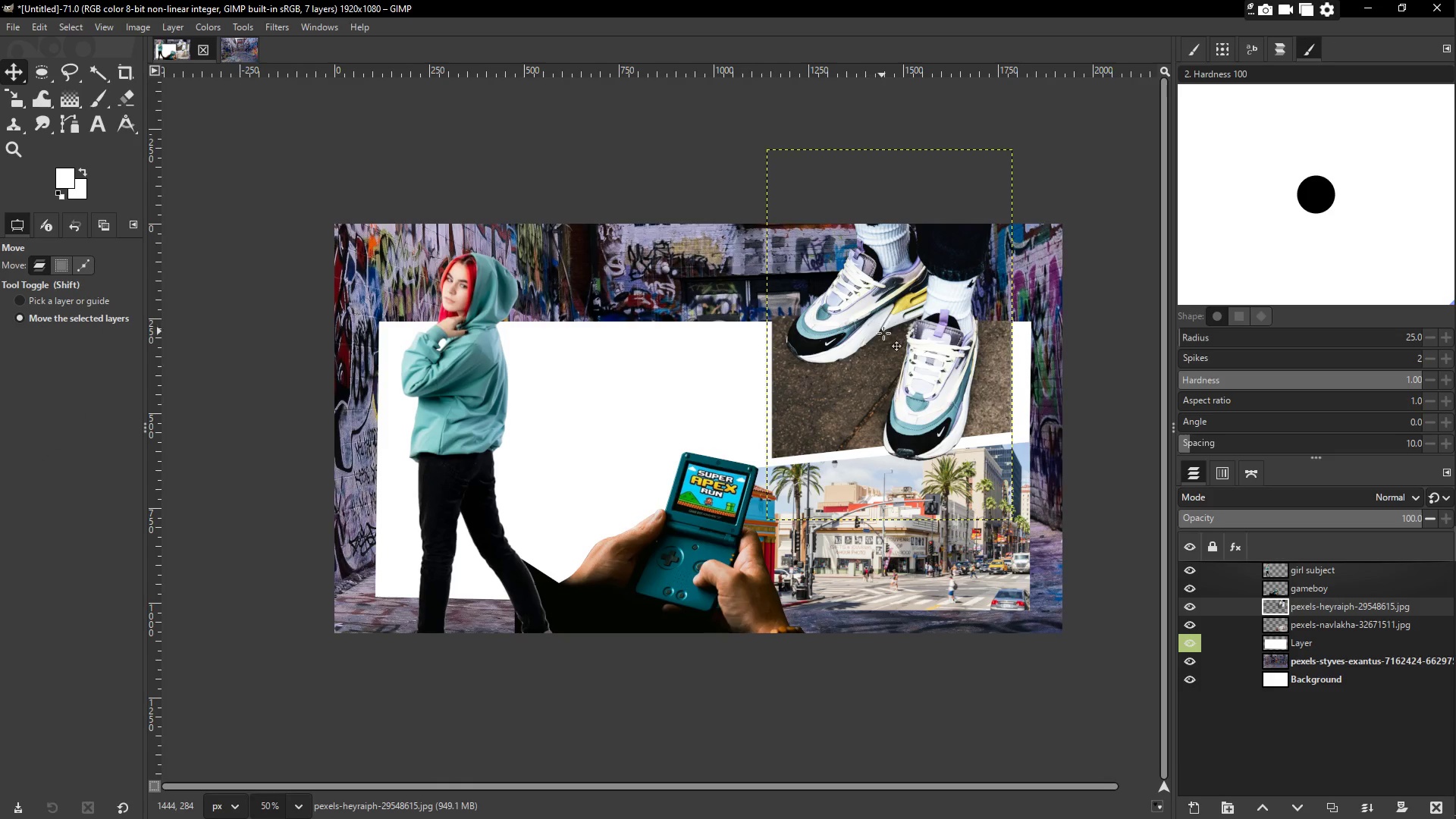 
left_click_drag(start_coordinate=[890, 340], to_coordinate=[888, 344])
 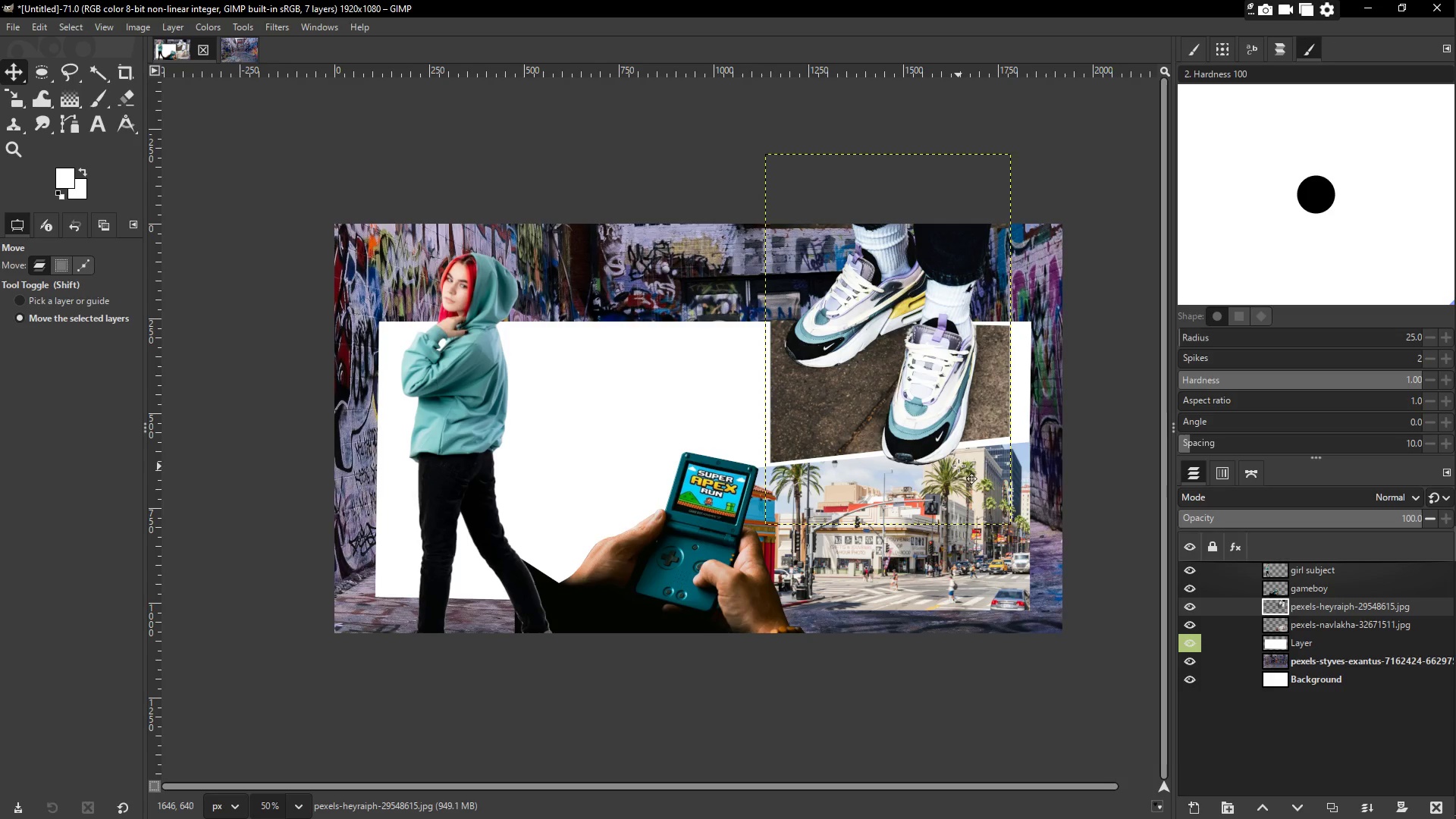 
key(Shift+S)
 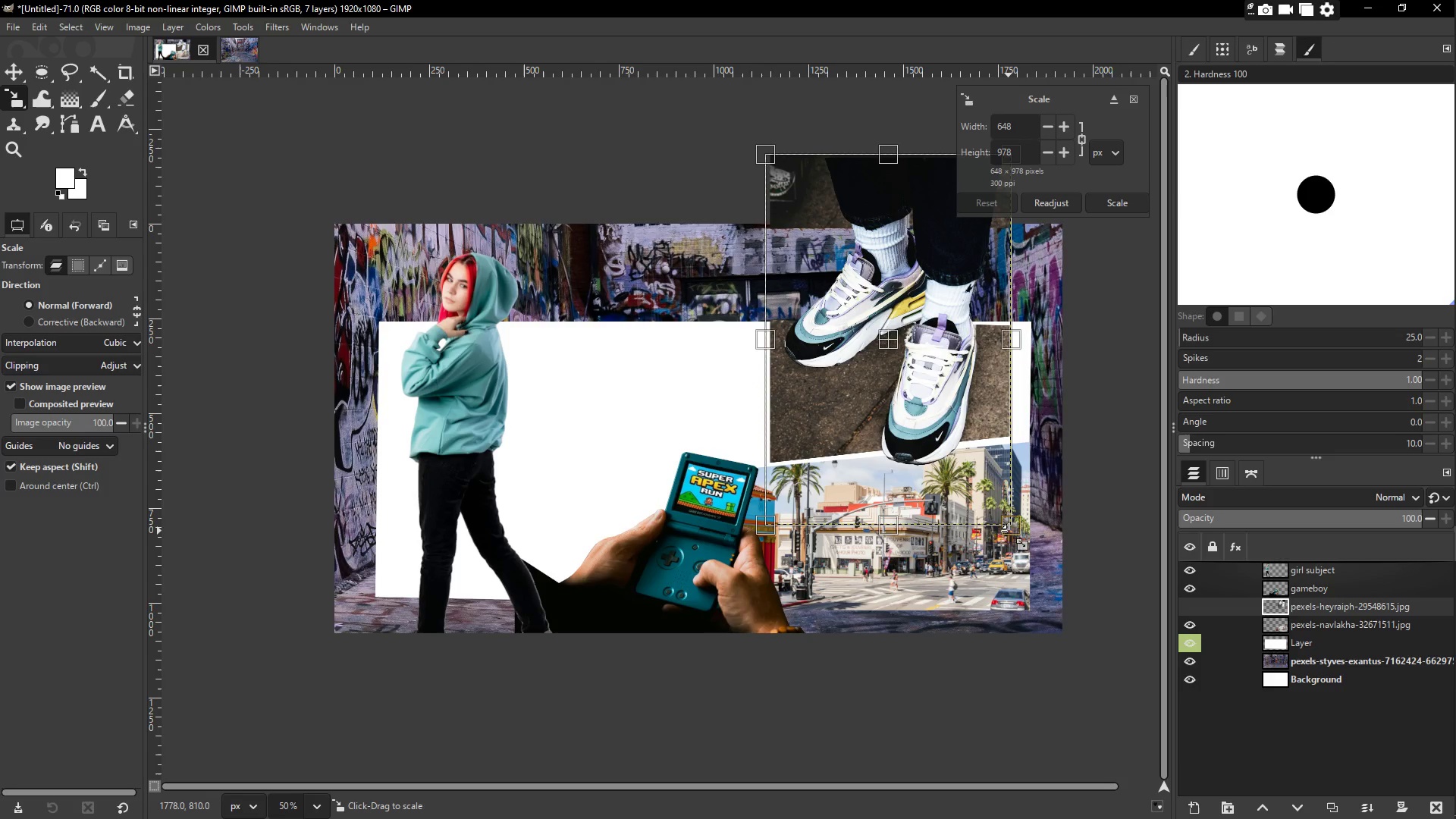 
left_click_drag(start_coordinate=[1011, 531], to_coordinate=[1037, 554])
 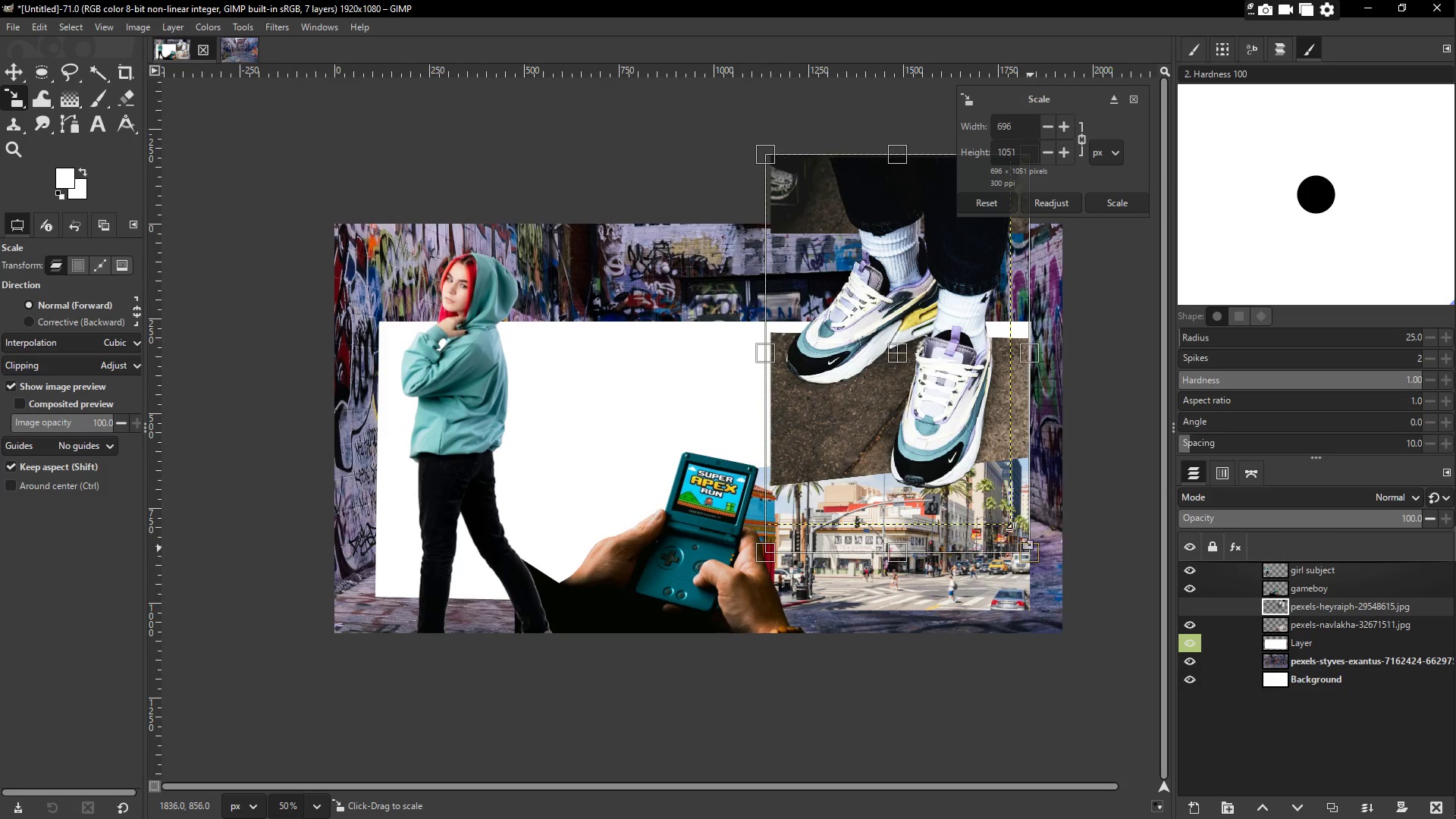 
hold_key(key=ShiftLeft, duration=1.5)
left_click_drag(start_coordinate=[918, 430], to_coordinate=[921, 422])
 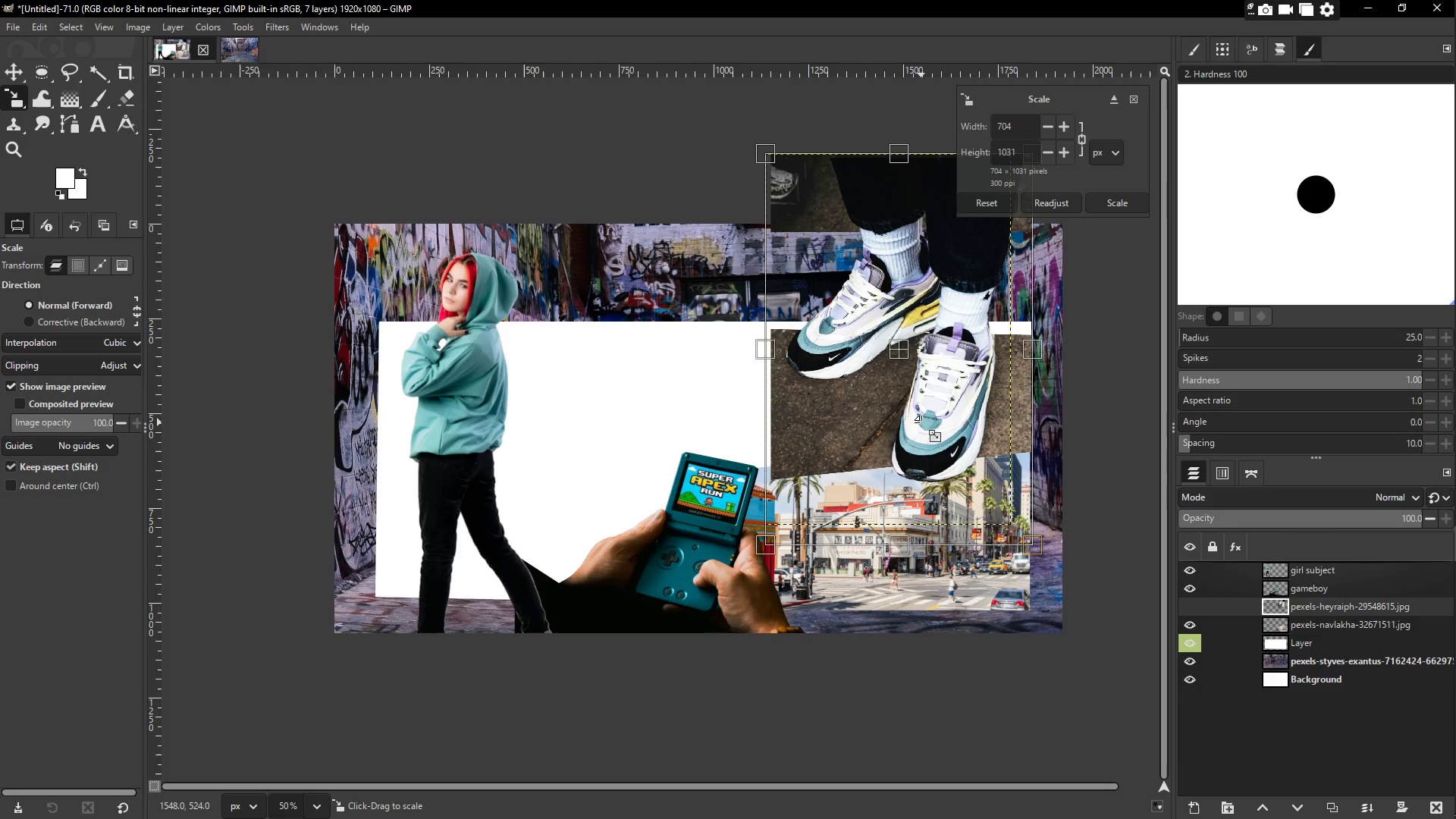 
hold_key(key=ShiftLeft, duration=0.62)
 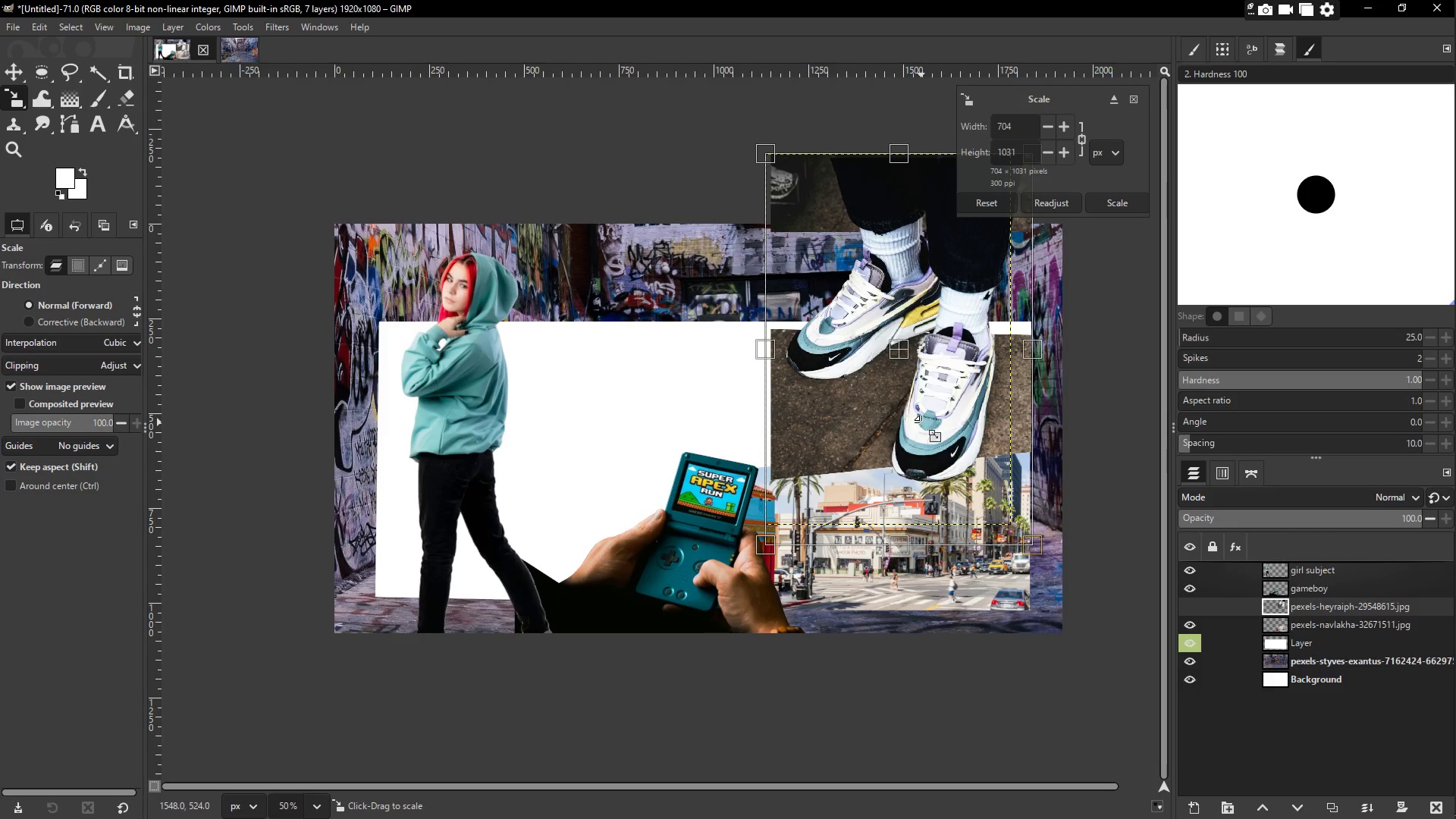 
key(Enter)
 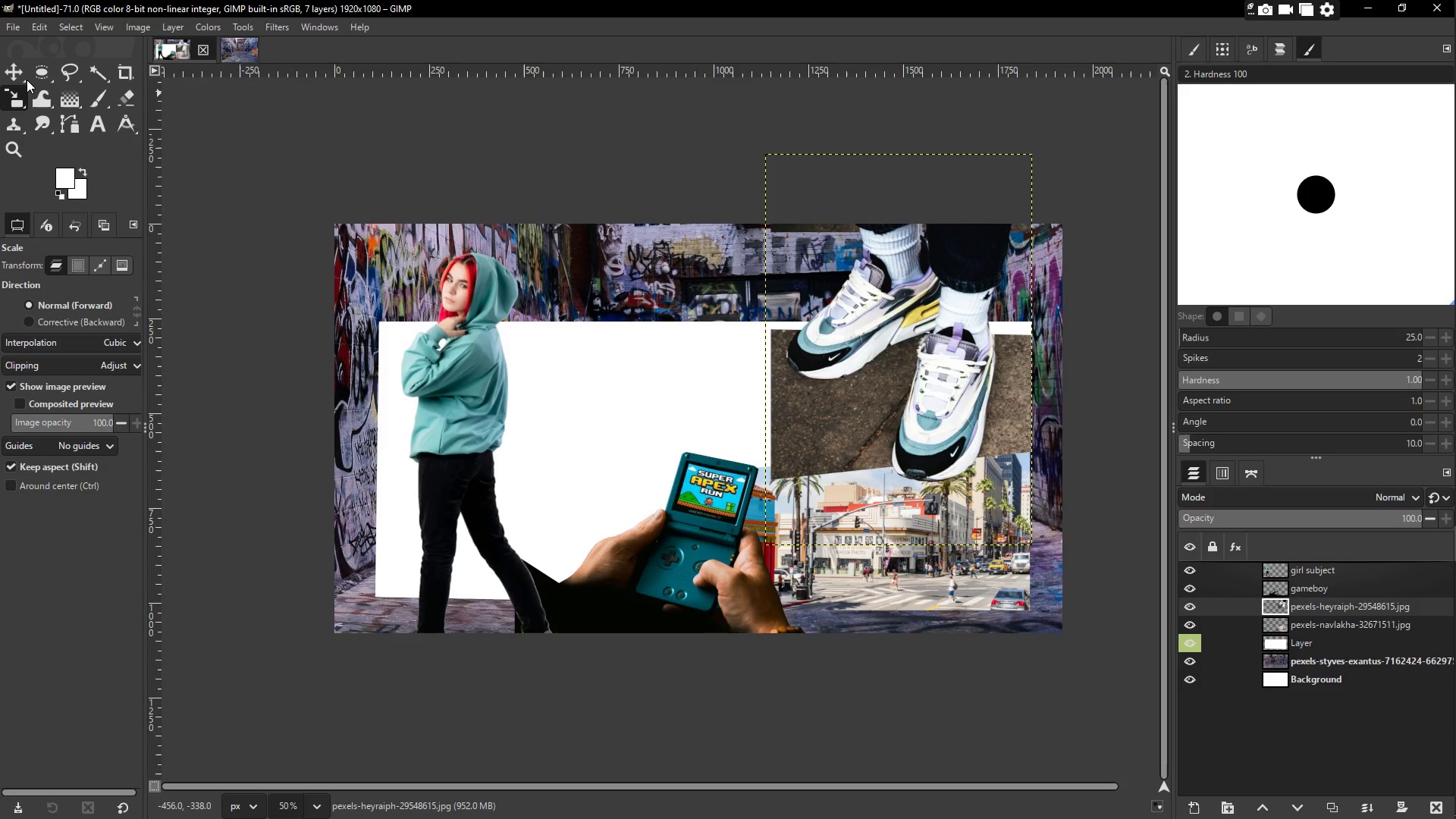 
left_click_drag(start_coordinate=[900, 346], to_coordinate=[900, 331])
 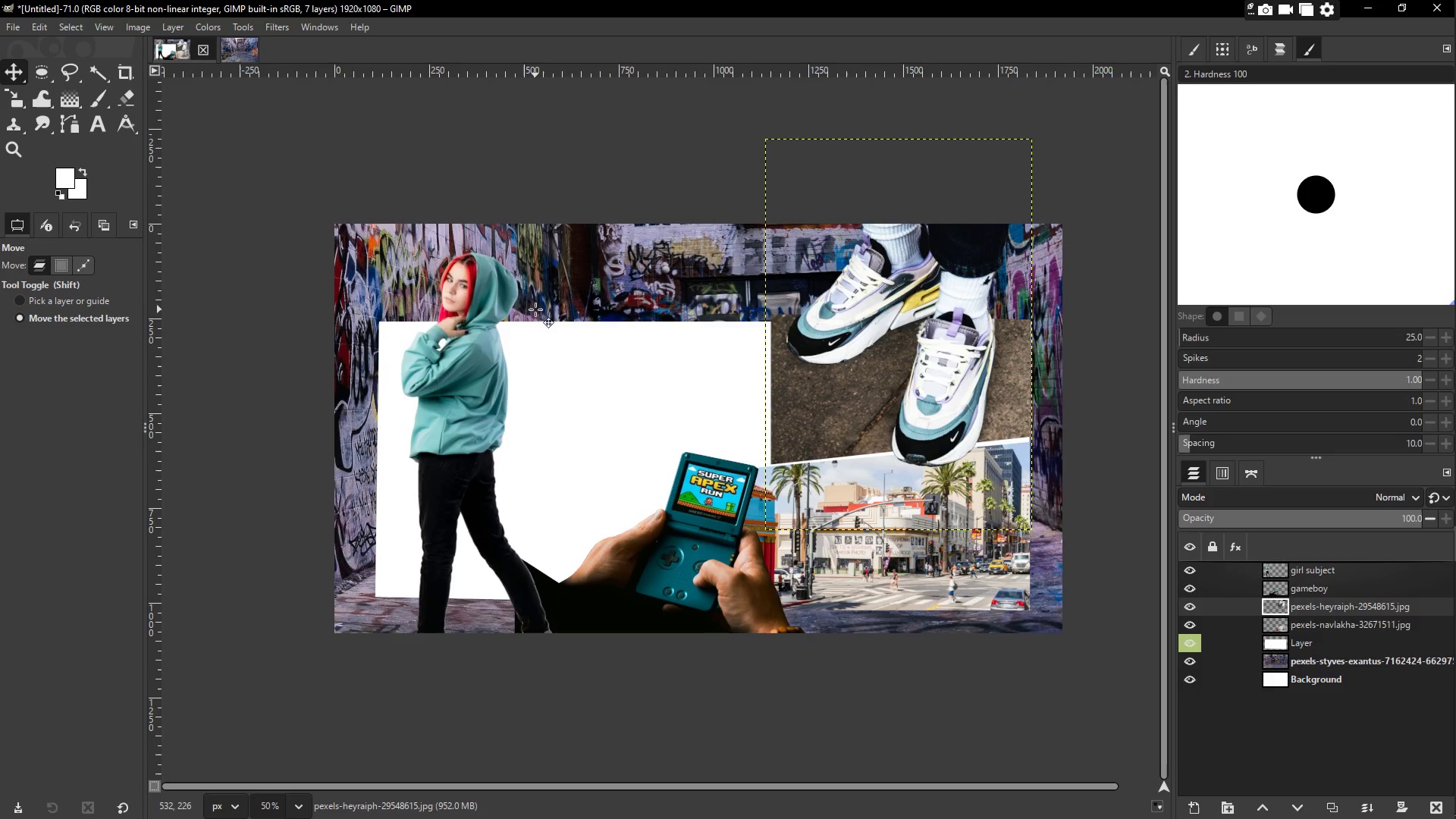 
scroll: coordinate [556, 317], scroll_direction: down, amount: 2.0
 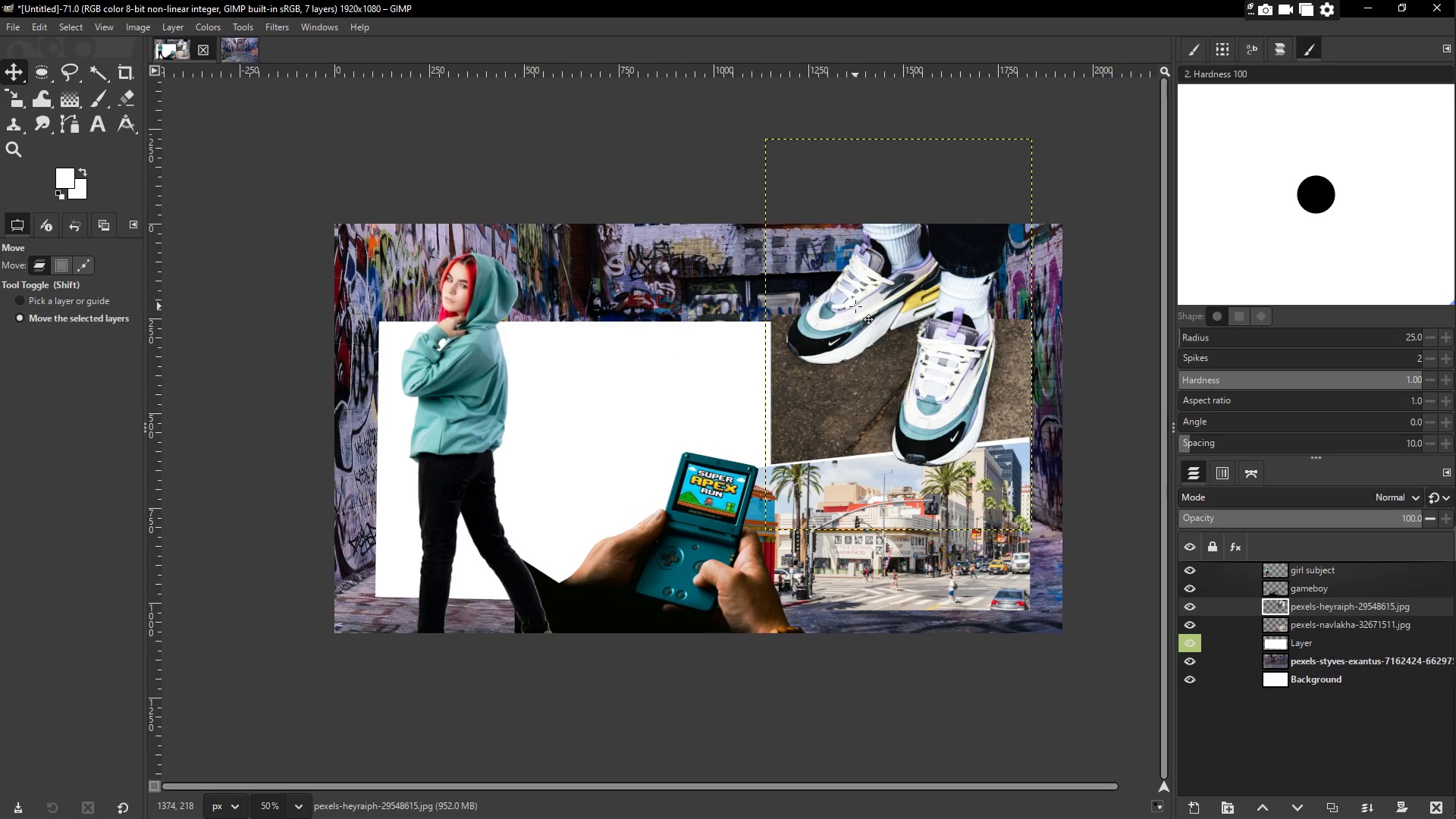 
wait(9.8)
 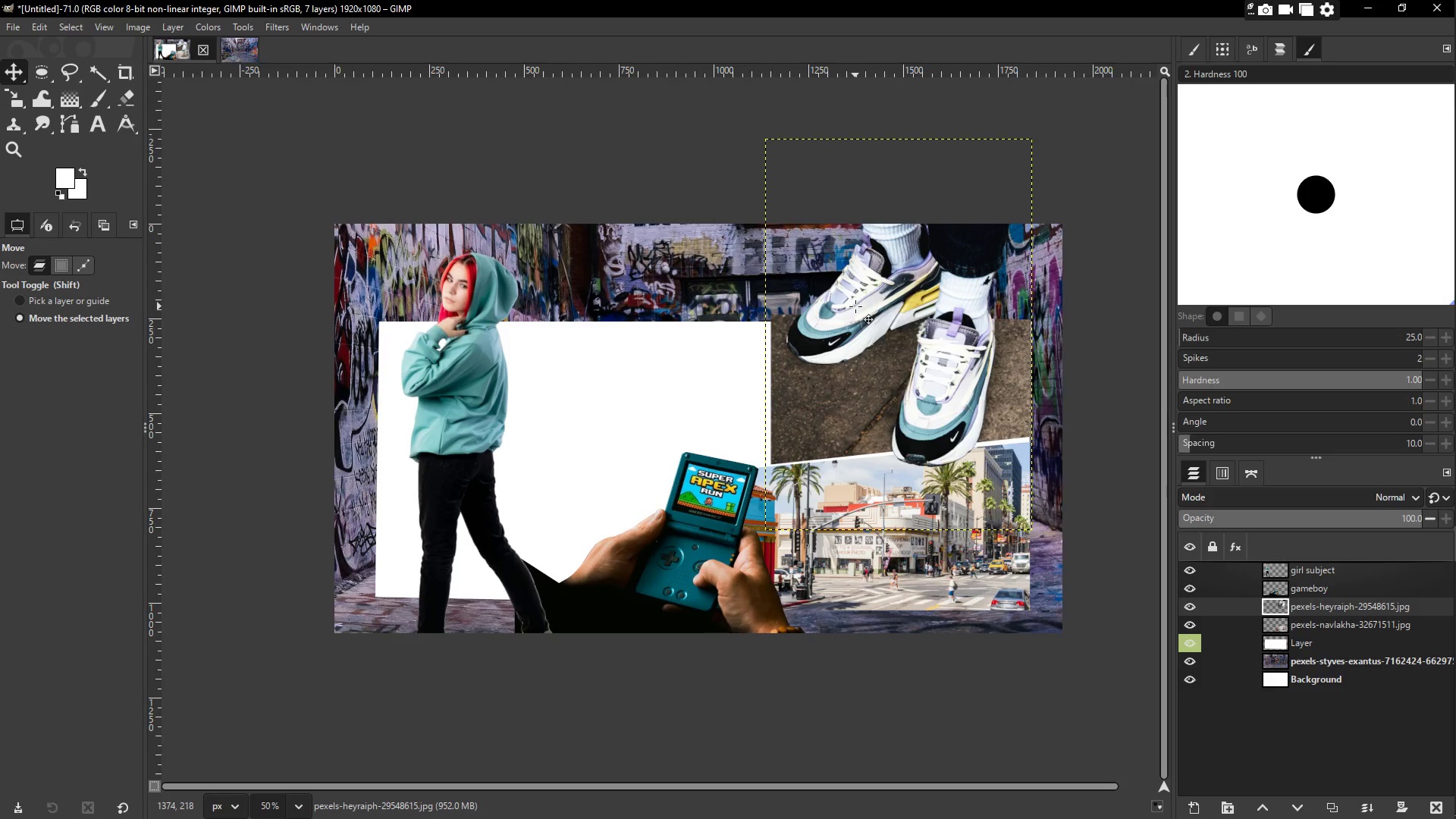 
left_click([1308, 645])
 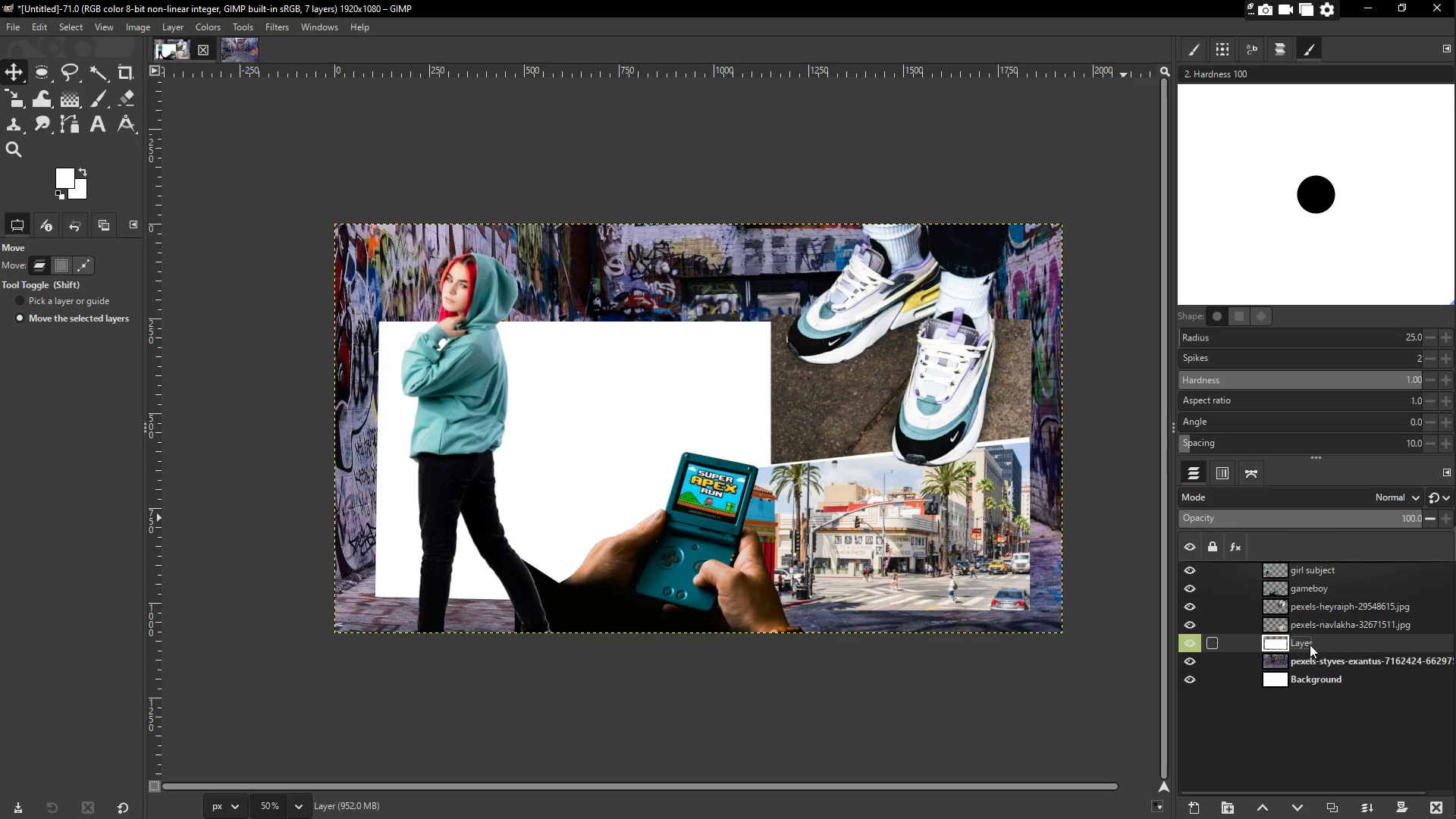 
type(MS)
 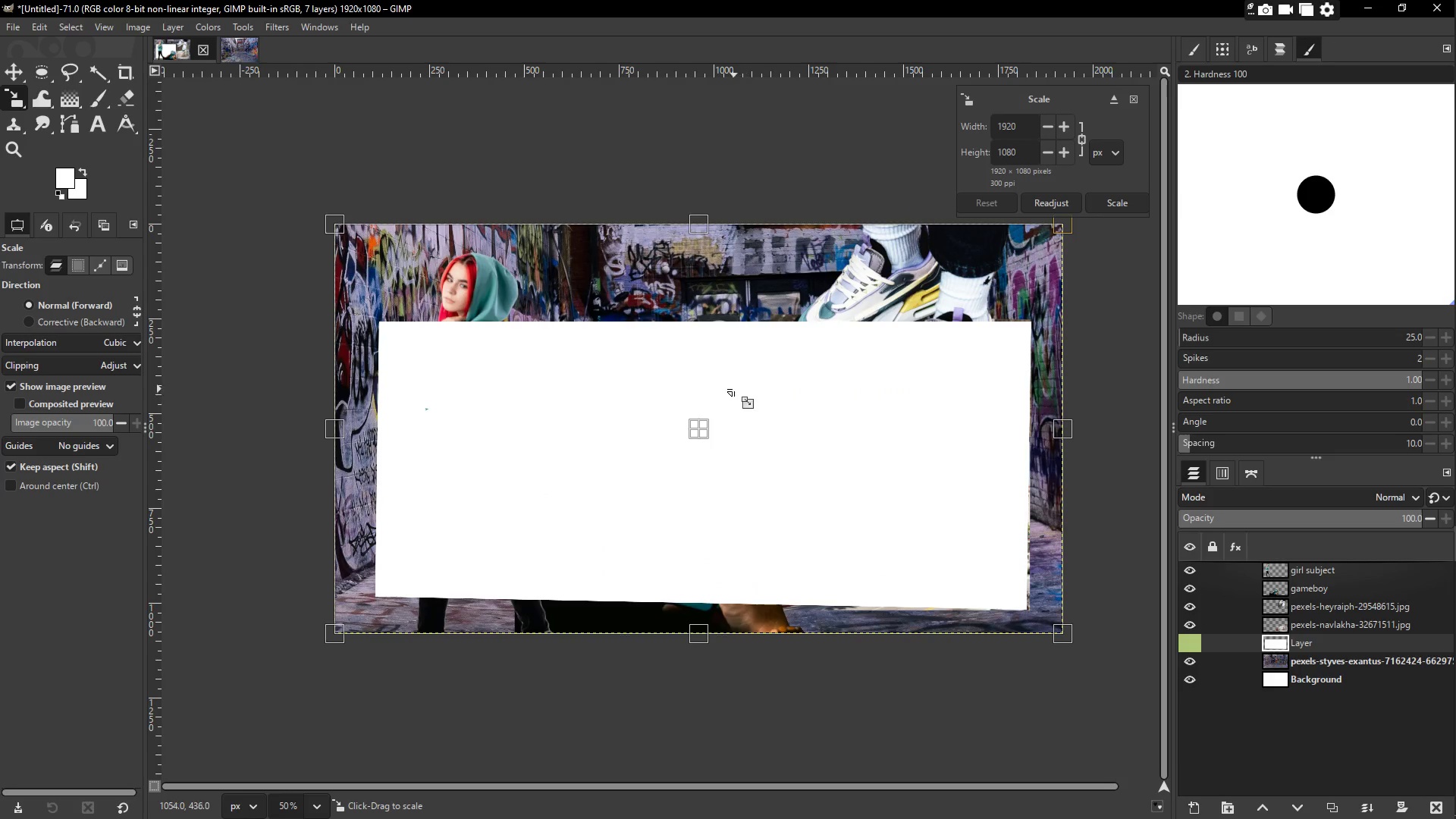 
left_click_drag(start_coordinate=[696, 219], to_coordinate=[696, 212])
 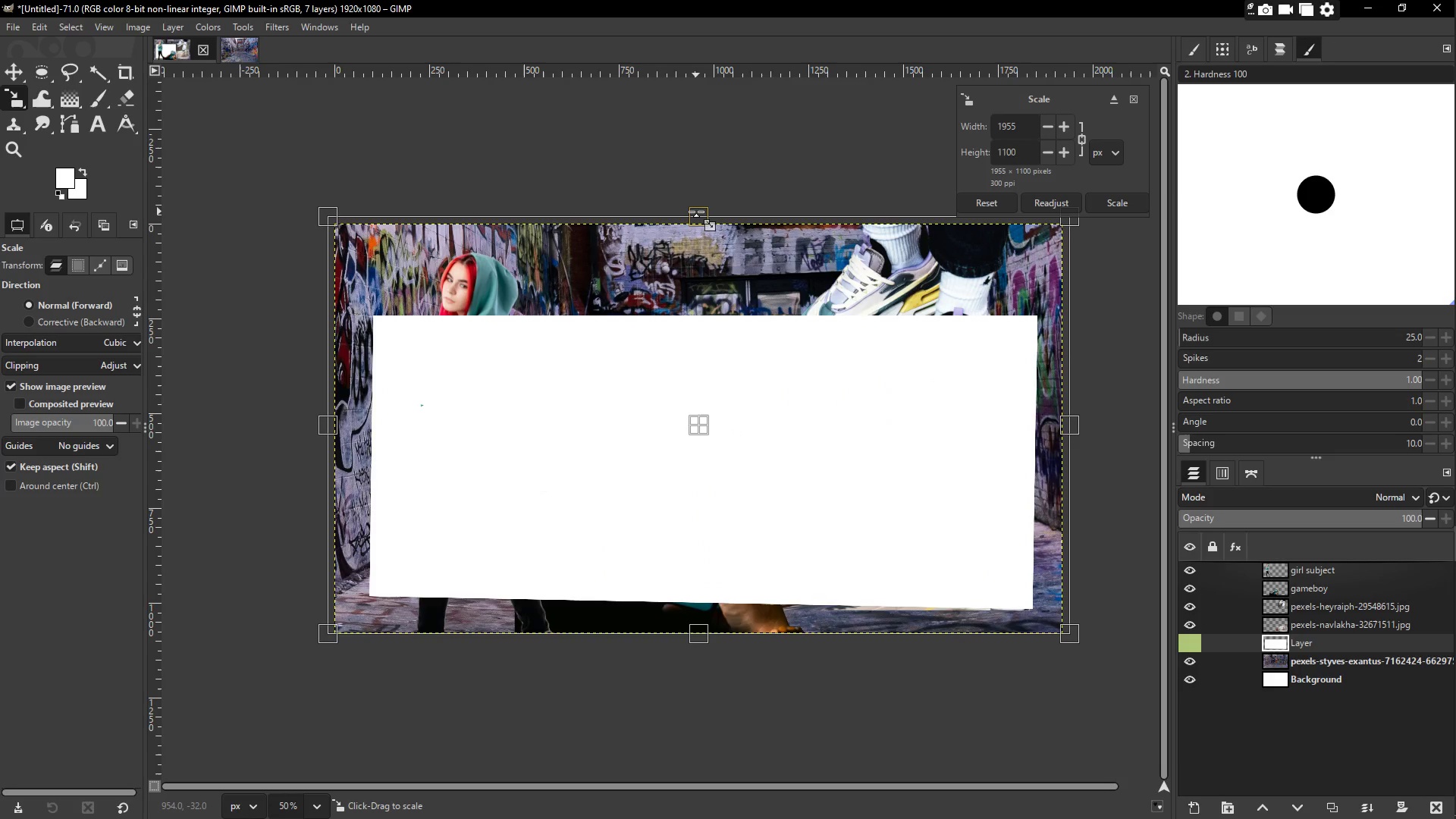 
key(Control+Z)
 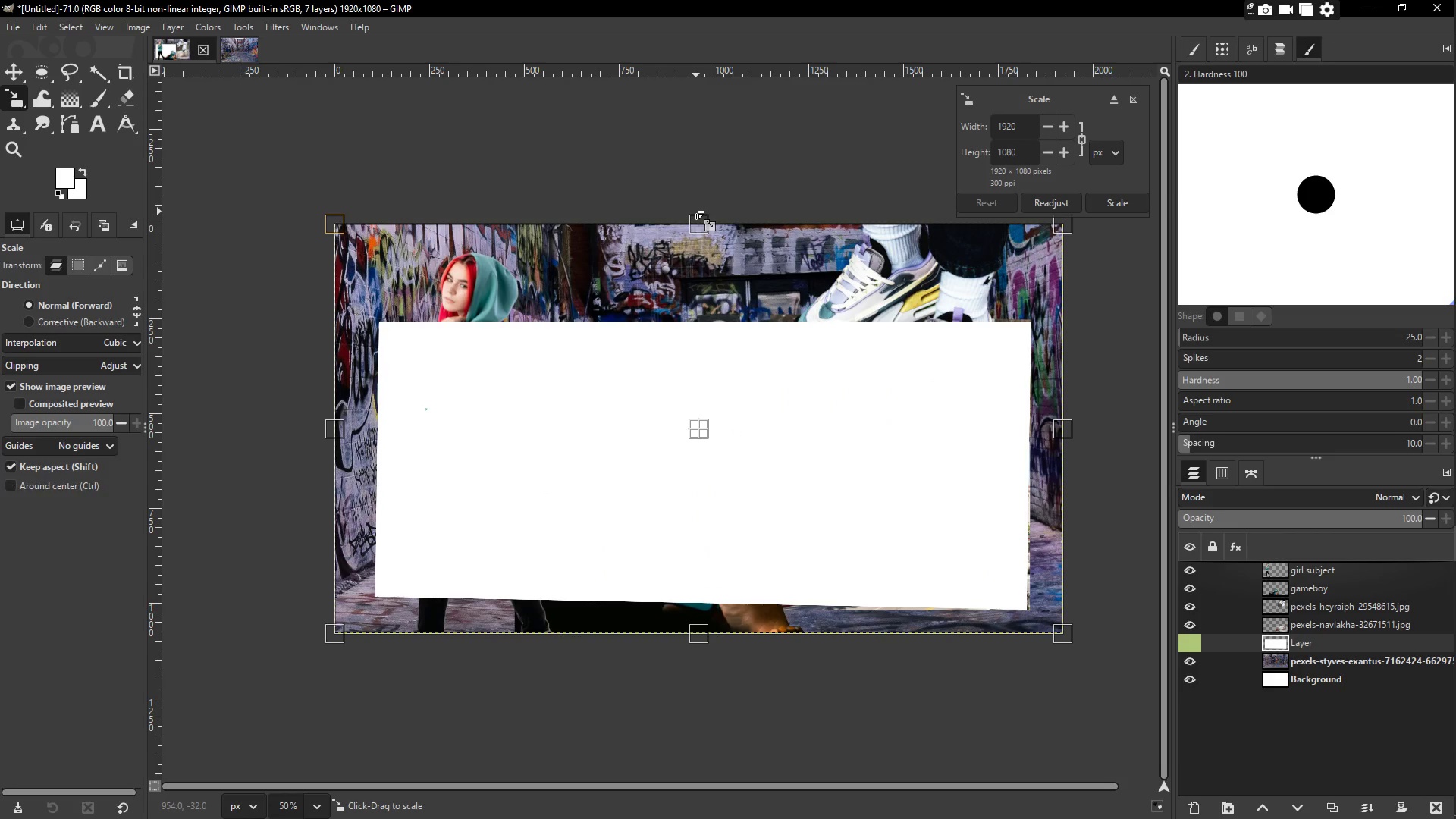 
hold_key(key=ShiftLeft, duration=1.51)
 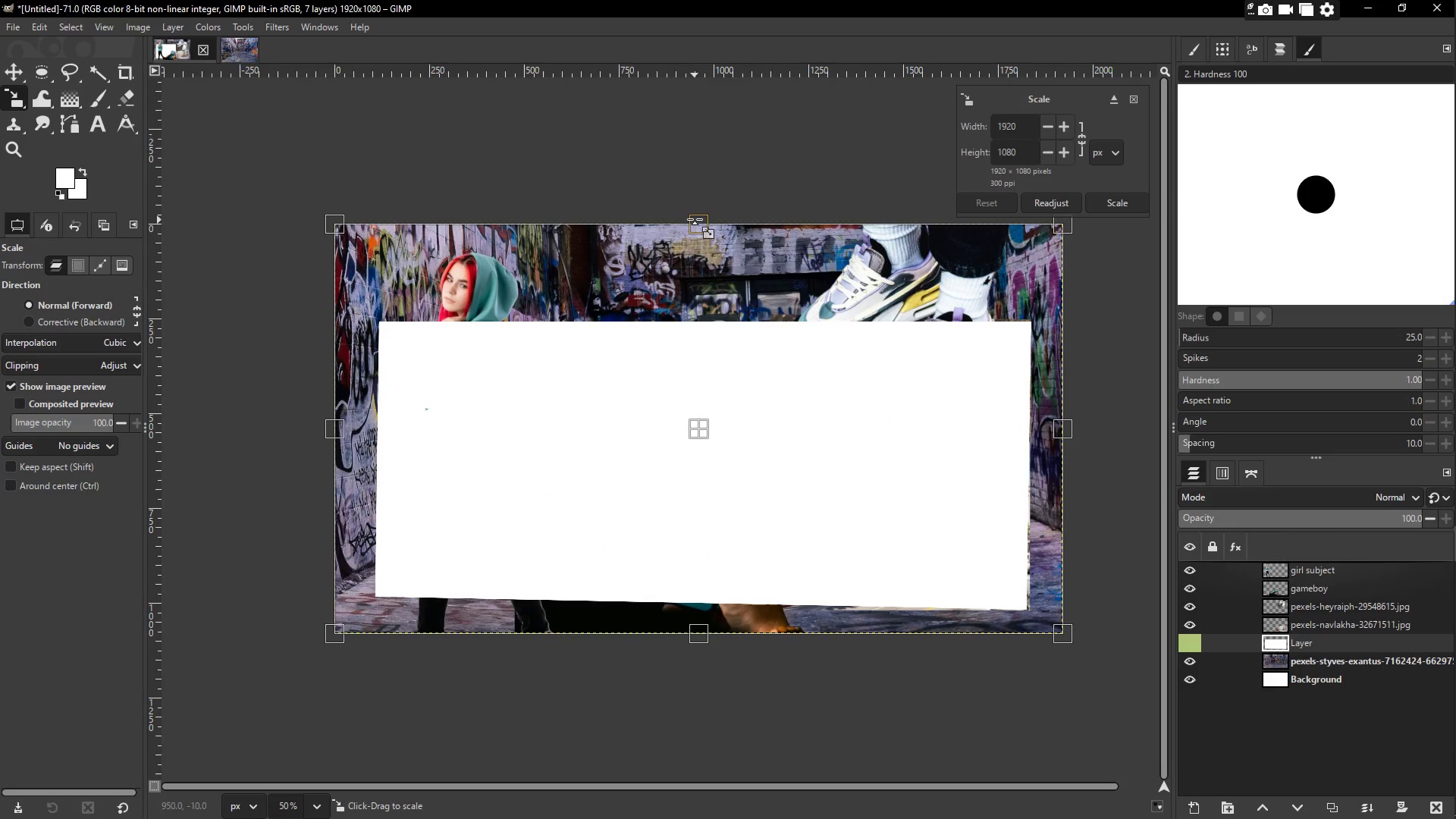 
hold_key(key=ShiftLeft, duration=1.5)
left_click_drag(start_coordinate=[695, 220], to_coordinate=[695, 211])
 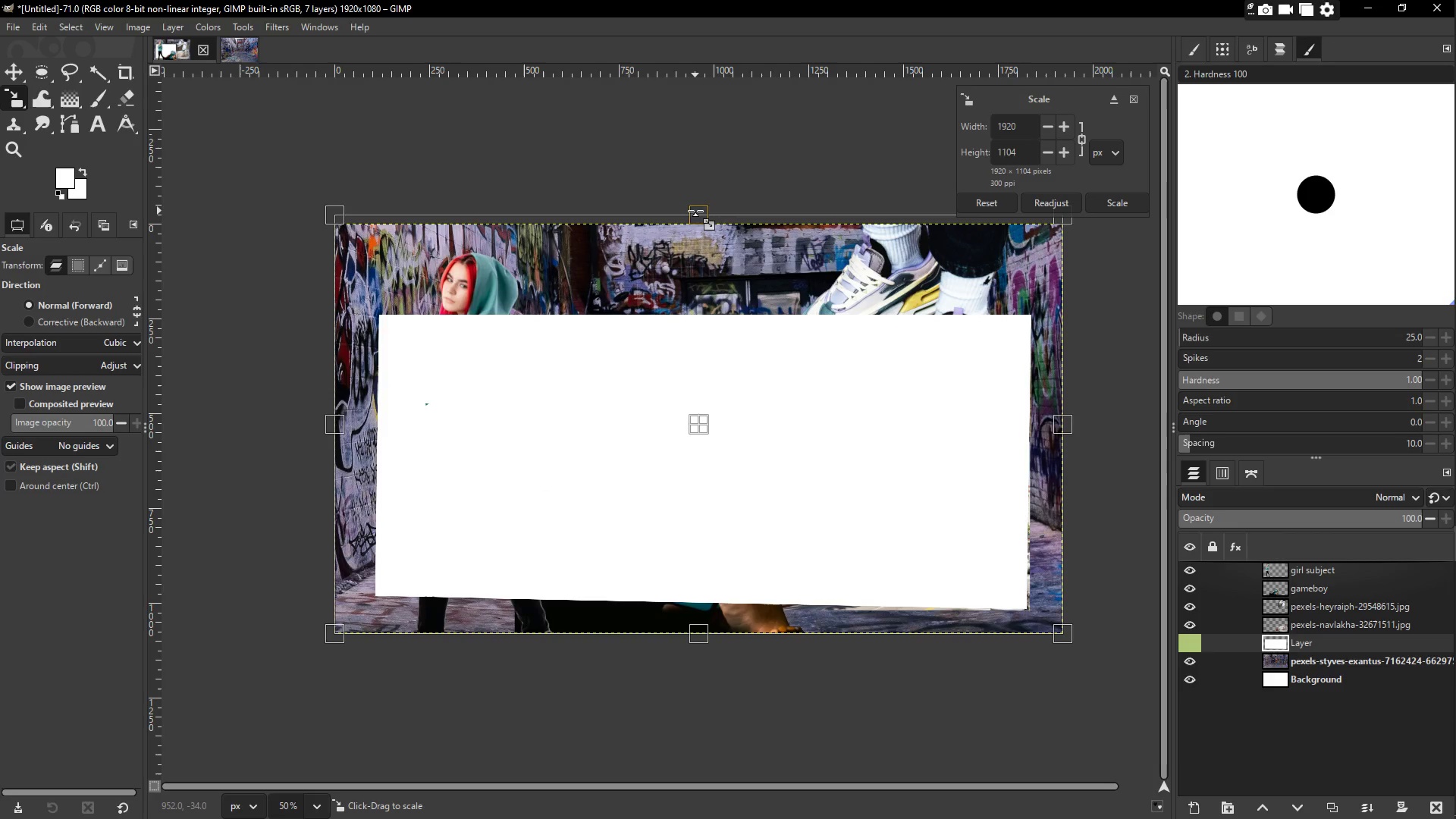 
hold_key(key=ShiftLeft, duration=0.58)
 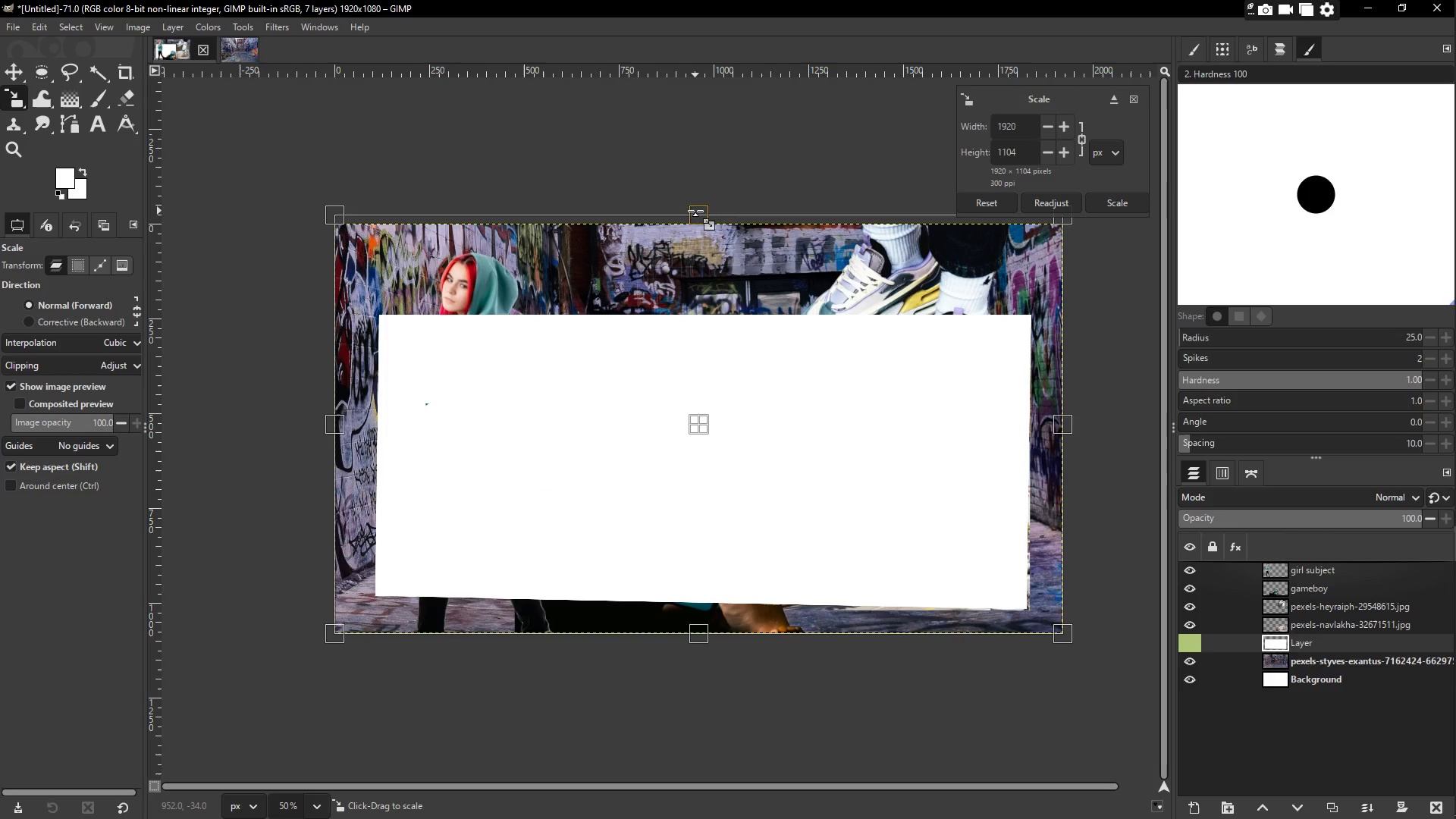 
key(Enter)
 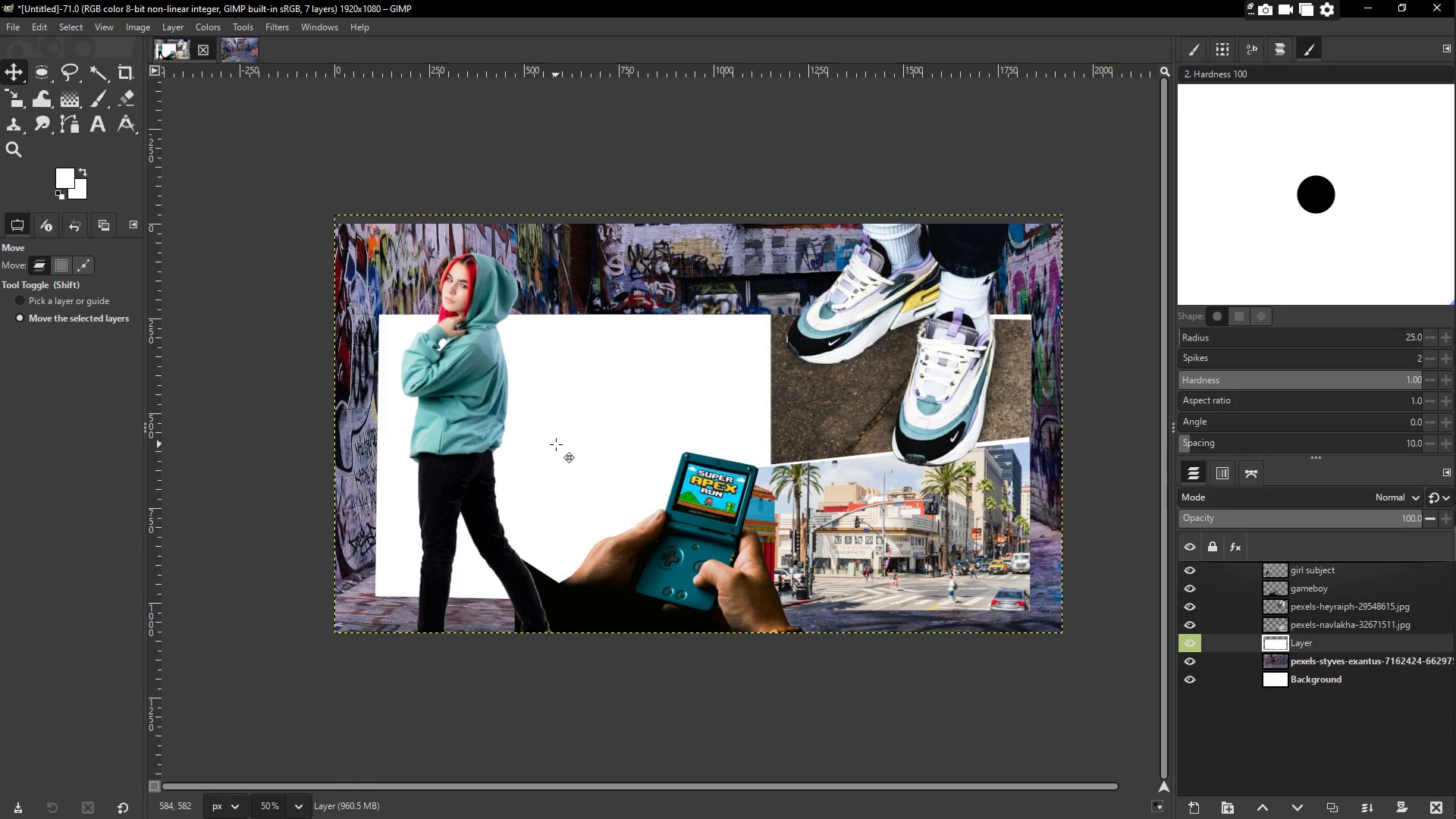 
wait(13.91)
 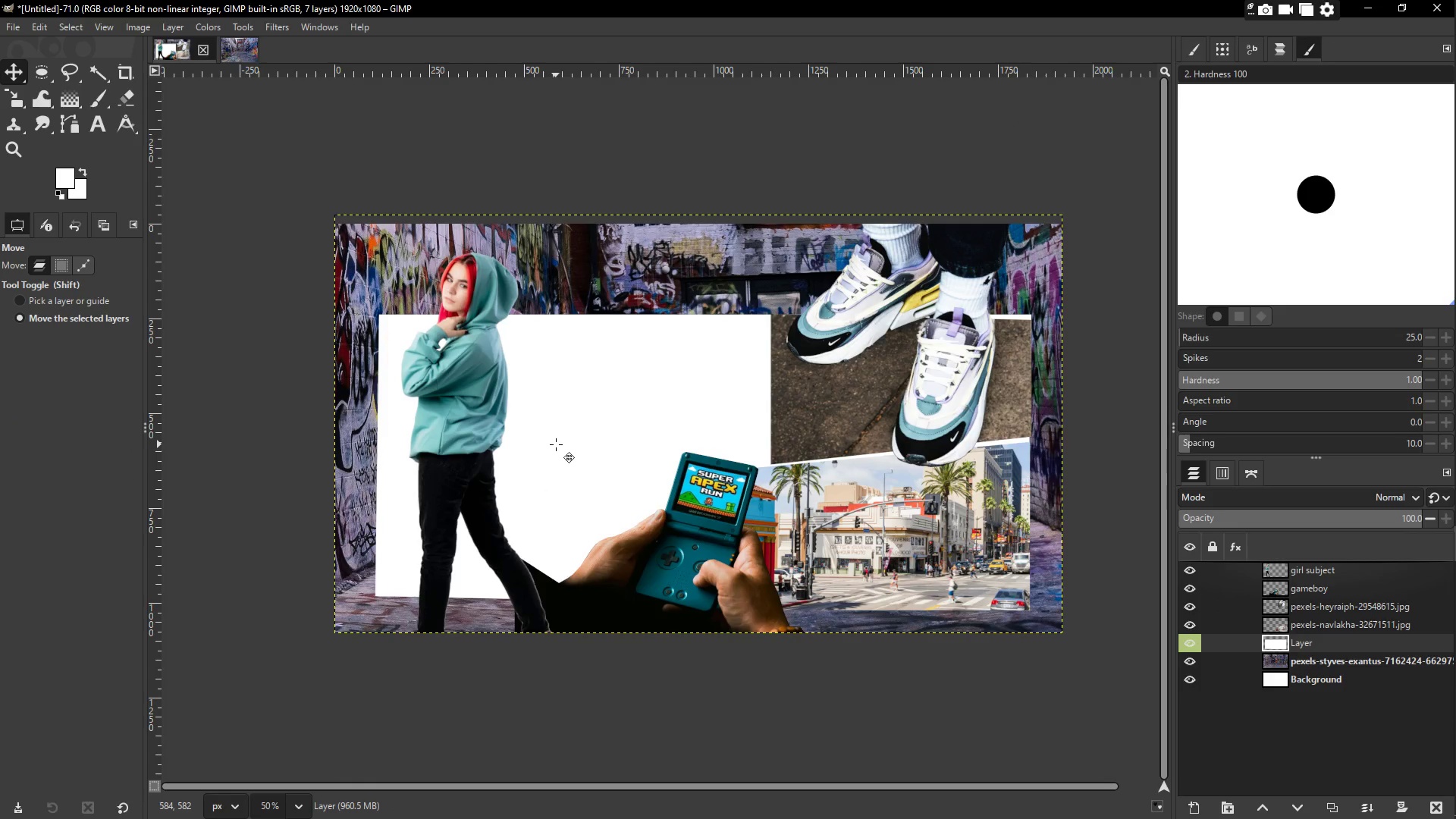 
left_click([92, 87])
 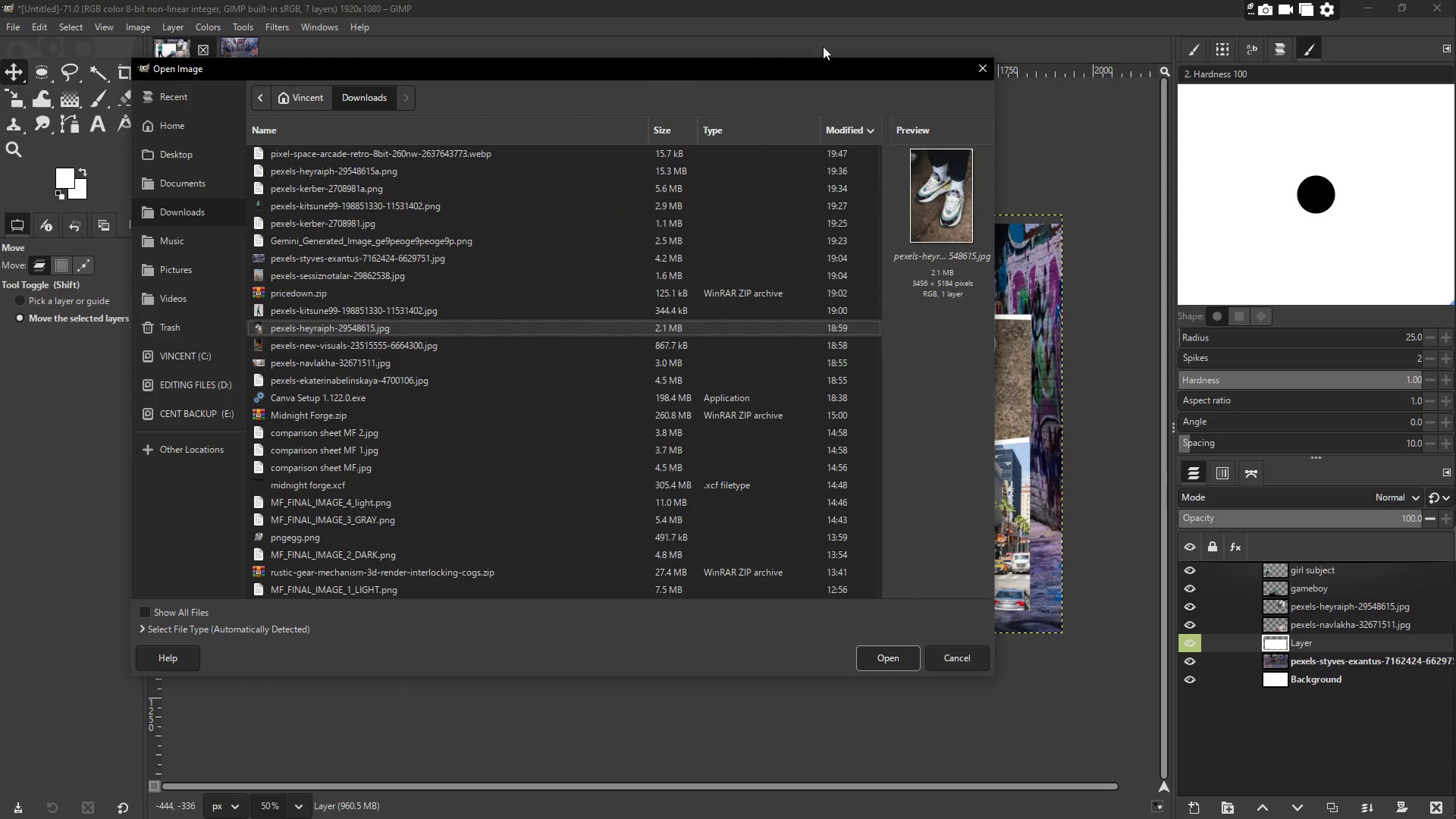 
left_click([972, 65])
 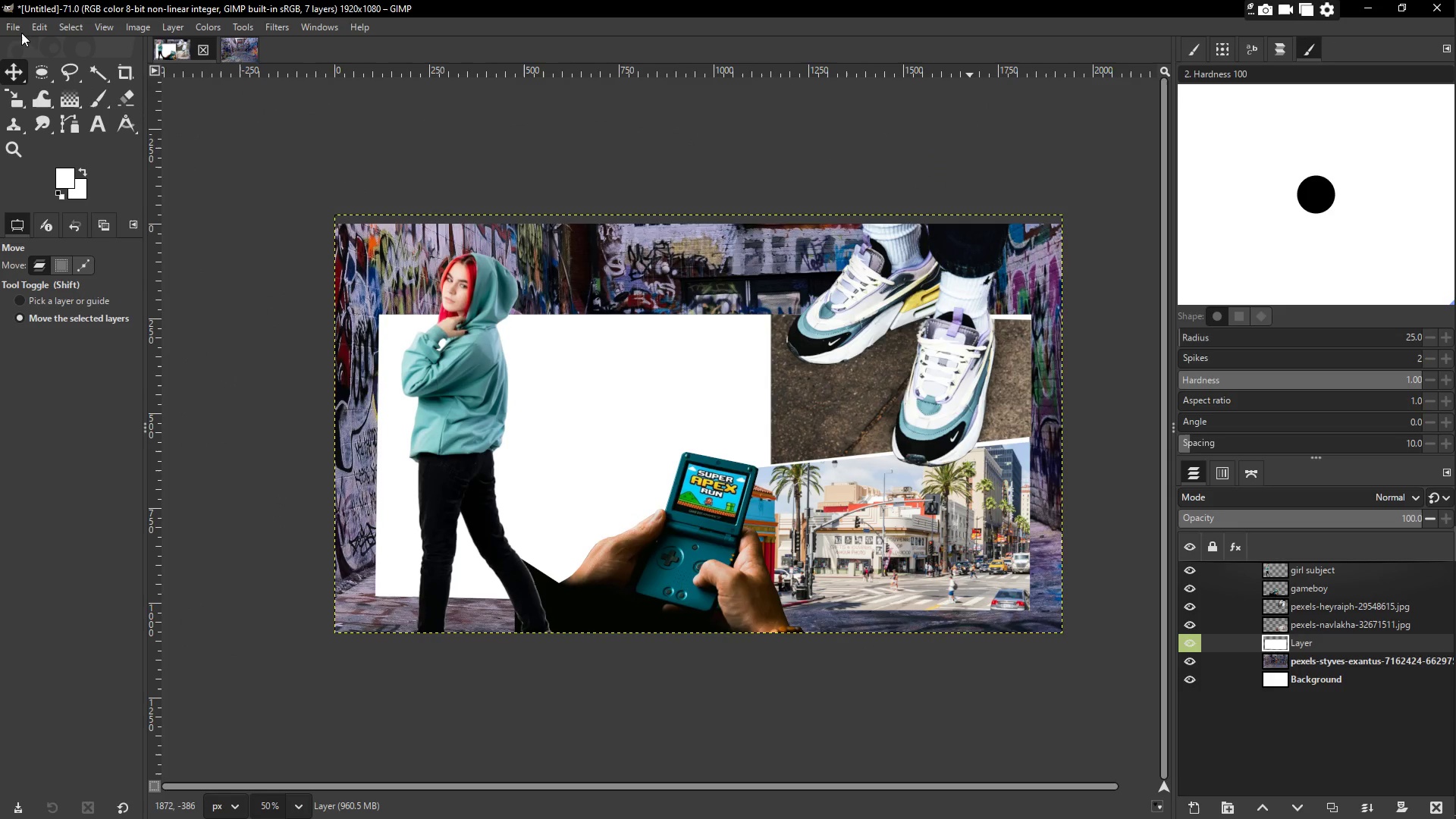 
left_click([11, 30])
 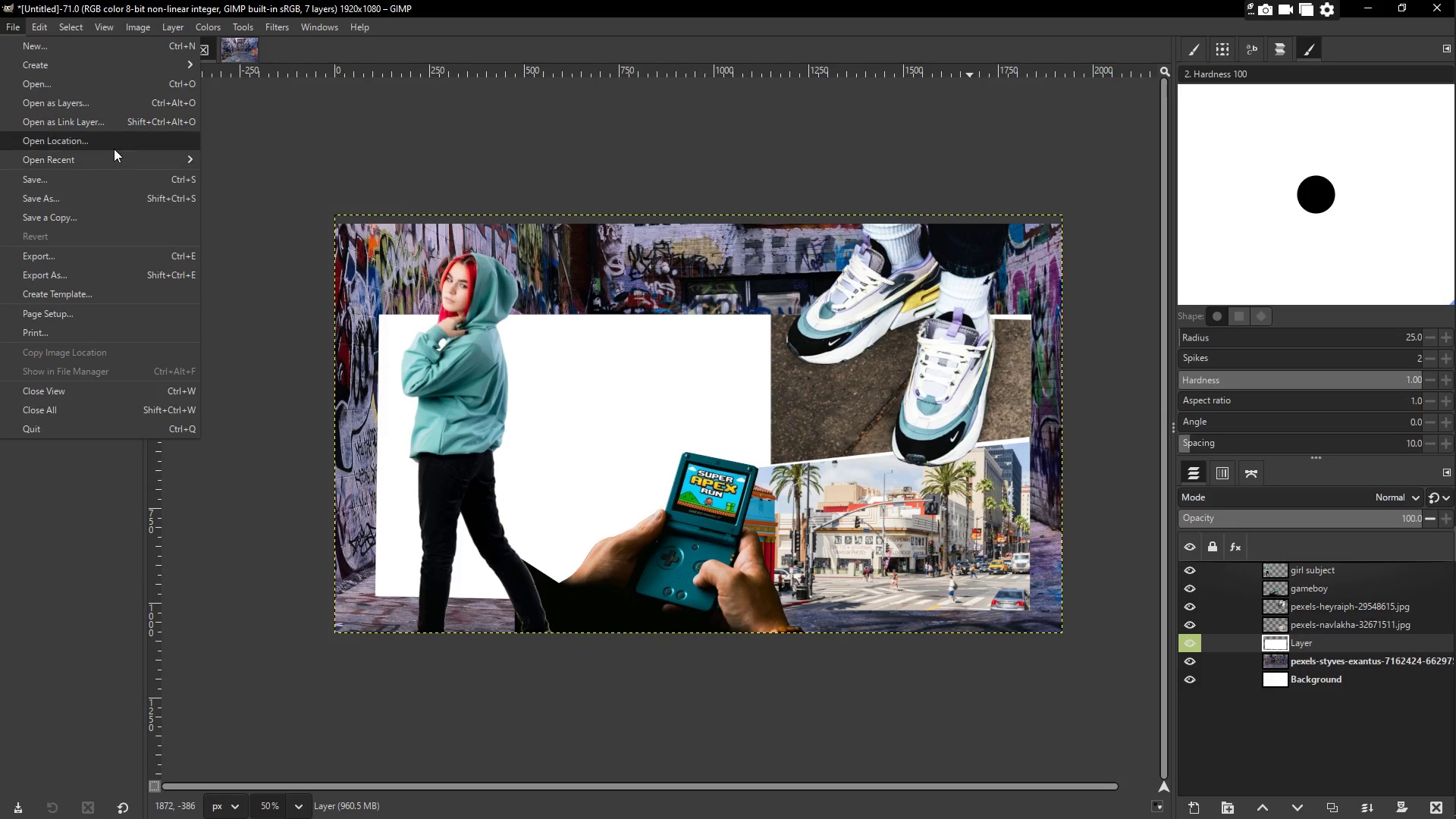 
left_click([130, 160])
 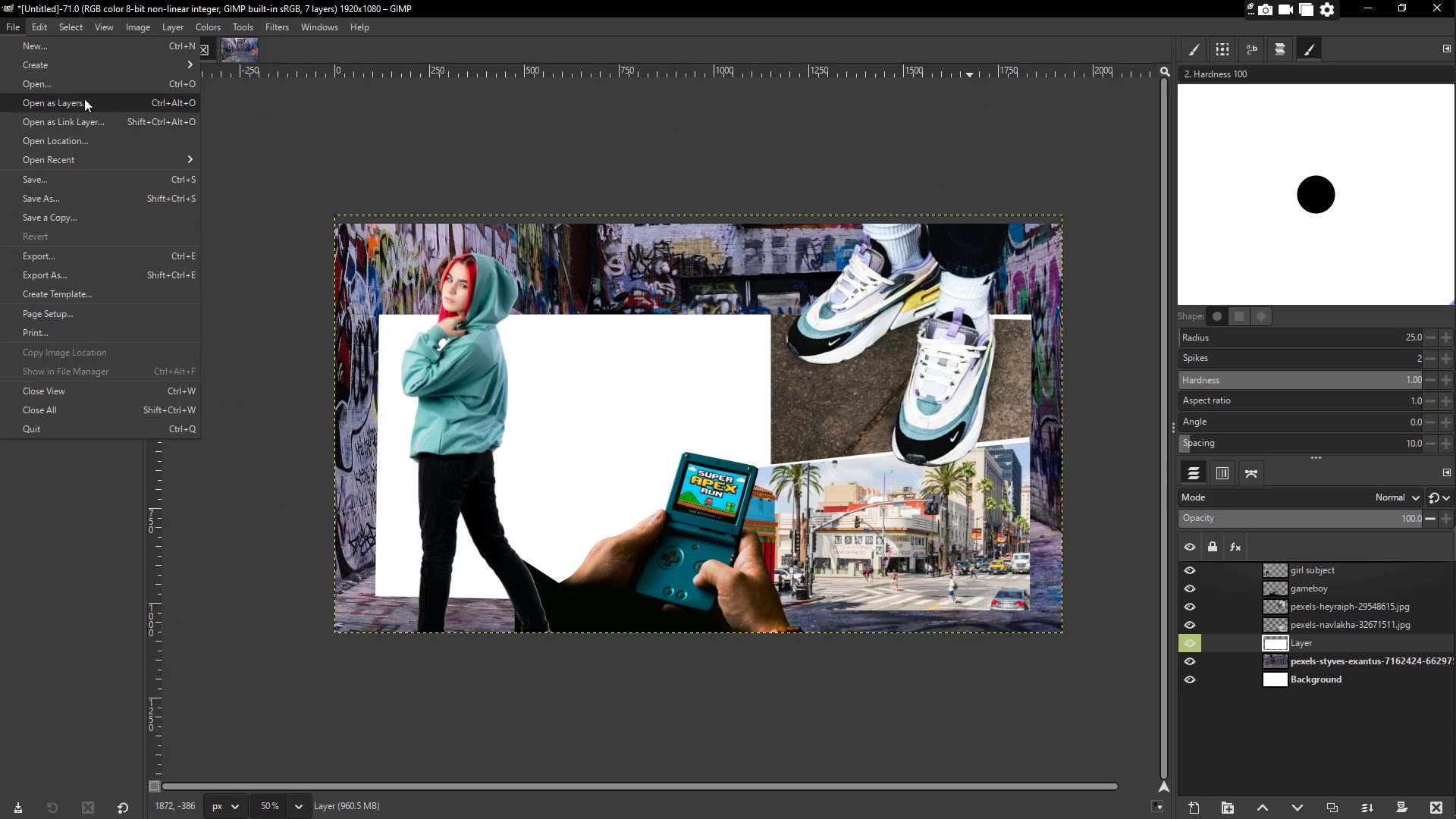 
left_click([88, 105])
 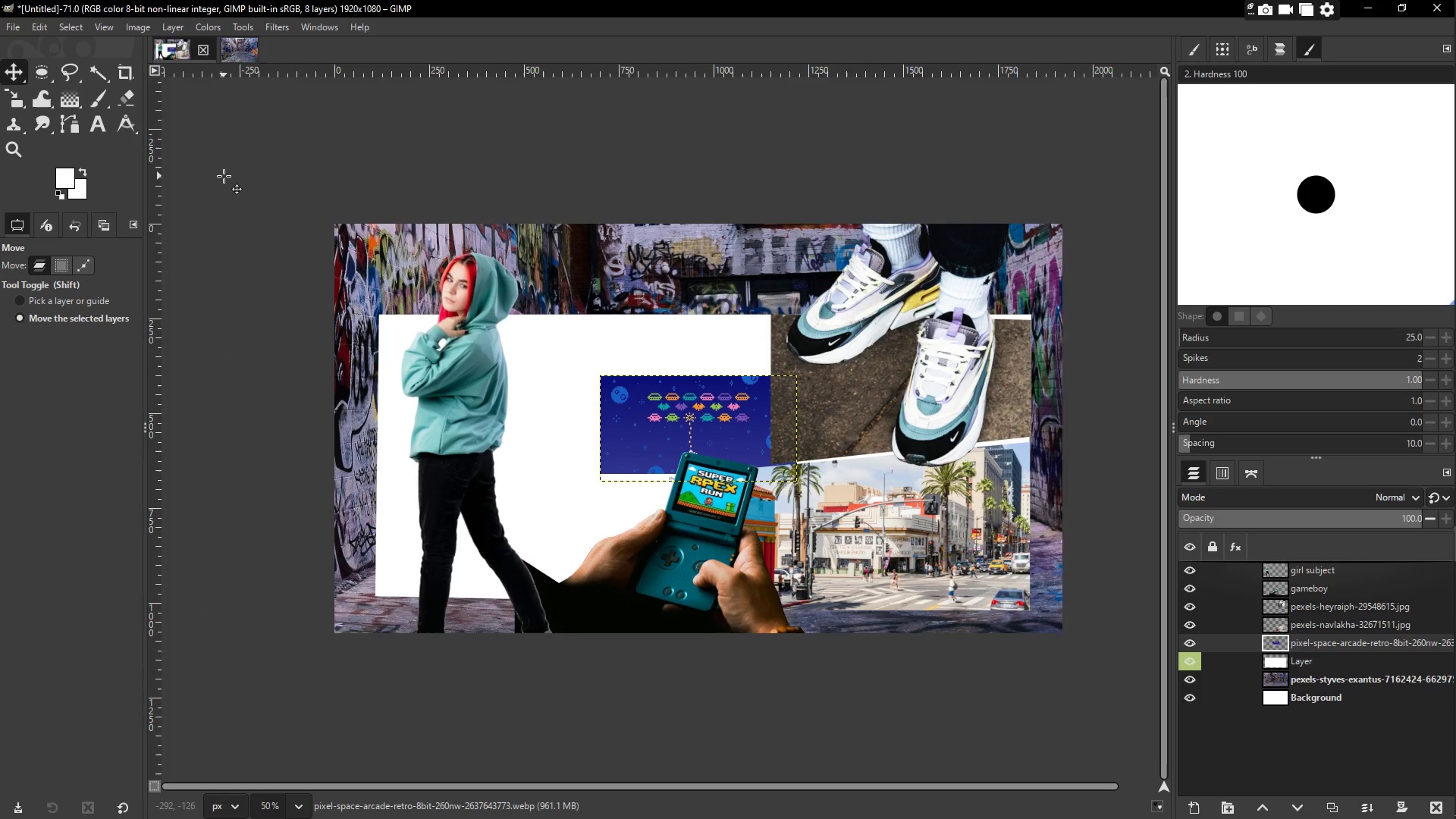 
wait(5.77)
 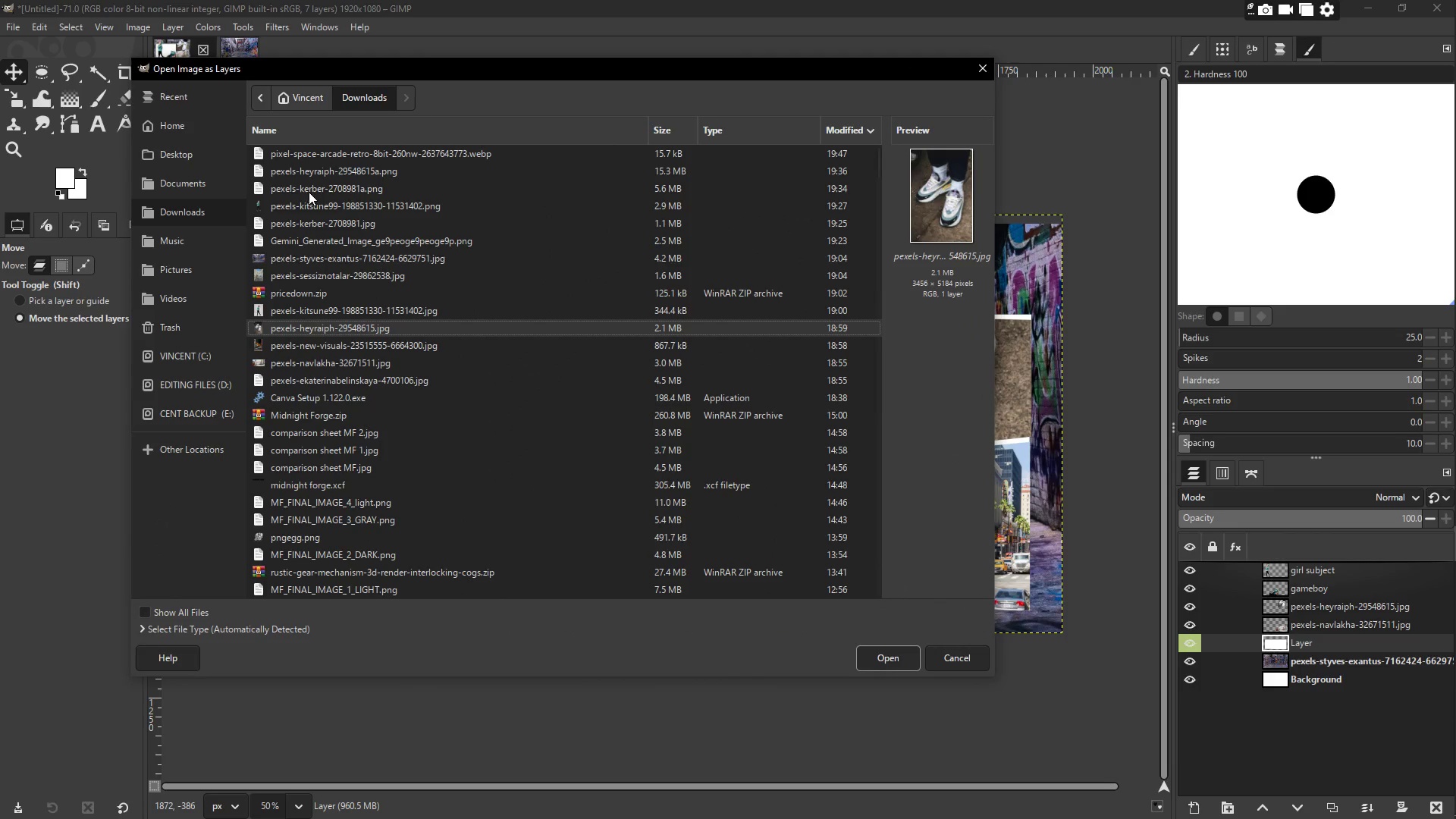 
left_click([4, 70])
 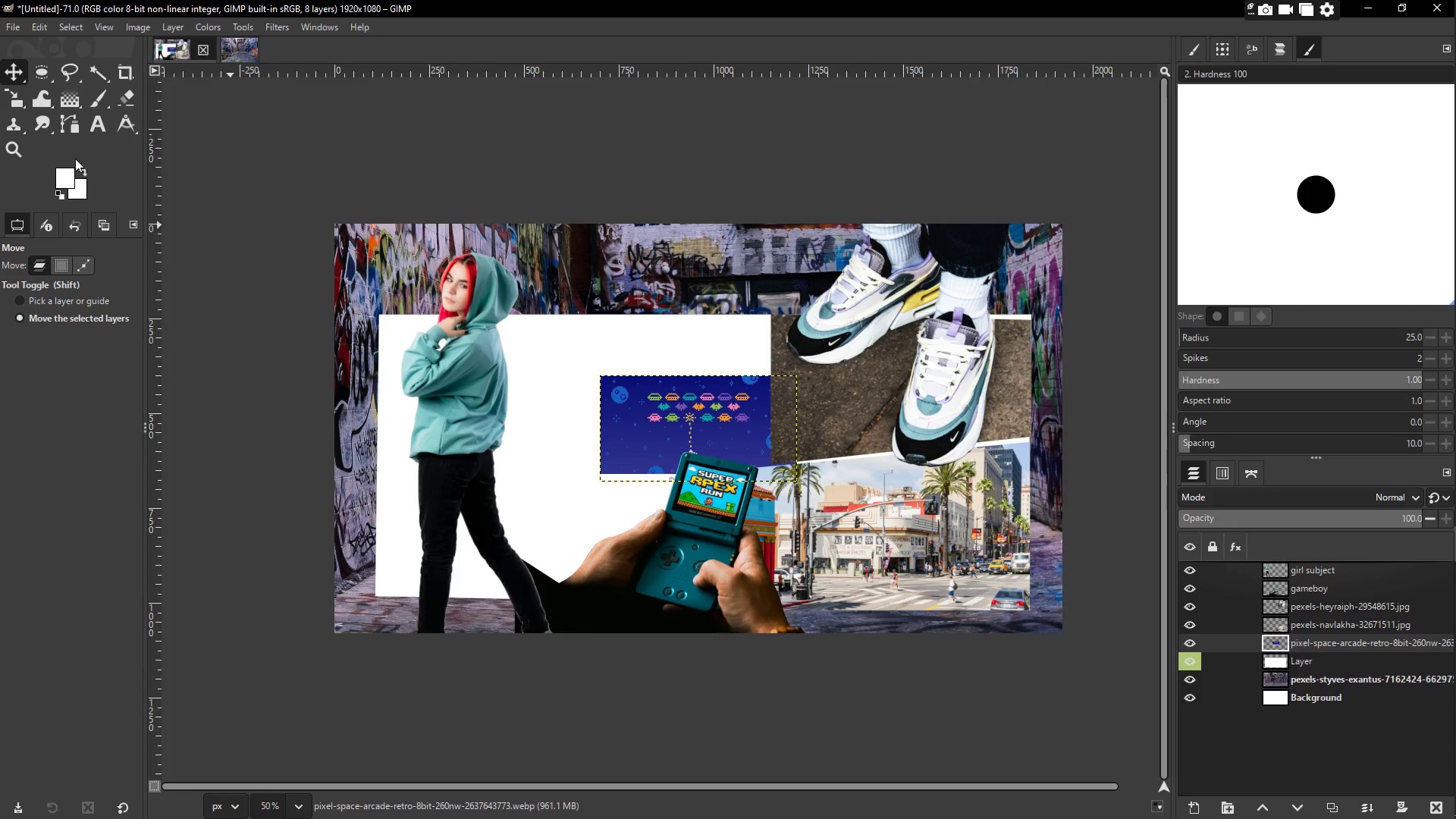 
left_click([18, 67])
 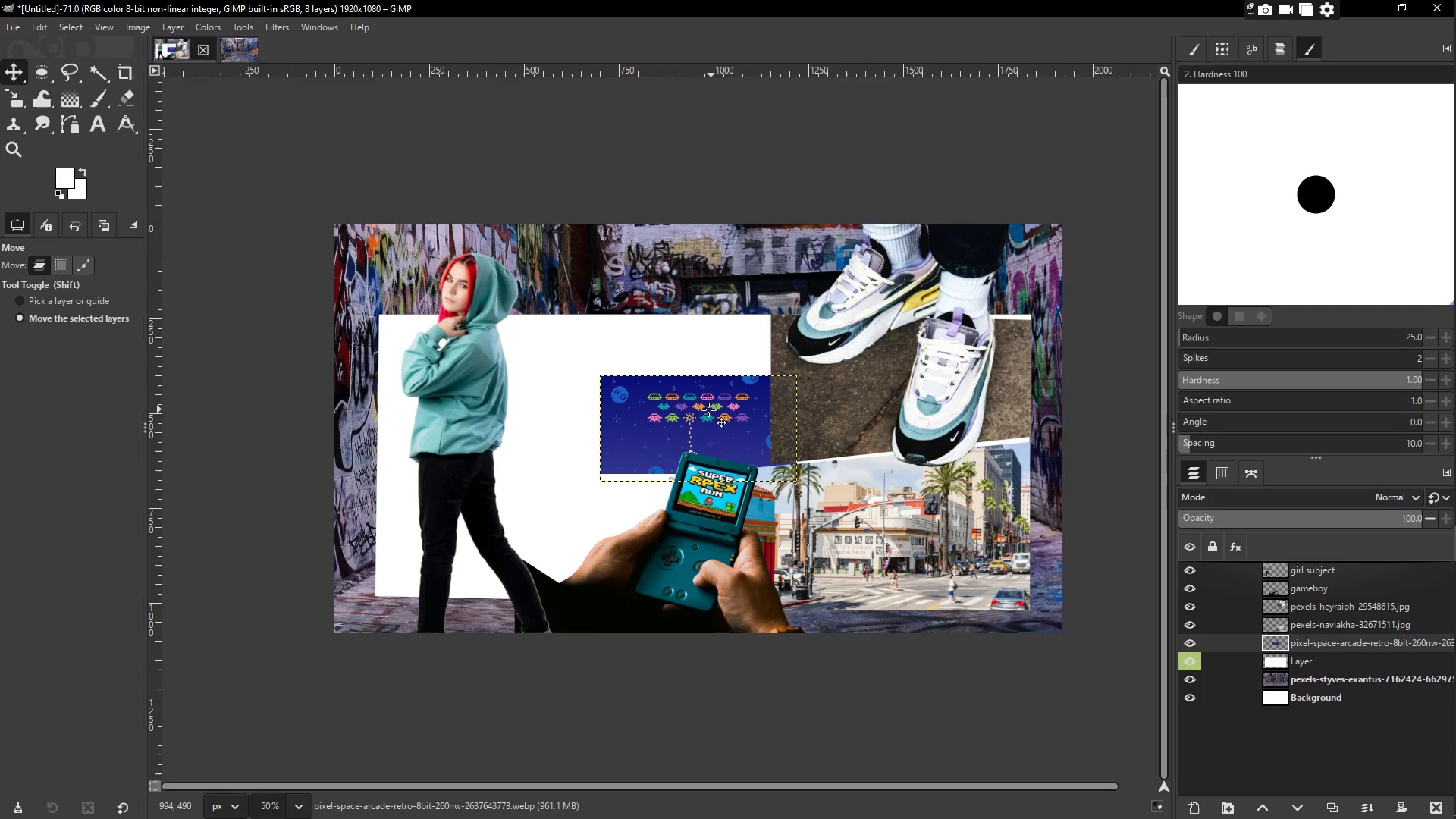 
left_click_drag(start_coordinate=[707, 409], to_coordinate=[651, 372])
 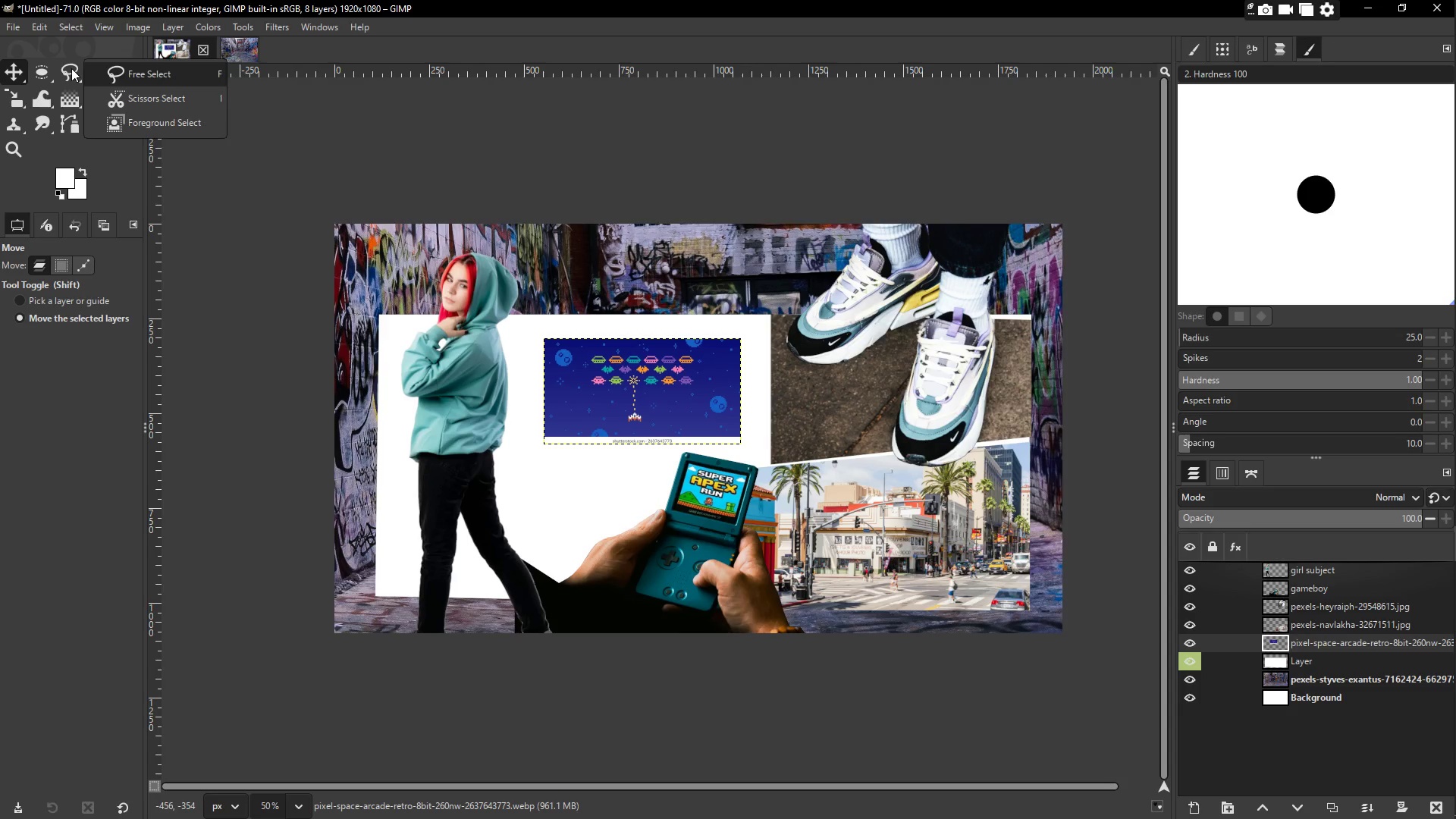 
left_click([133, 78])
 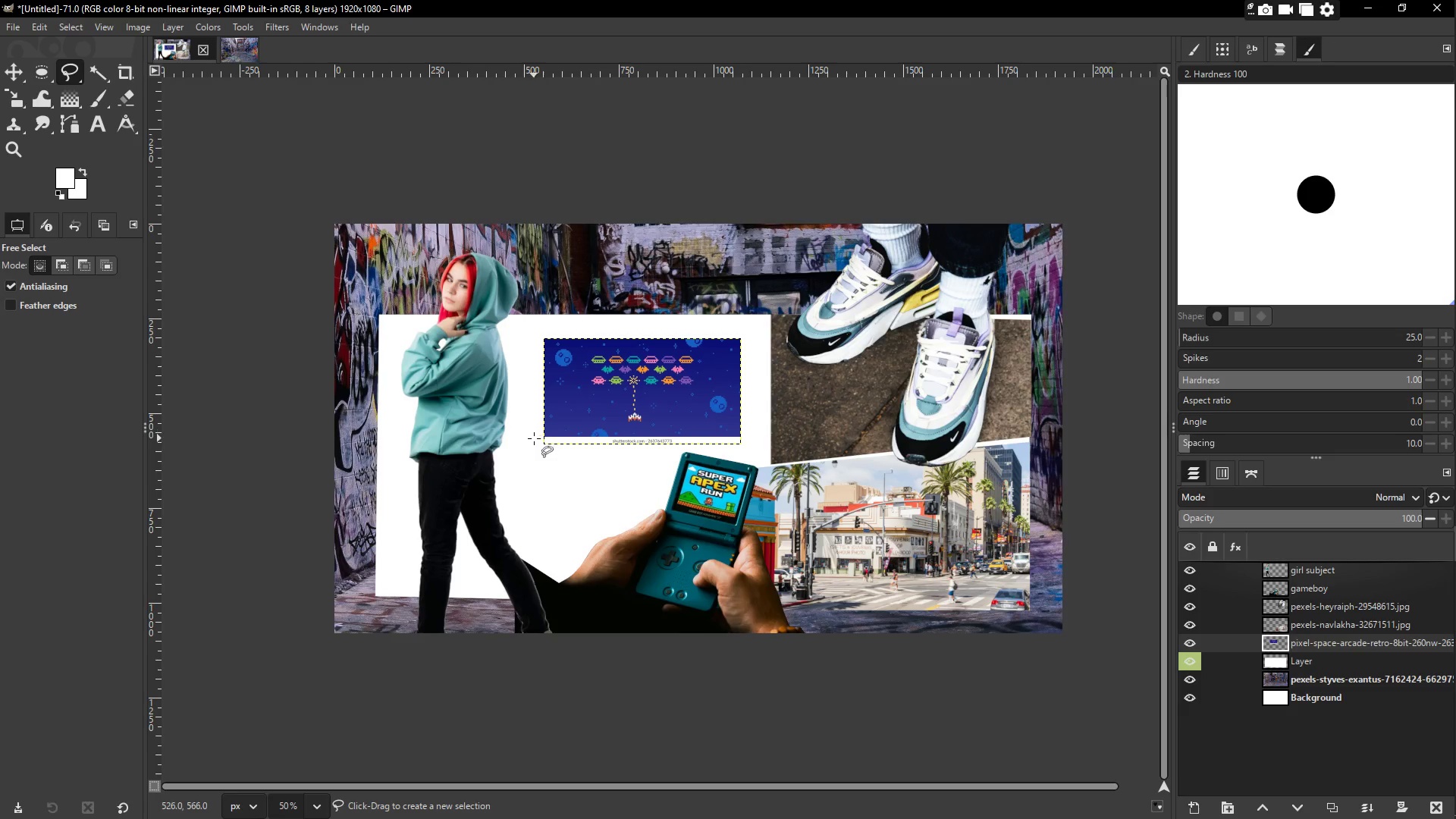 
left_click([538, 432])
 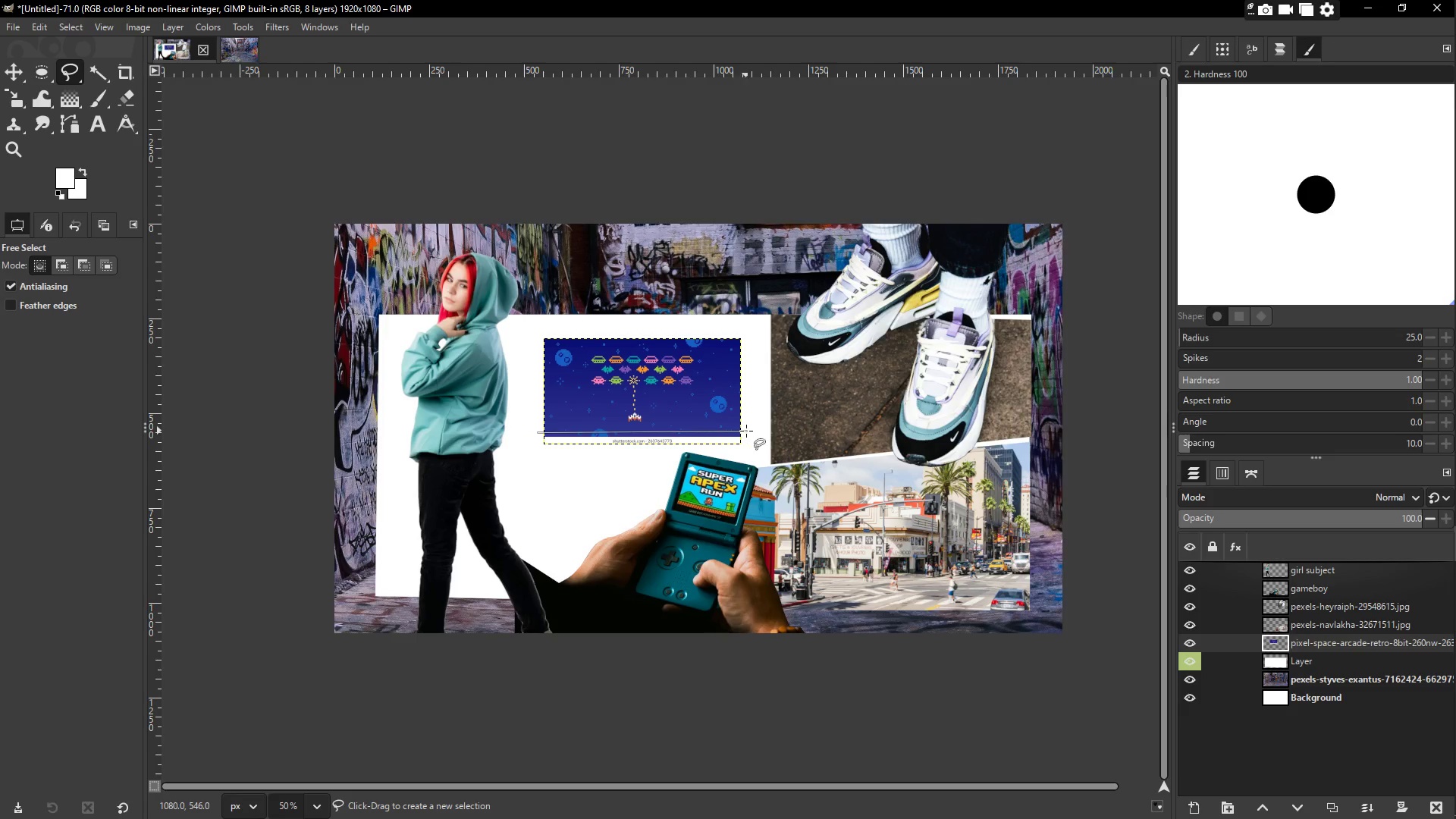 
left_click([752, 429])
 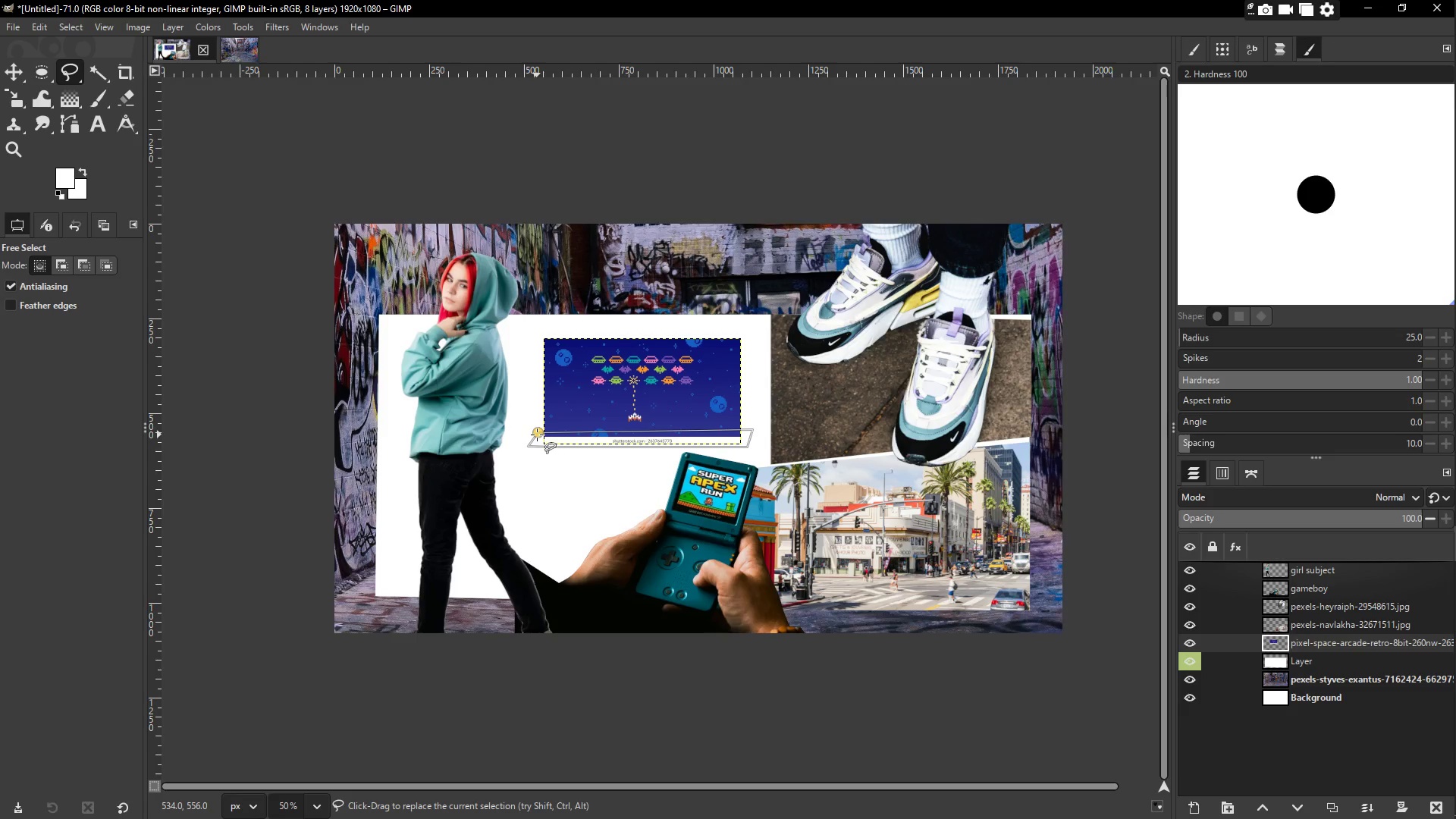 
key(Control+X)
 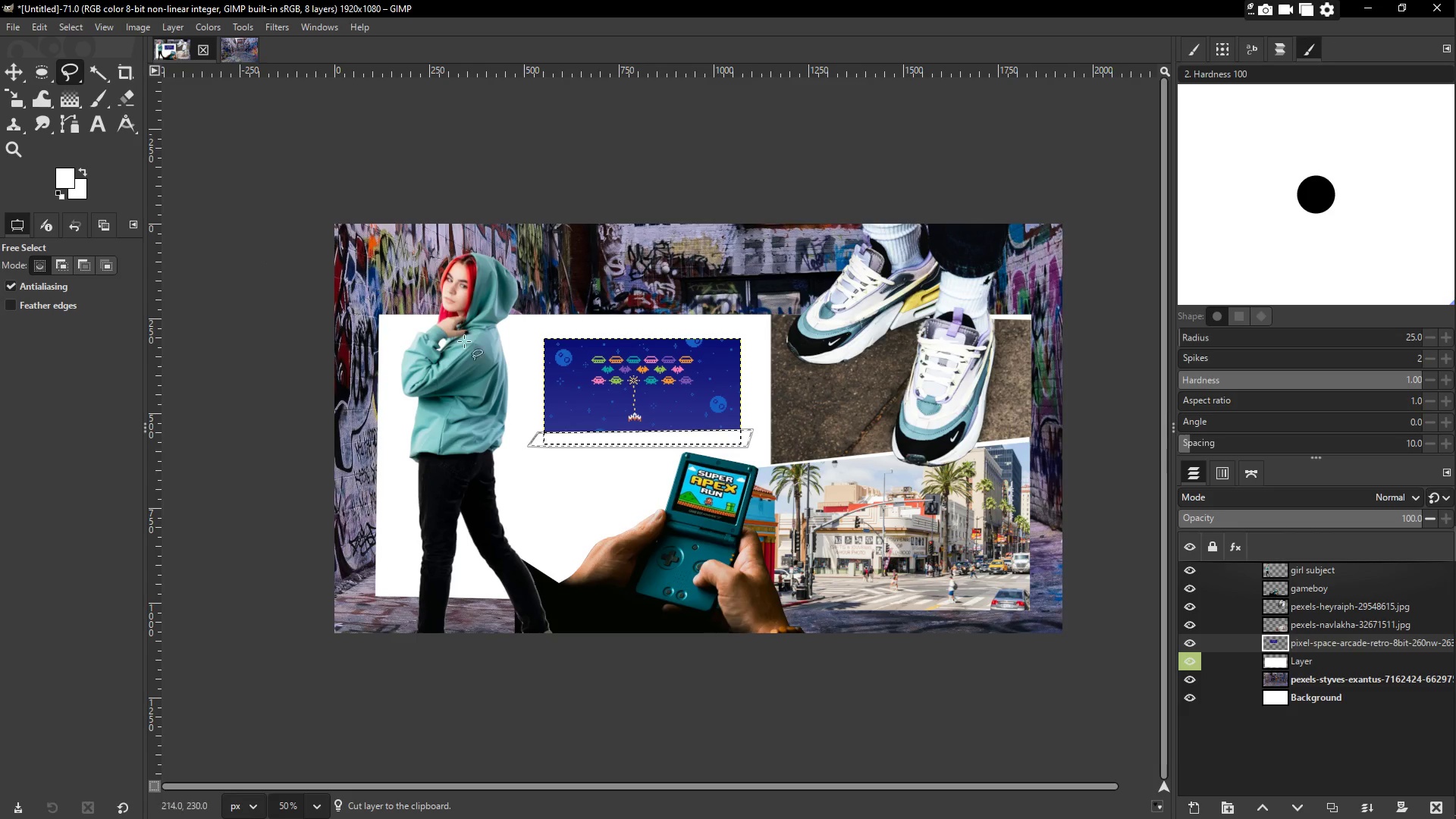 
key(Control+Shift+A)
 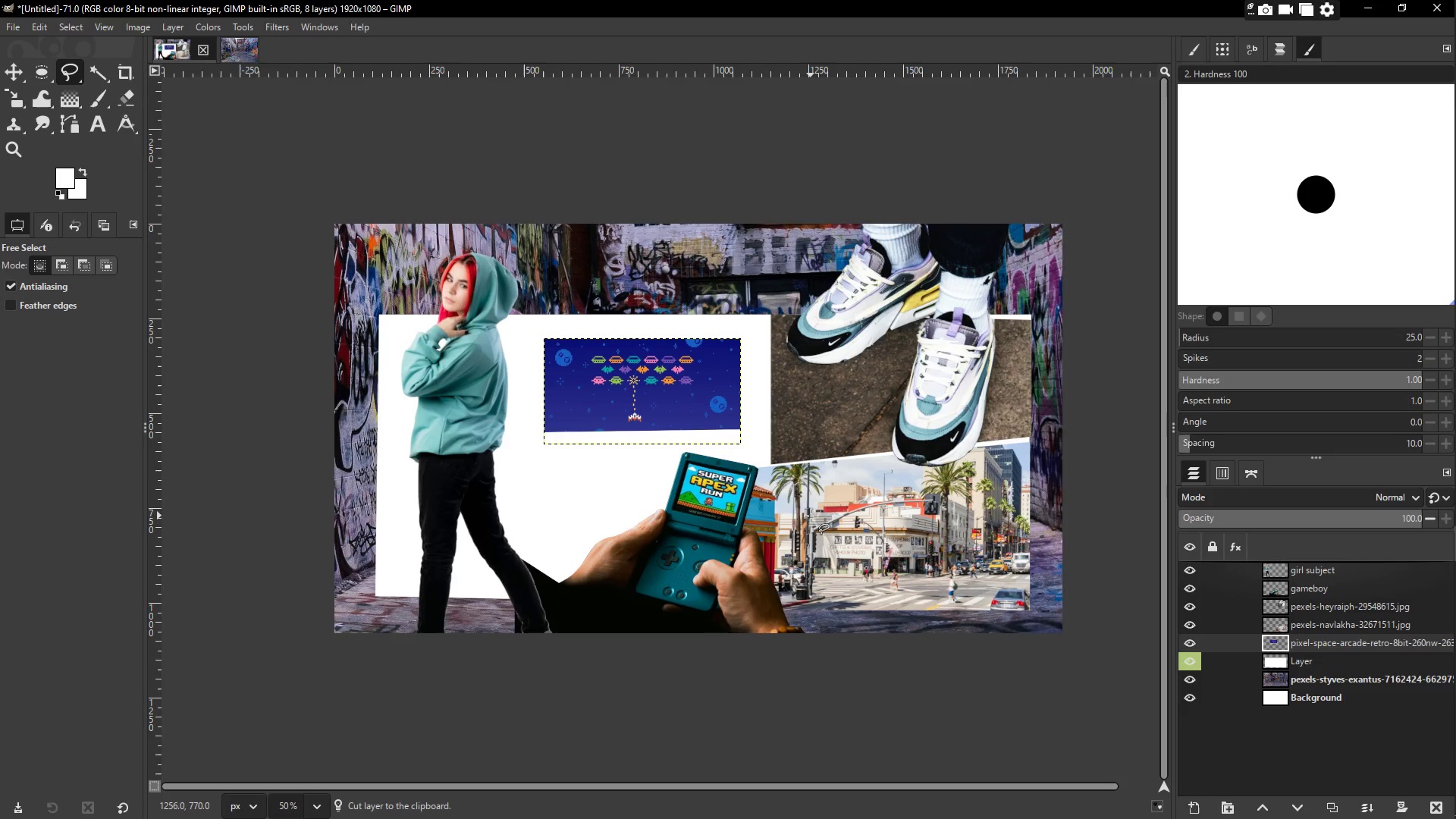 
key(Control+Shift+A)
 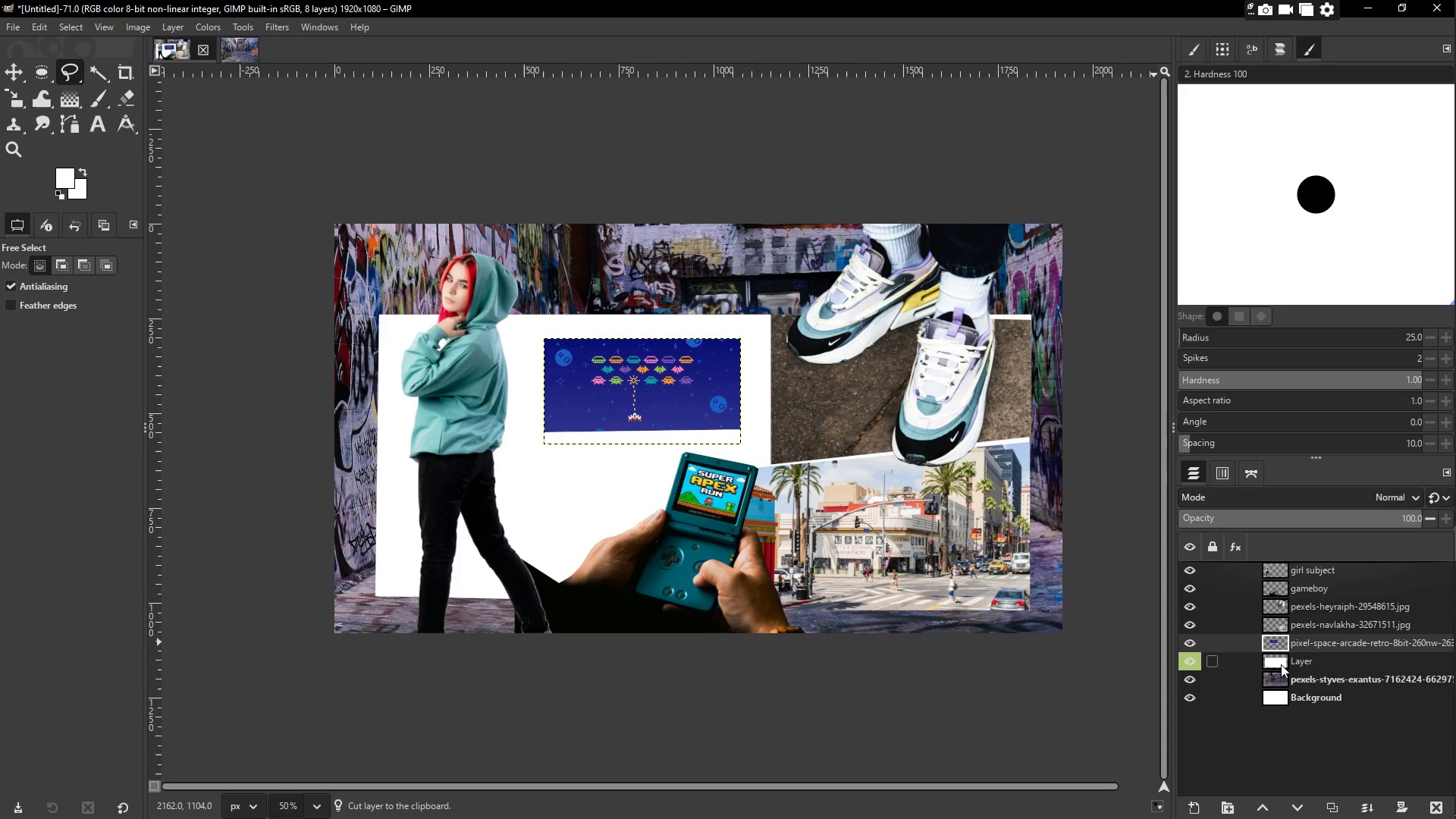 
left_click([1316, 664])
 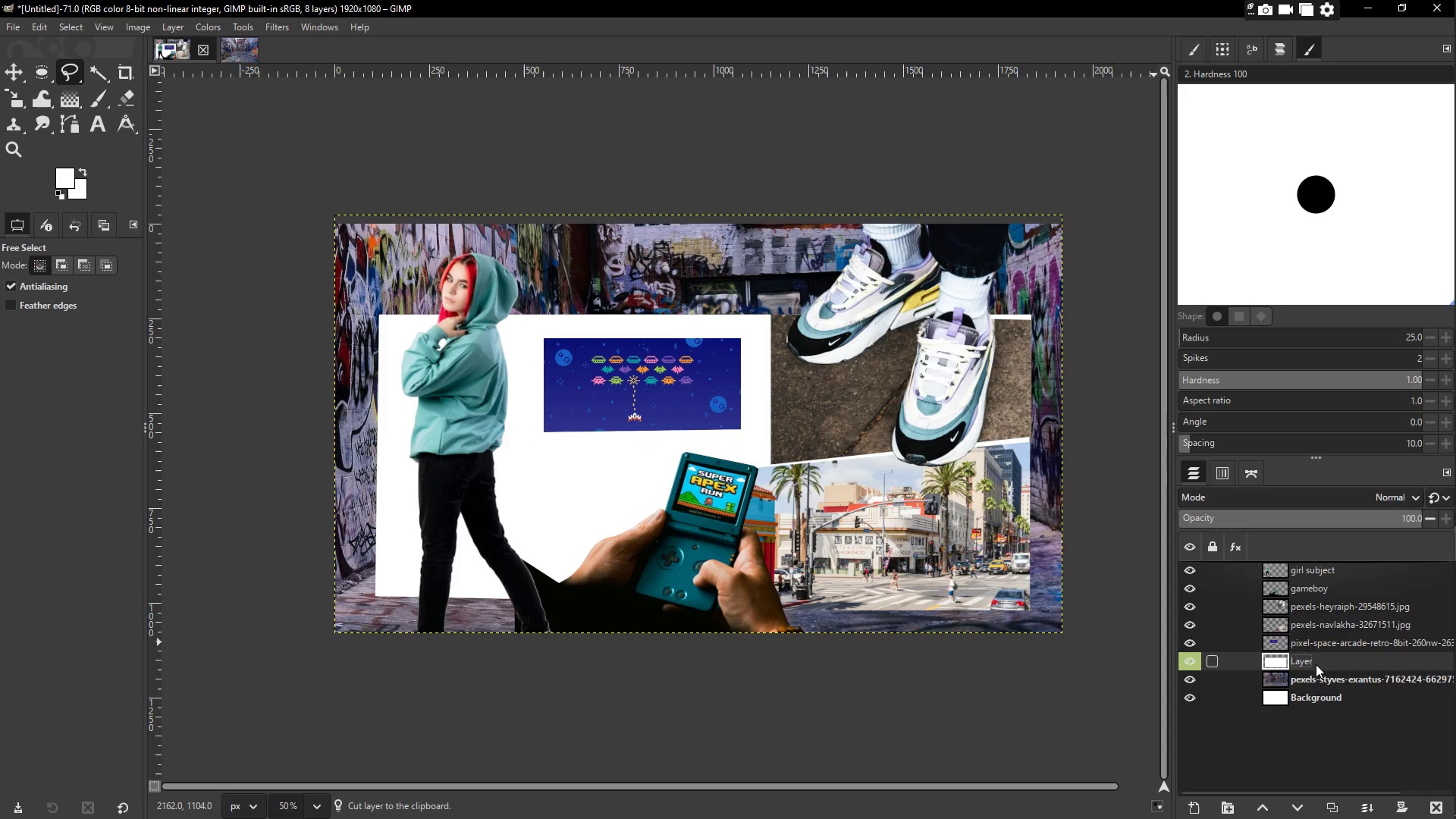 
key(Control+Shift+A)
 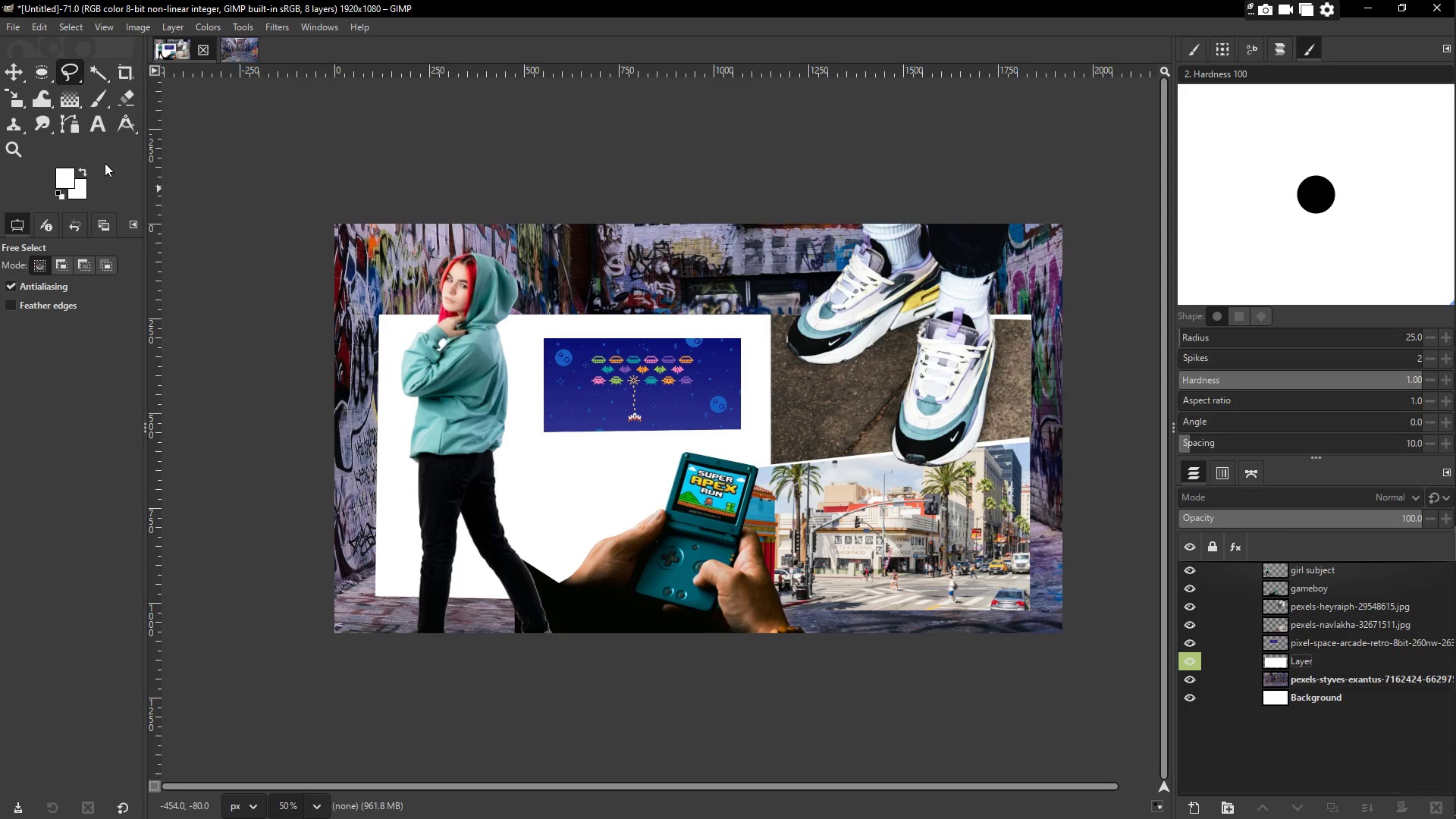 
left_click([17, 65])
 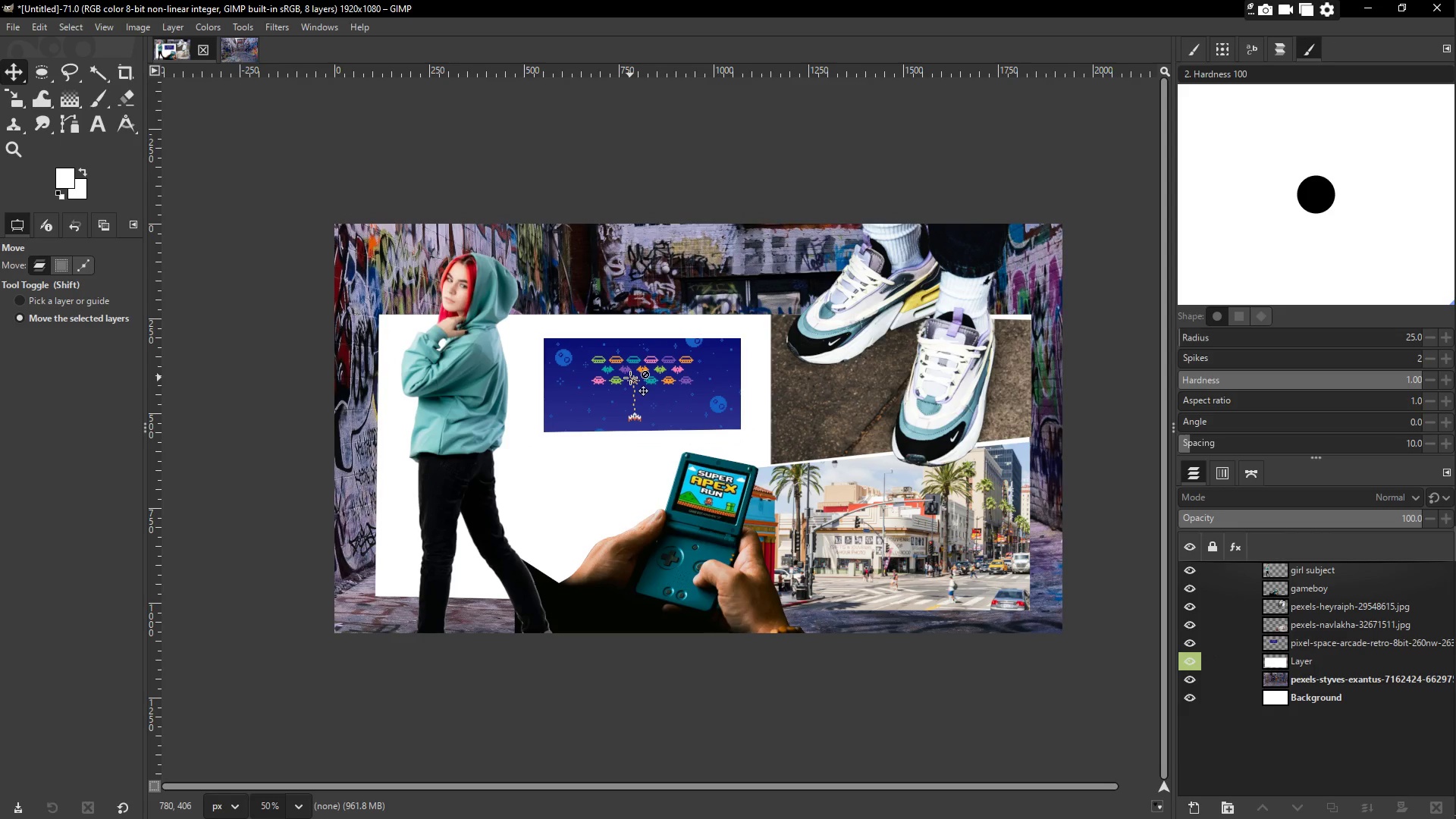 
key(M)
 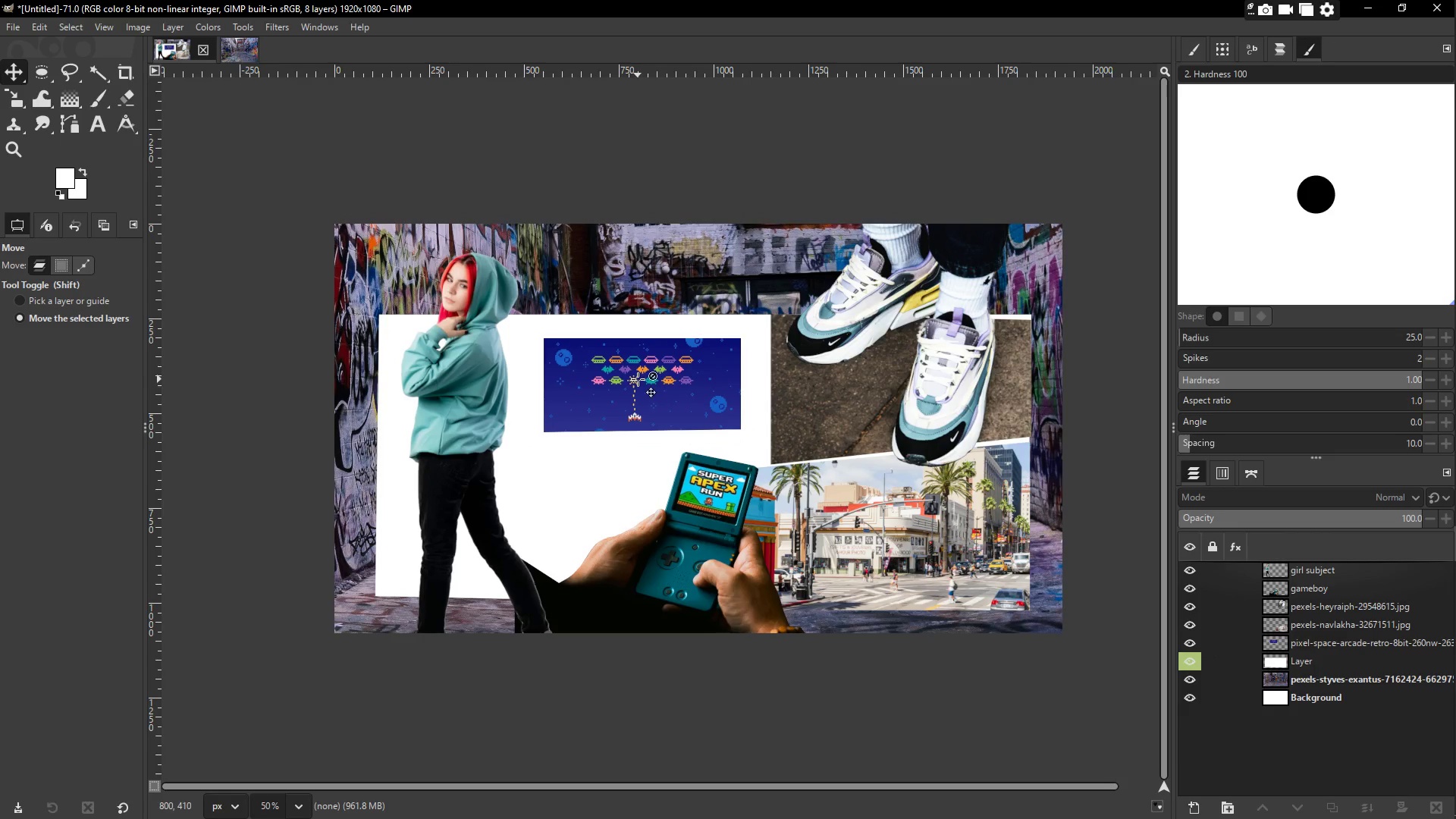 
left_click([1353, 642])
 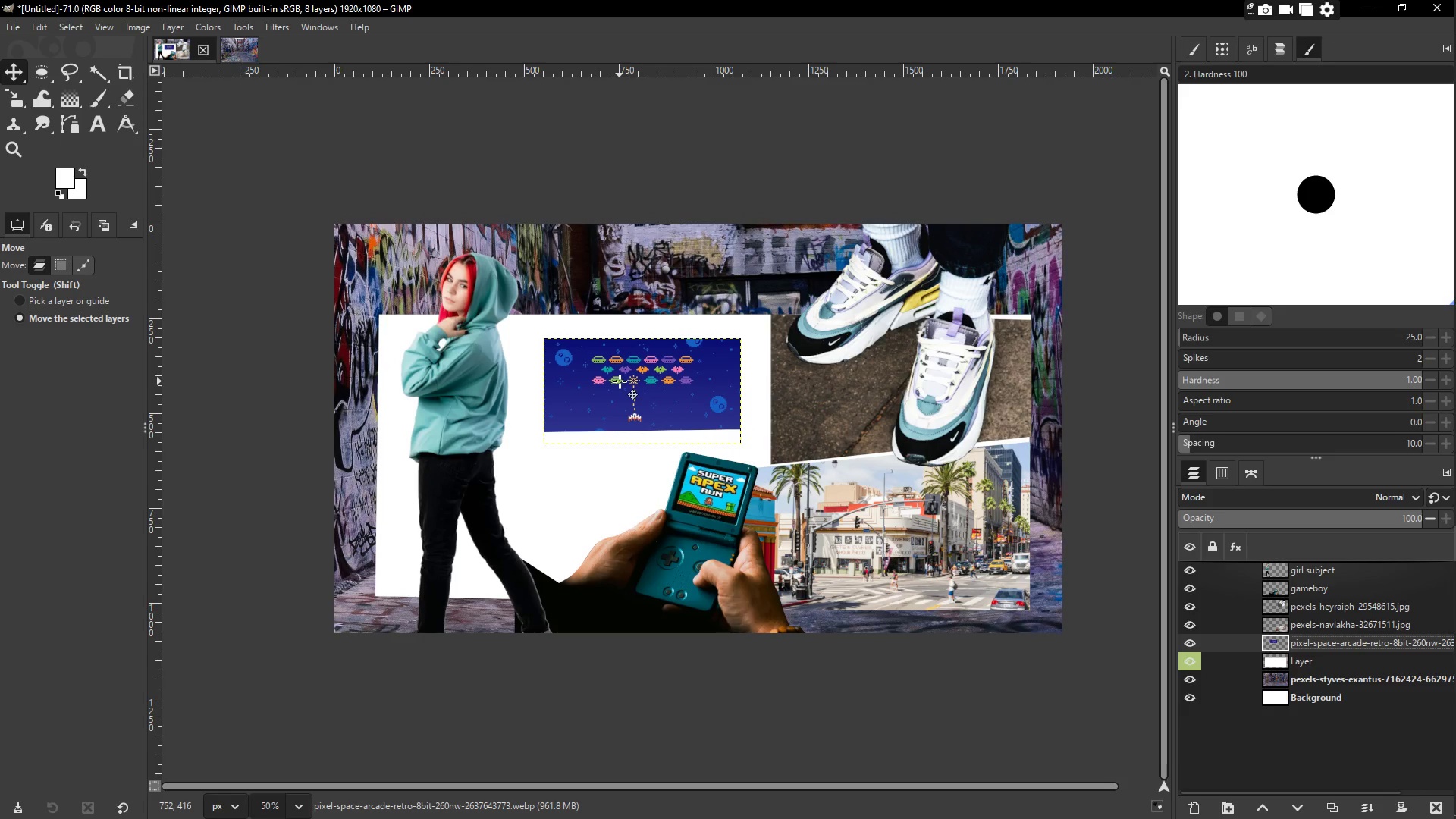 
key(M)
 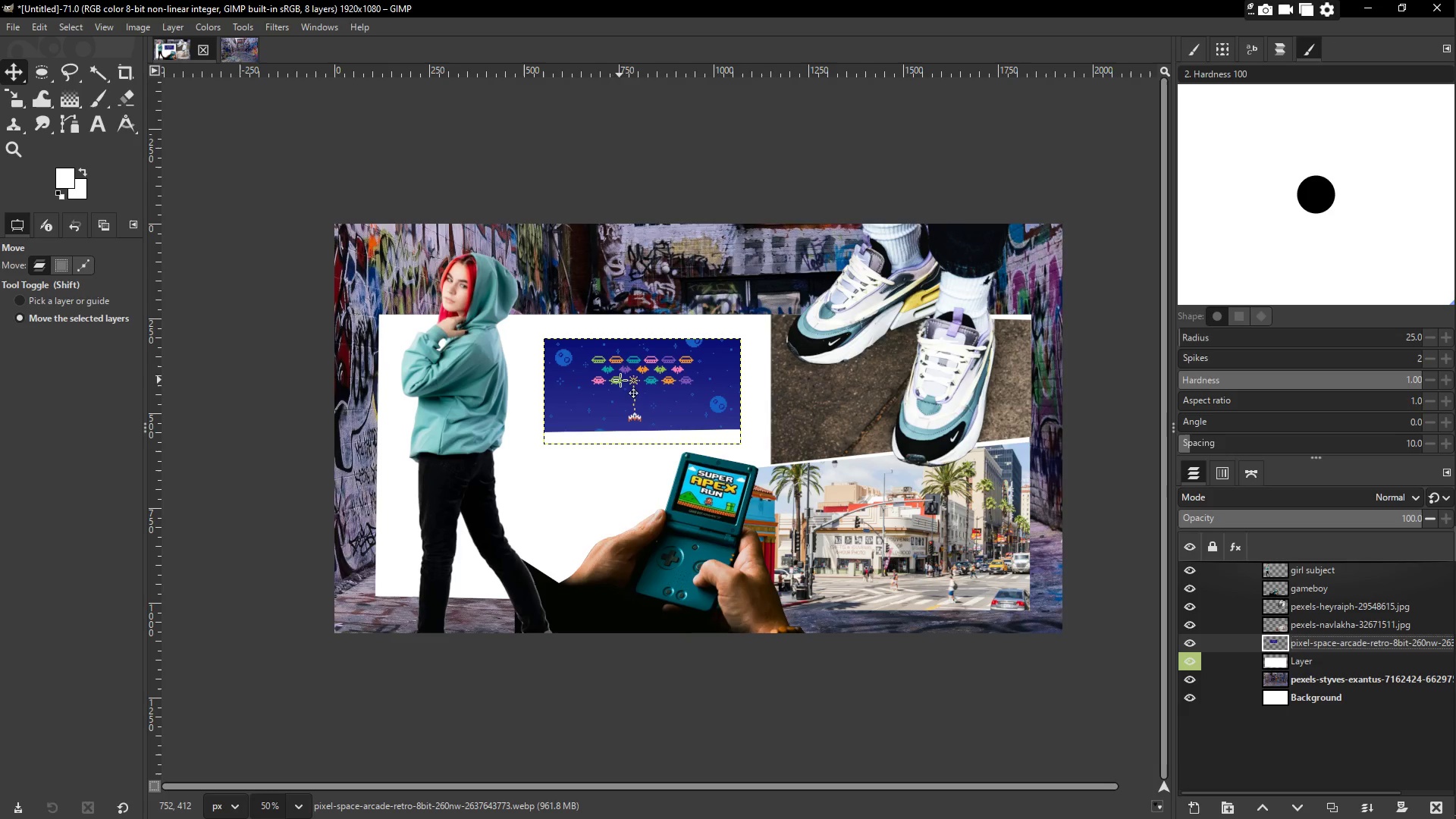 
left_click_drag(start_coordinate=[654, 376], to_coordinate=[490, 538])
 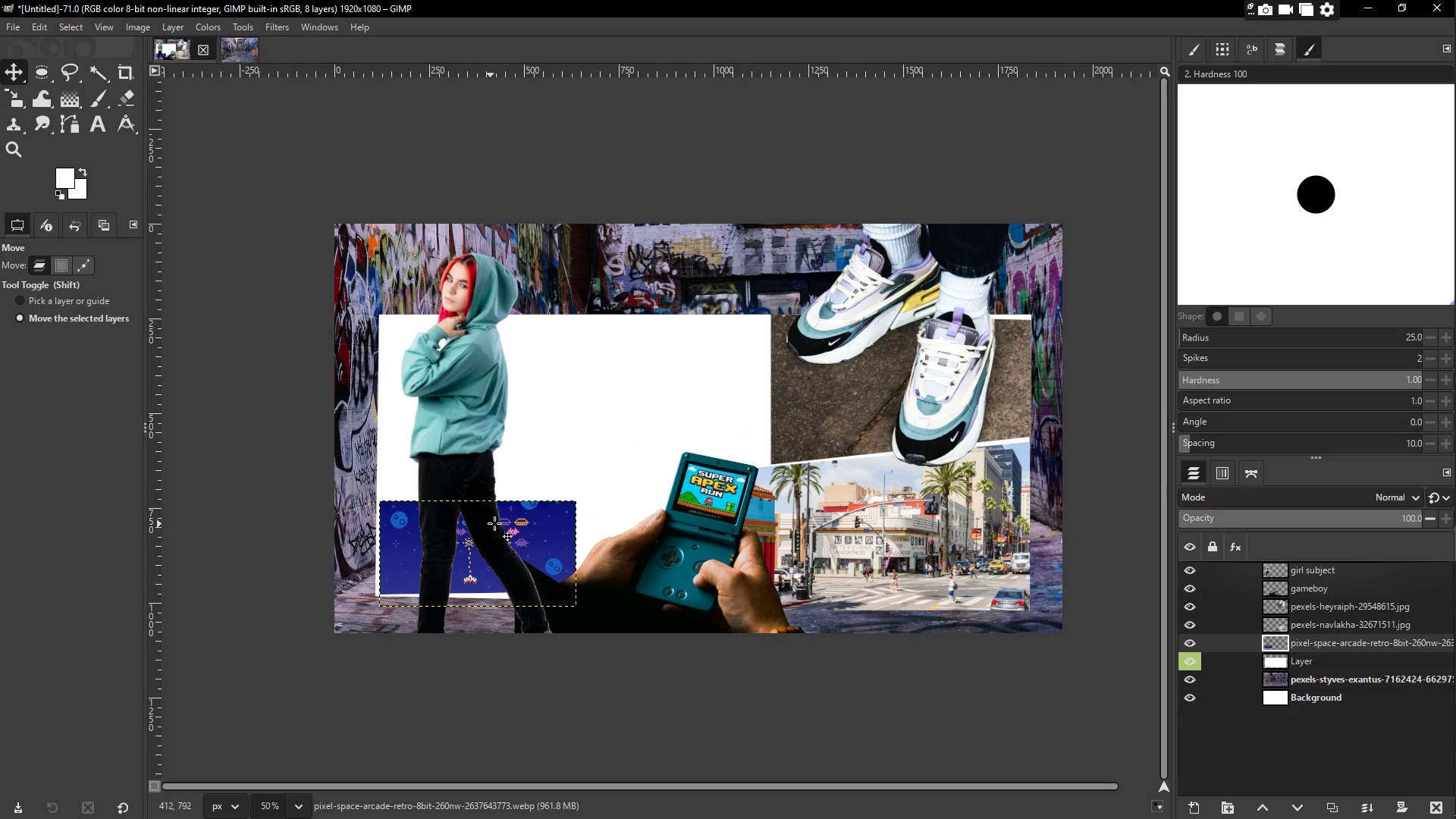 
hold_key(key=ControlLeft, duration=0.92)
 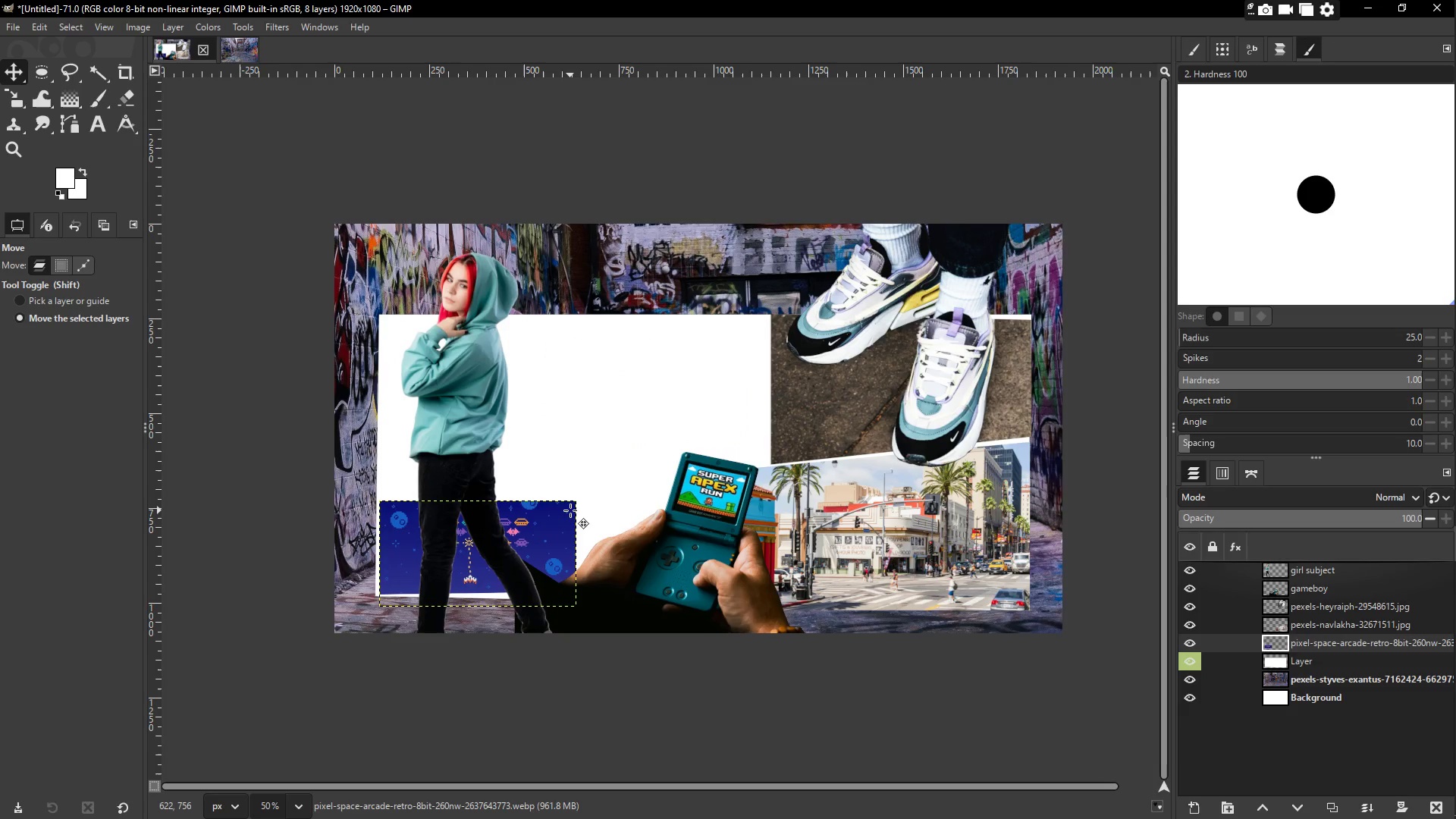 
key(Shift+S)
 